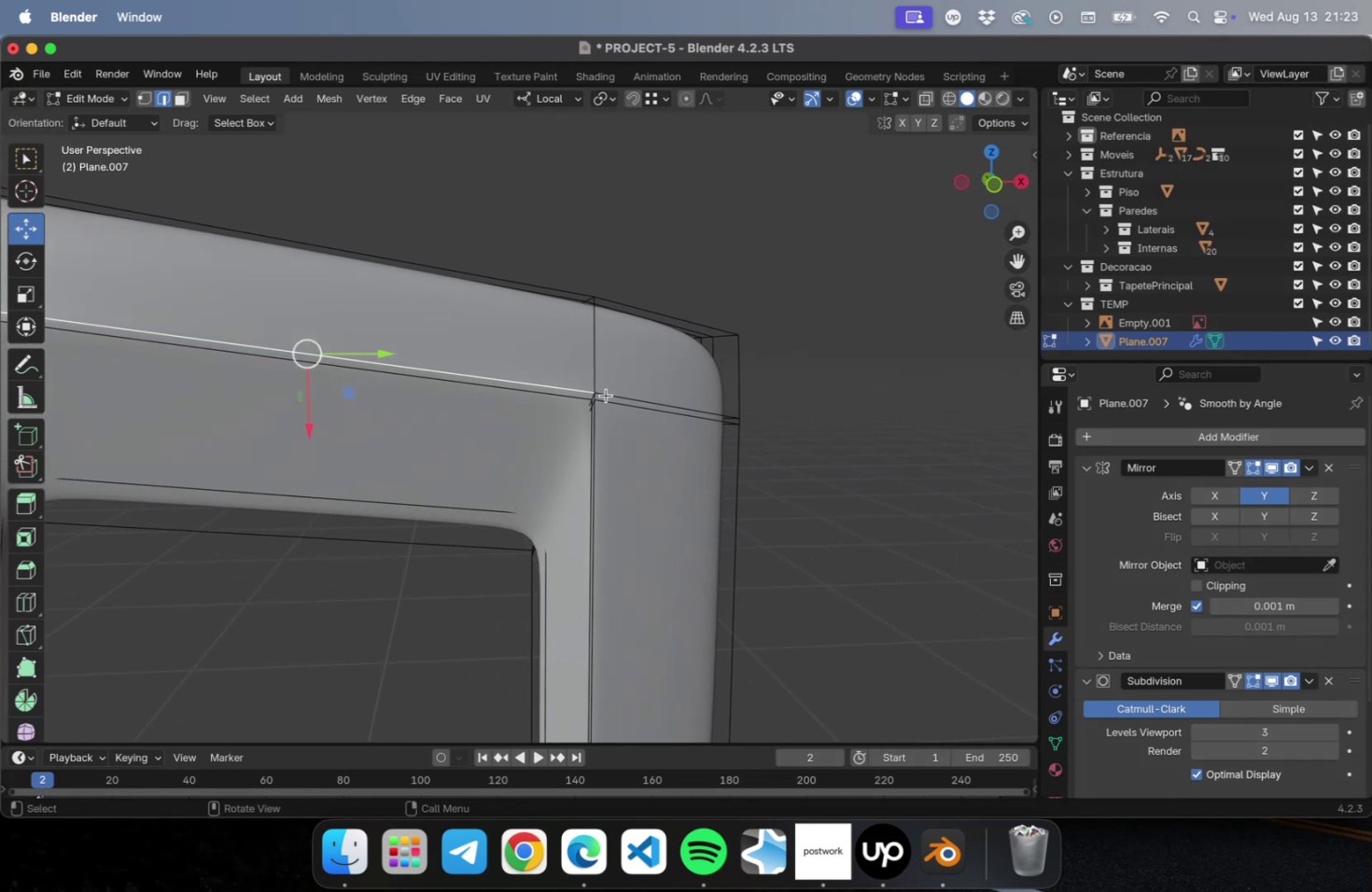 
scroll: coordinate [617, 401], scroll_direction: down, amount: 5.0
 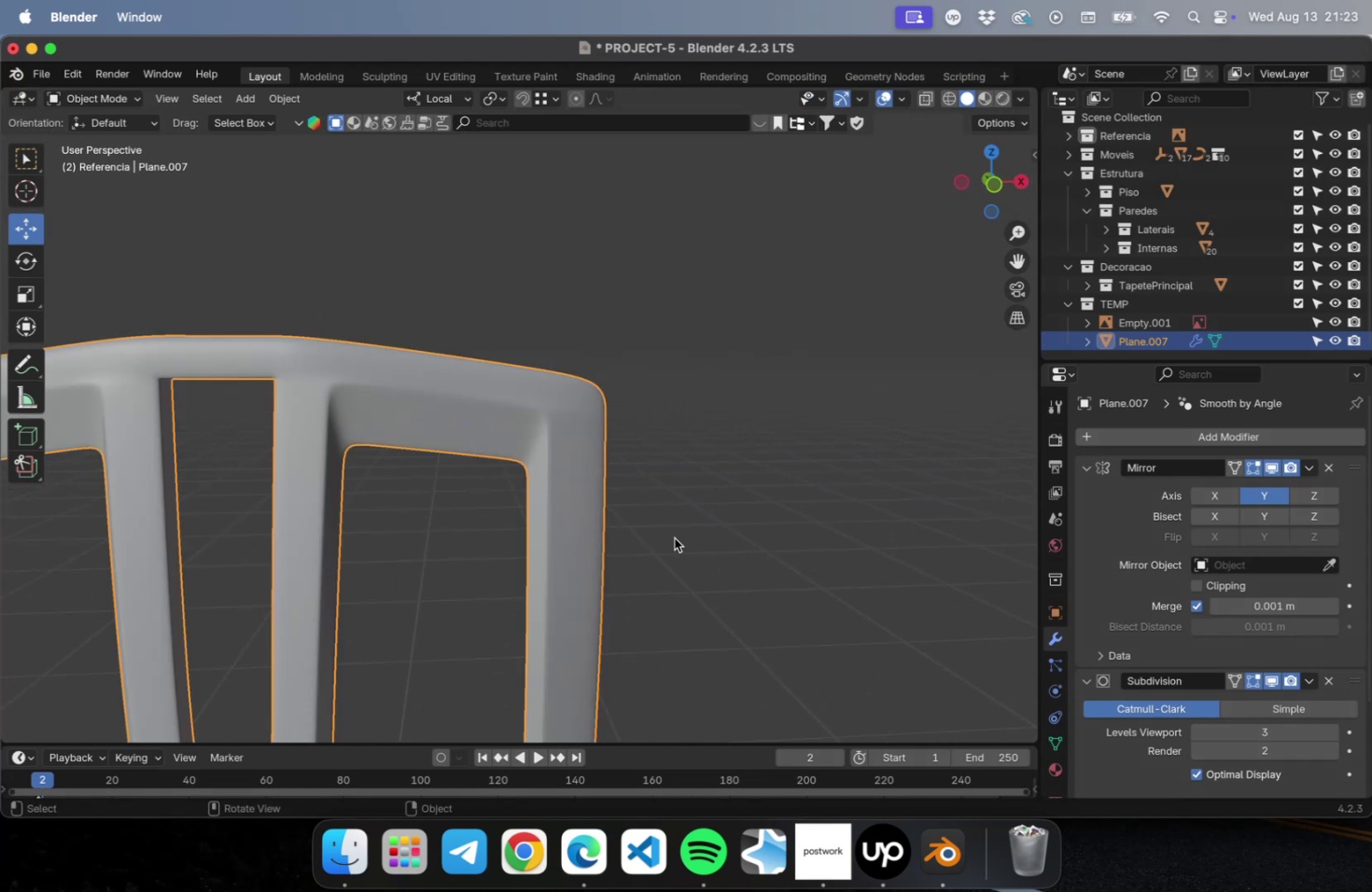 
key(Tab)
 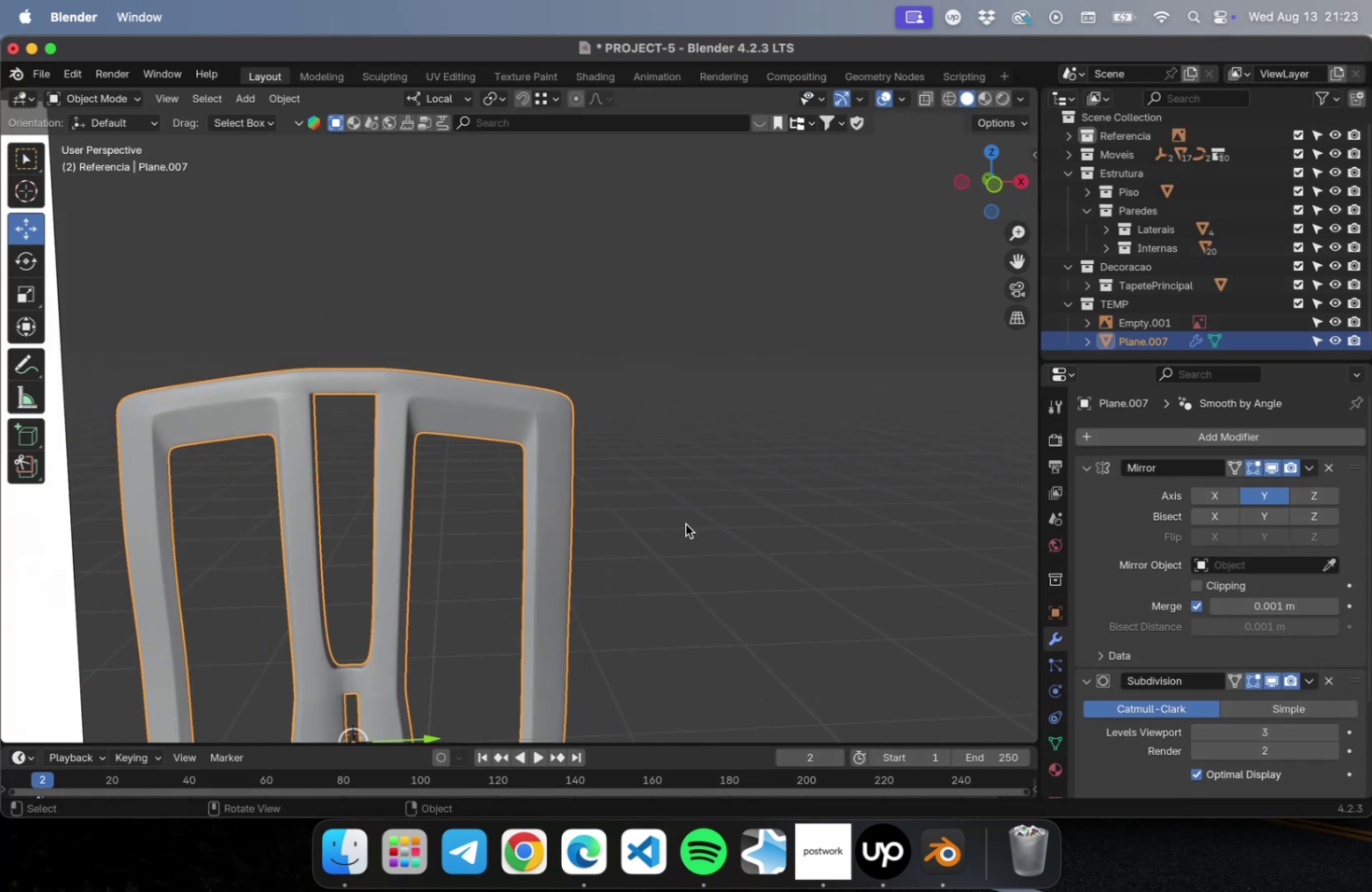 
scroll: coordinate [685, 523], scroll_direction: down, amount: 9.0
 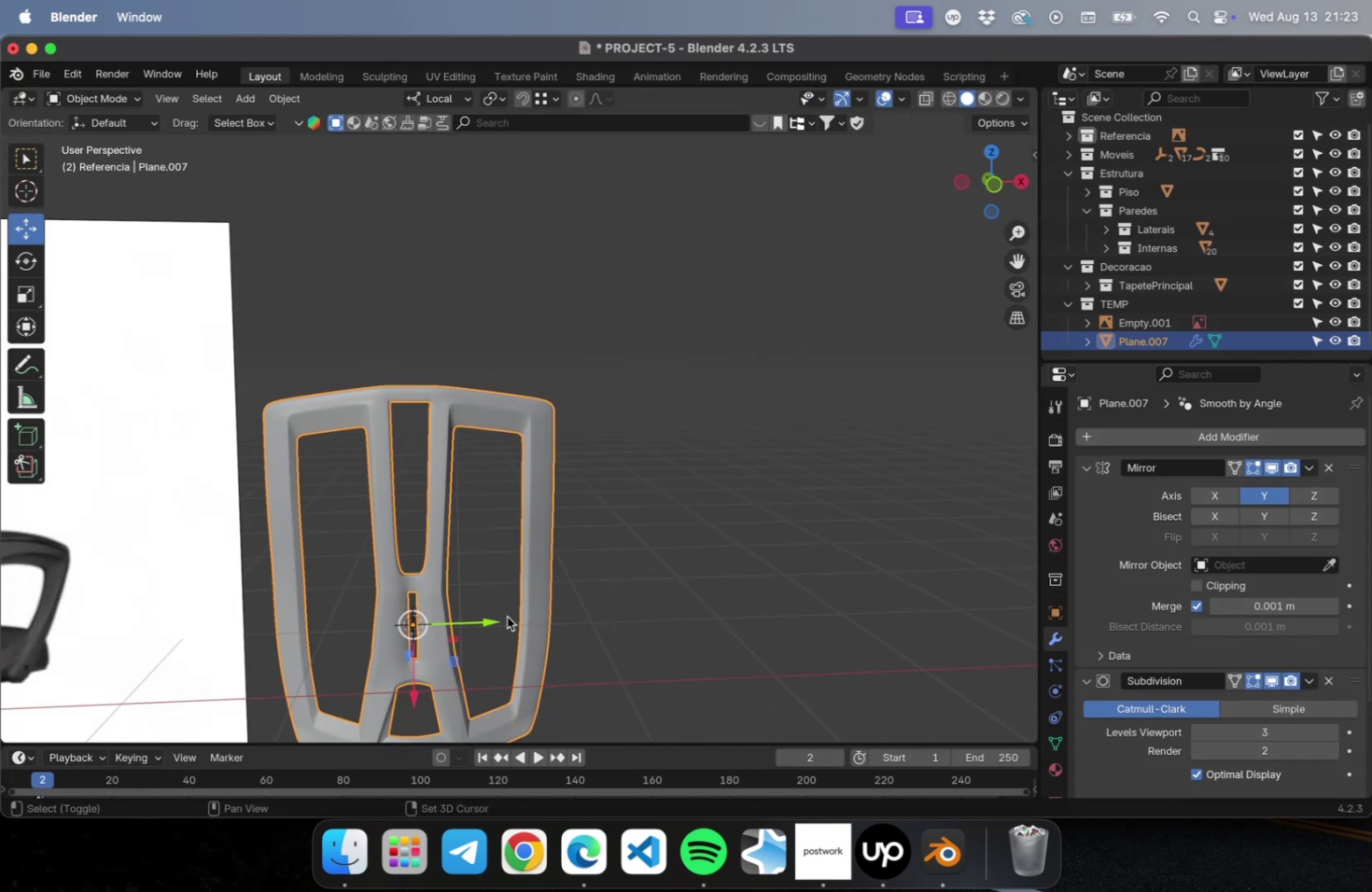 
hold_key(key=ShiftLeft, duration=0.33)
 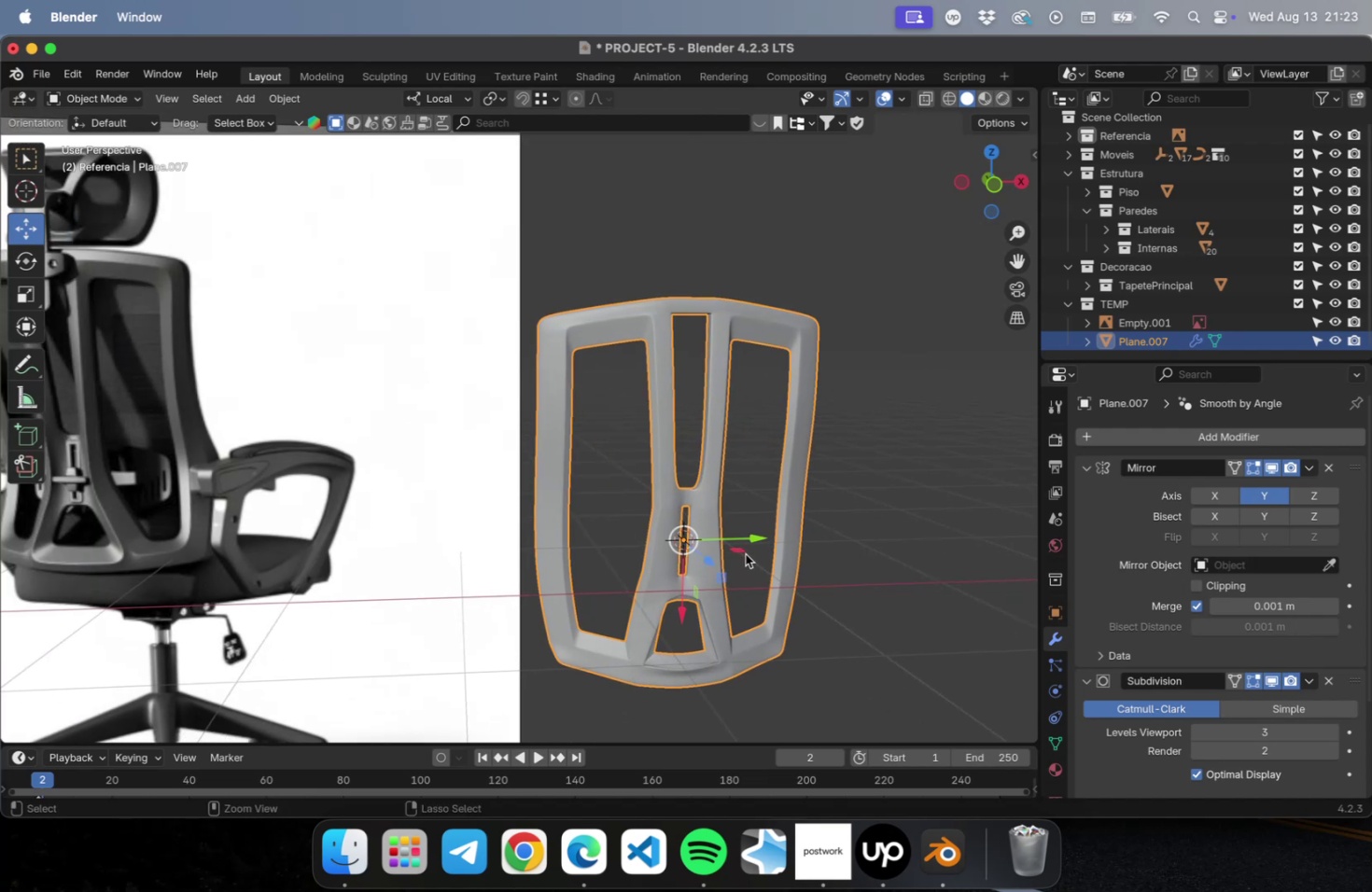 
key(Meta+S)
 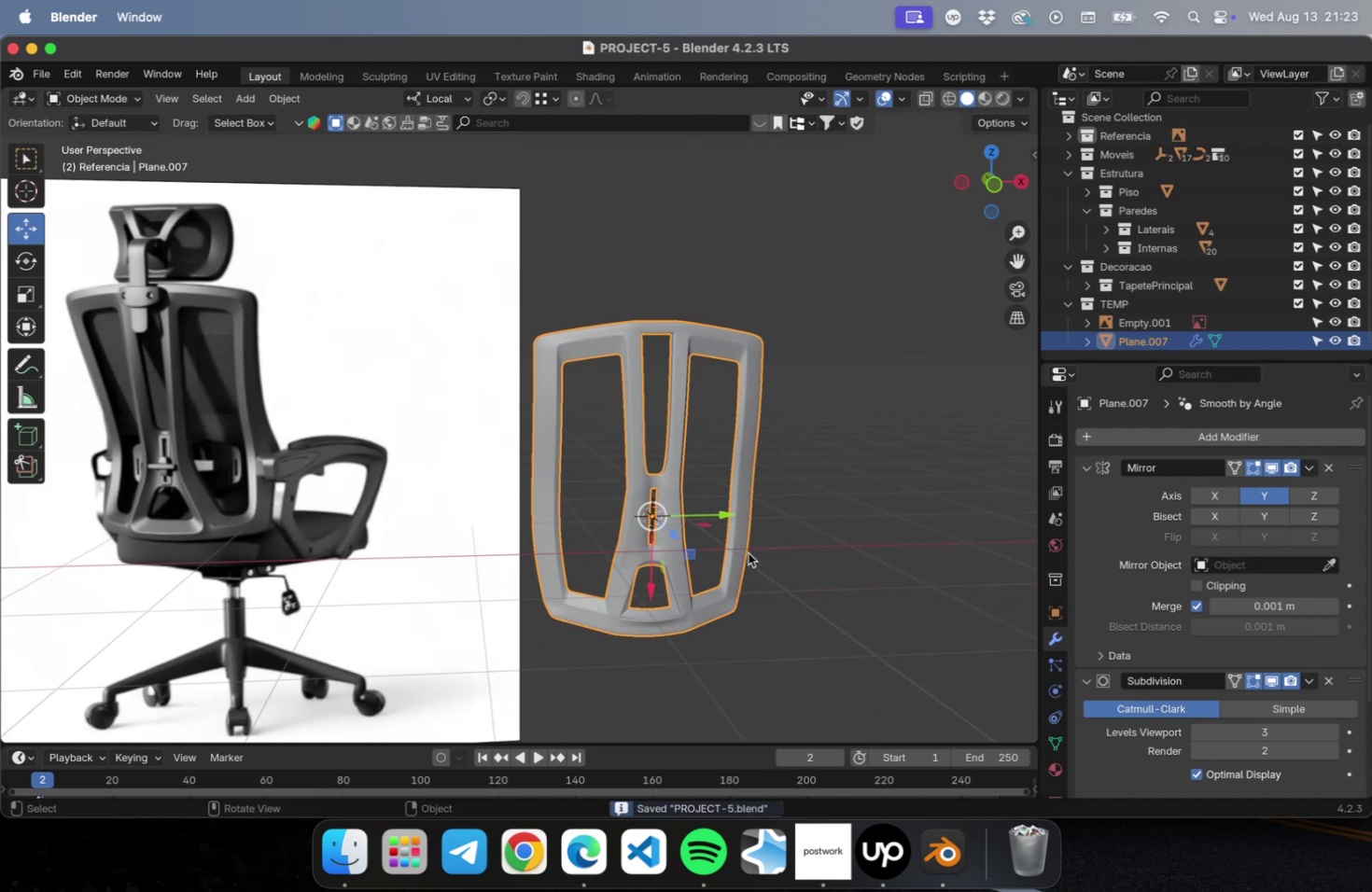 
scroll: coordinate [746, 552], scroll_direction: down, amount: 1.0
 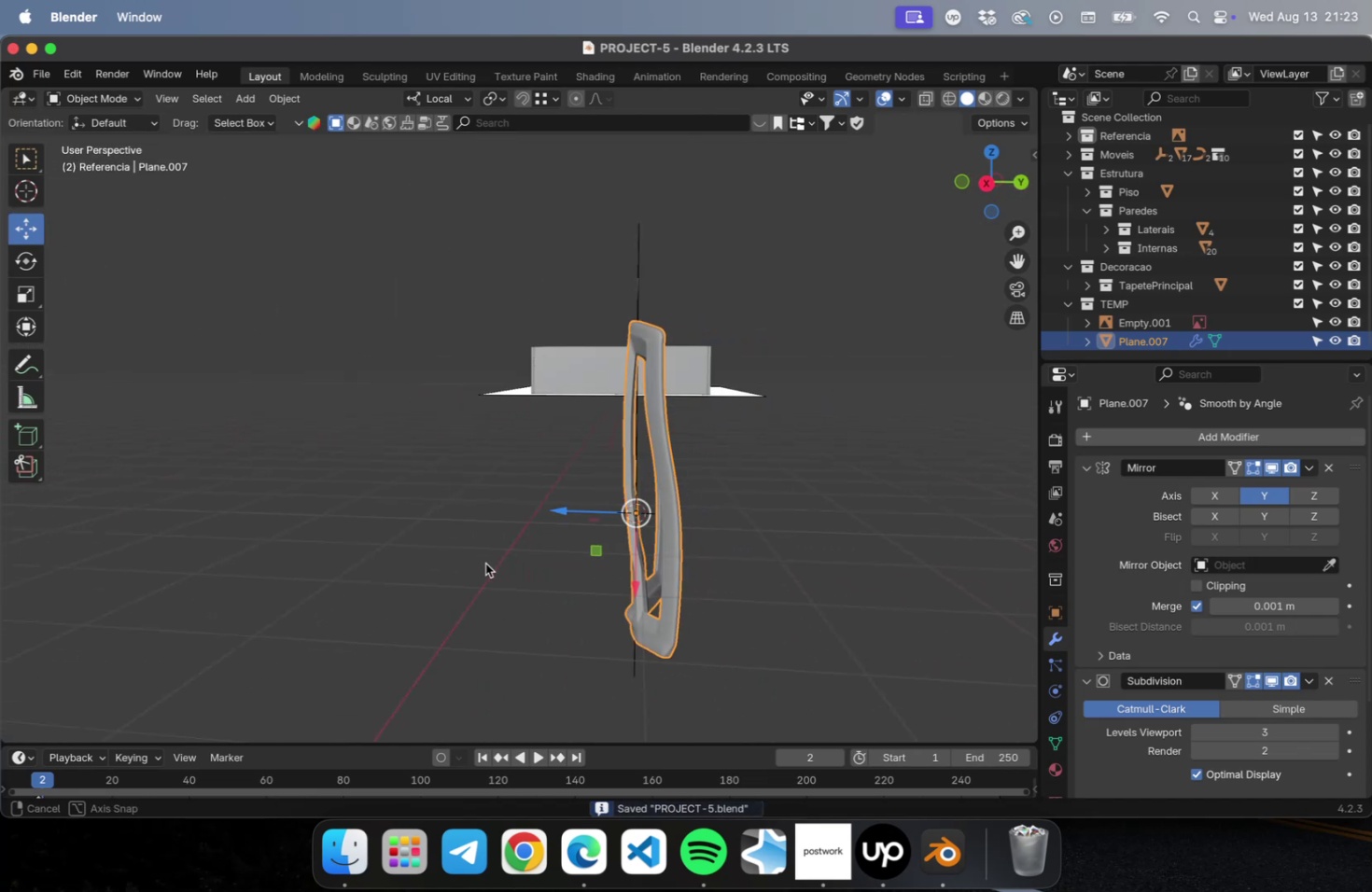 
hold_key(key=ShiftLeft, duration=0.7)
 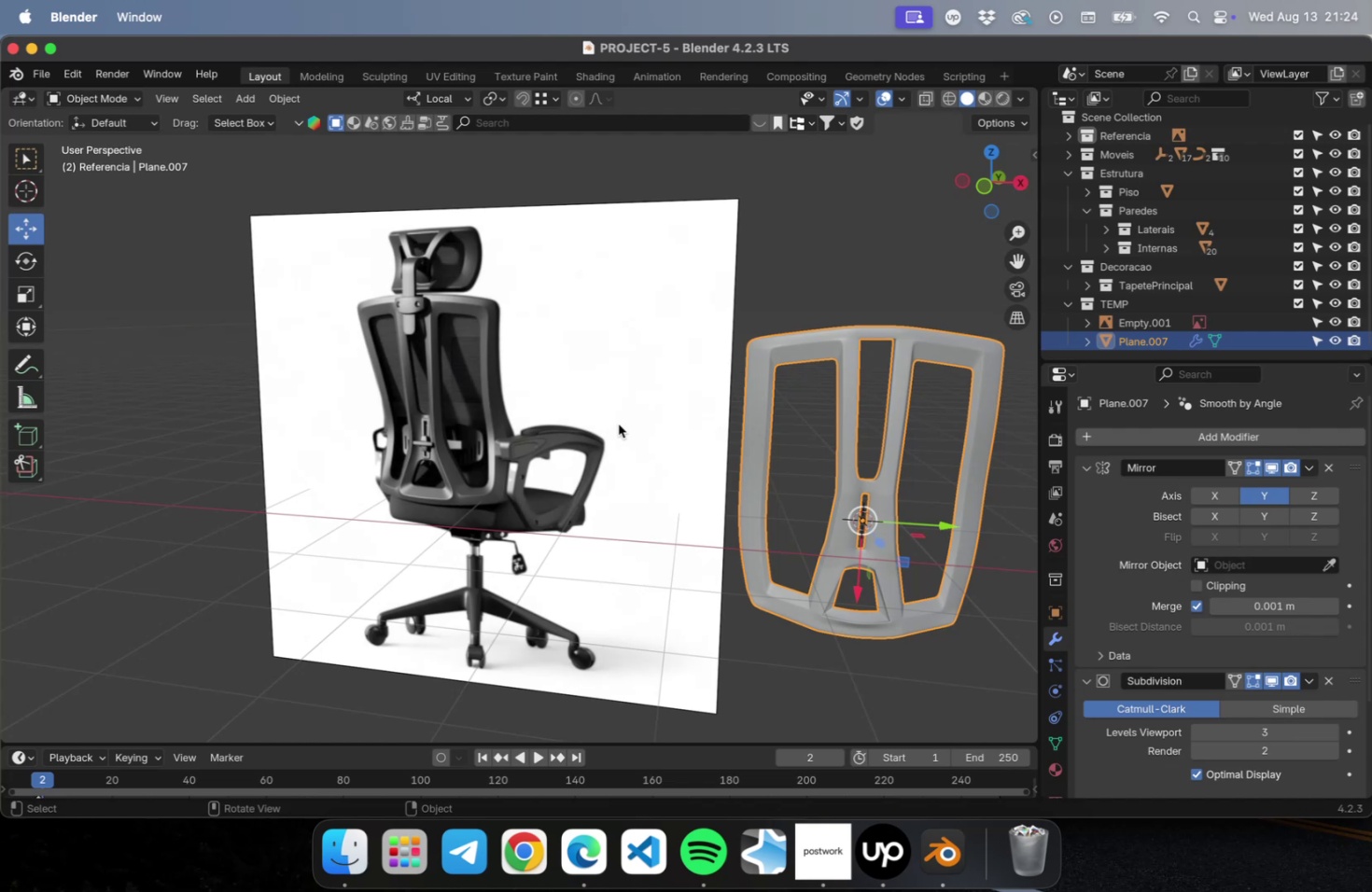 
wait(90.45)
 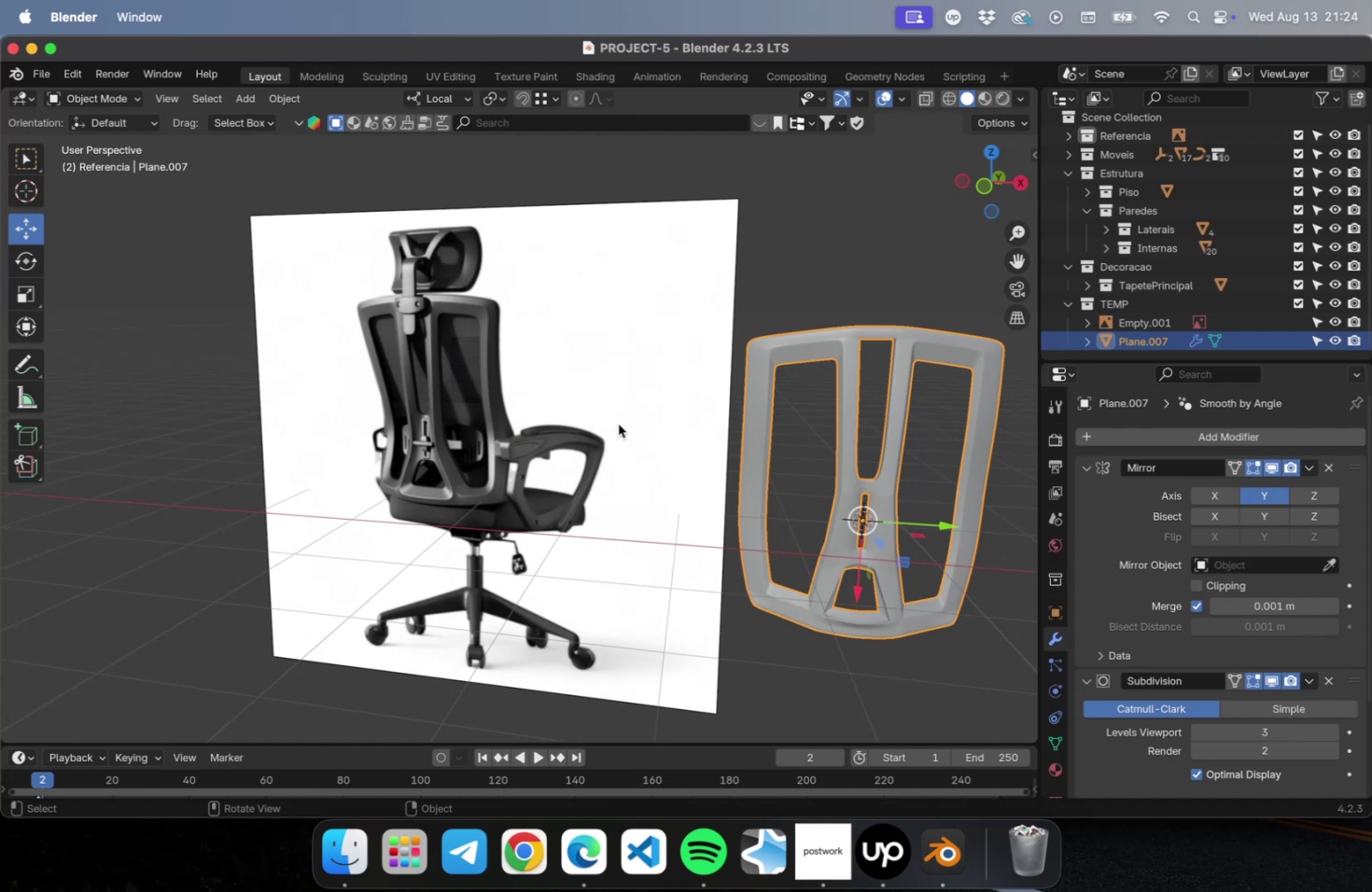 
scroll: coordinate [423, 377], scroll_direction: up, amount: 9.0
 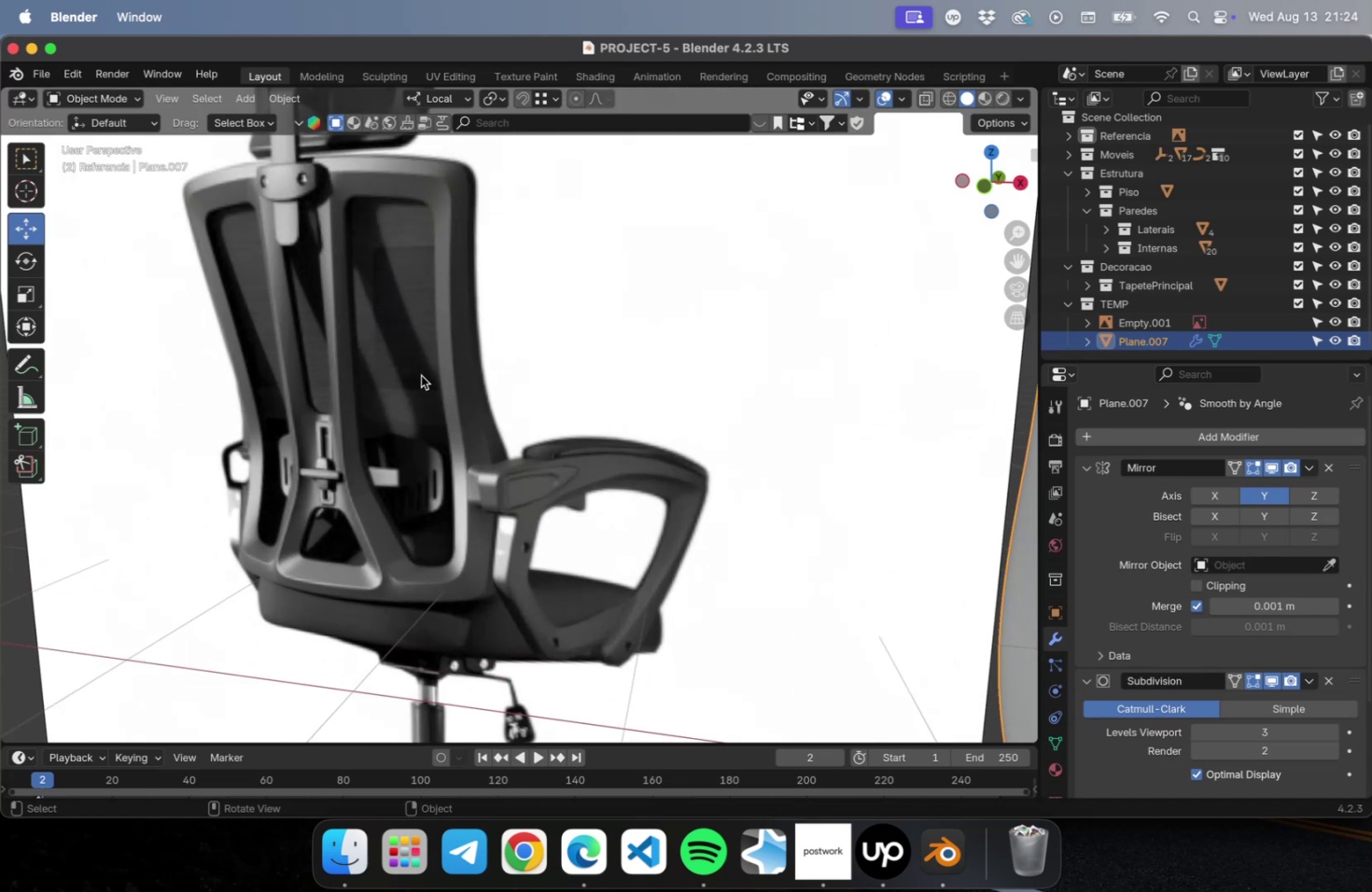 
hold_key(key=ShiftLeft, duration=0.94)
 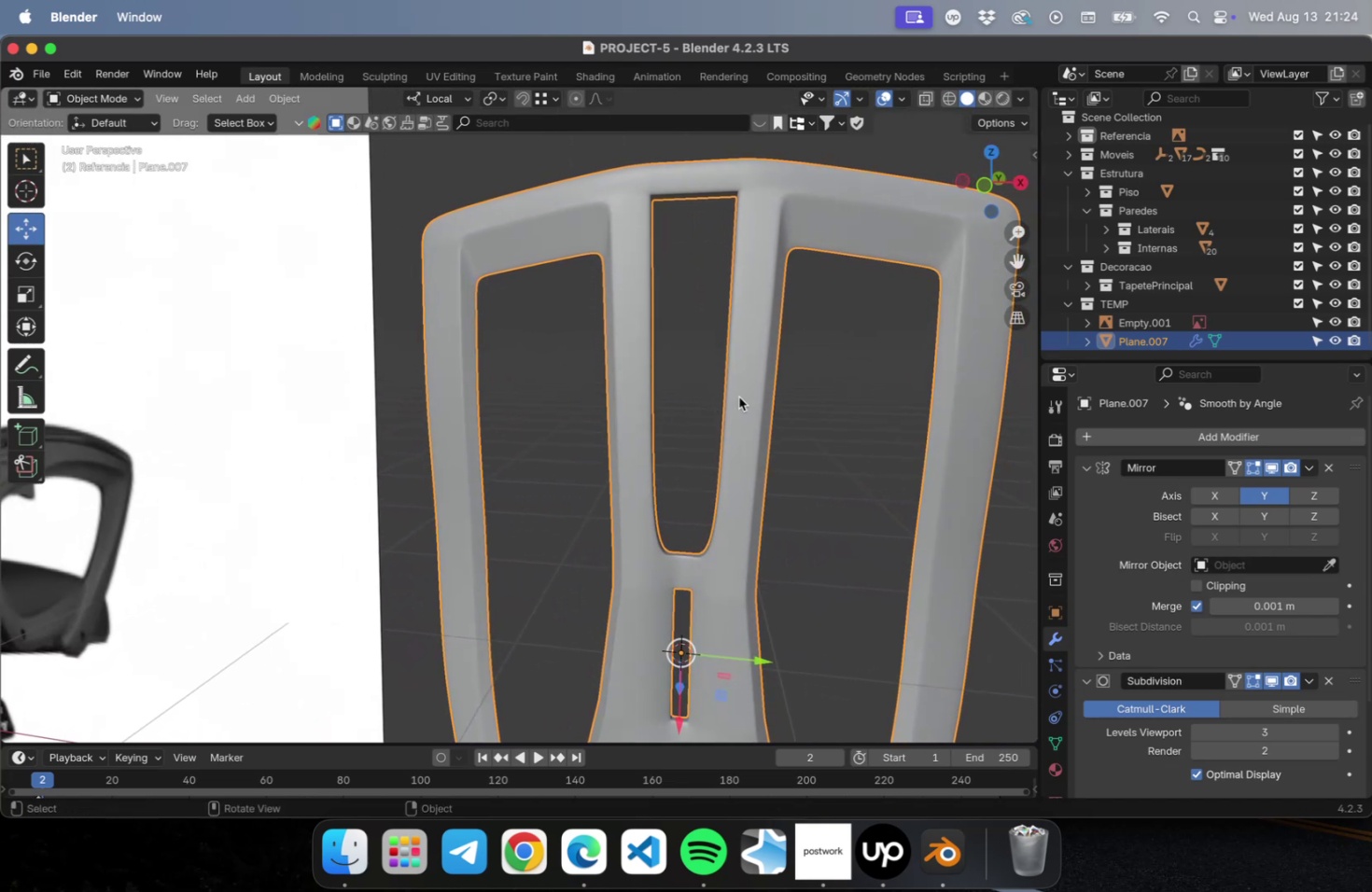 
left_click([752, 395])
 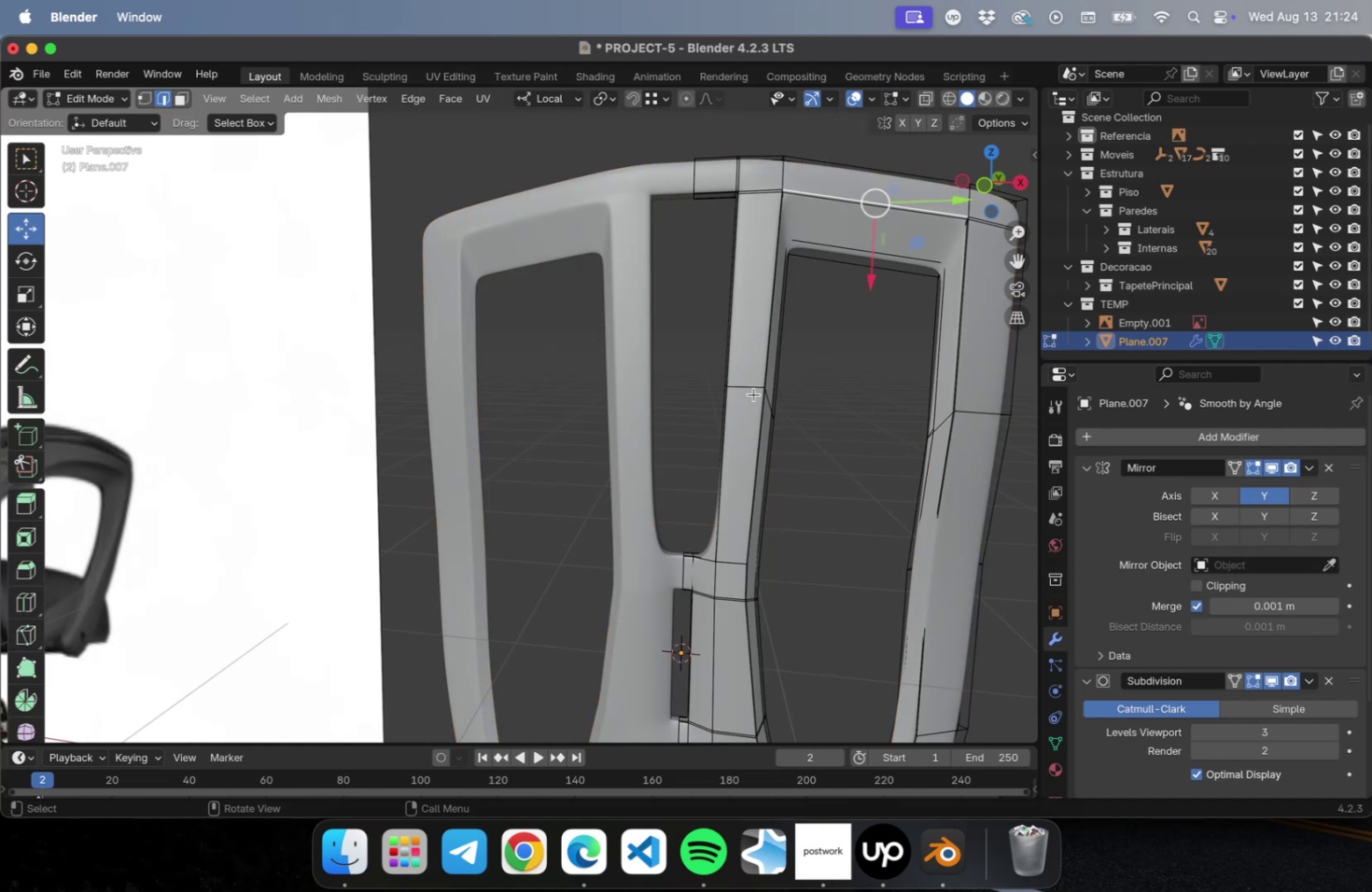 
key(Tab)
 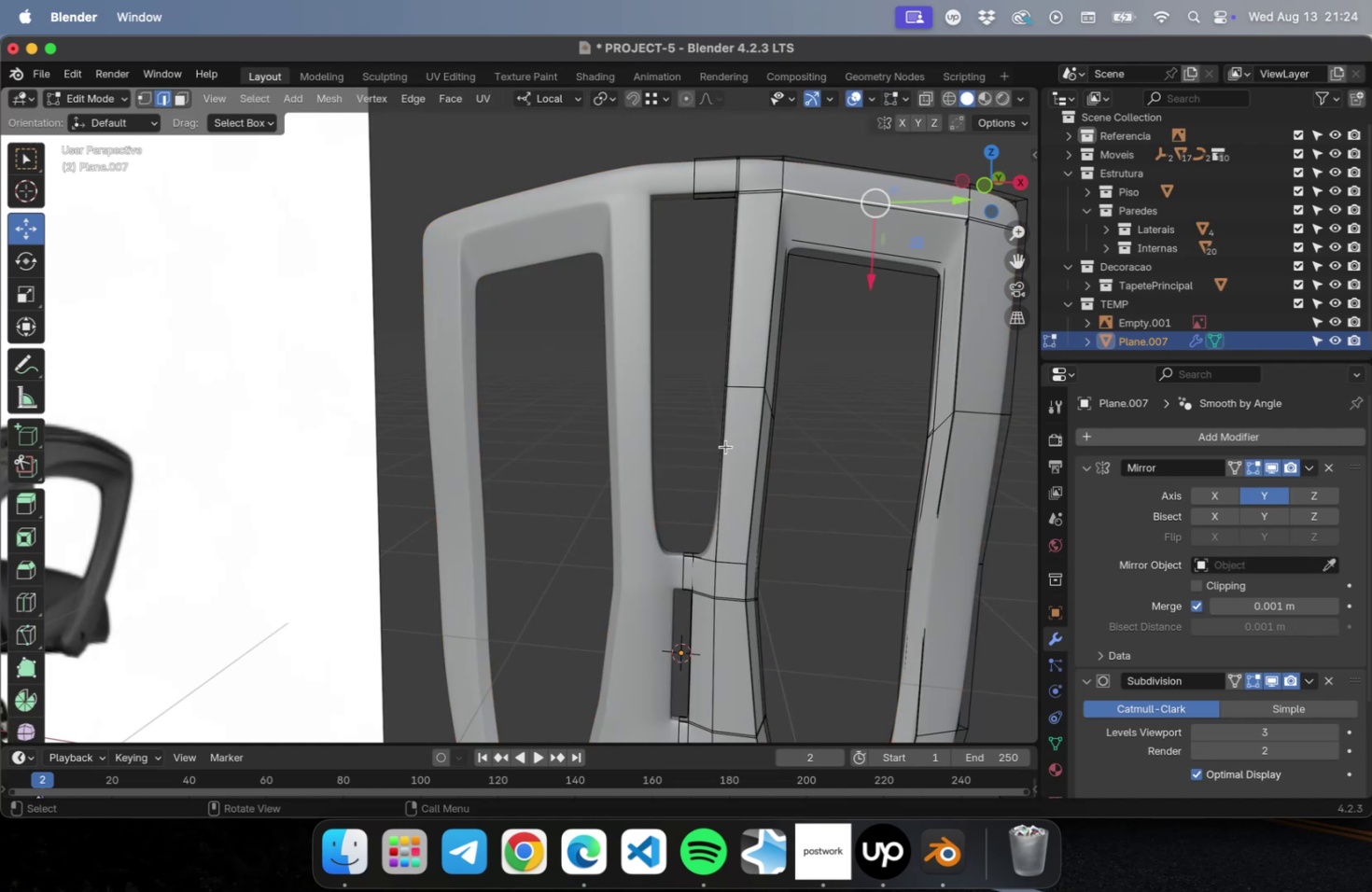 
scroll: coordinate [727, 443], scroll_direction: up, amount: 3.0
 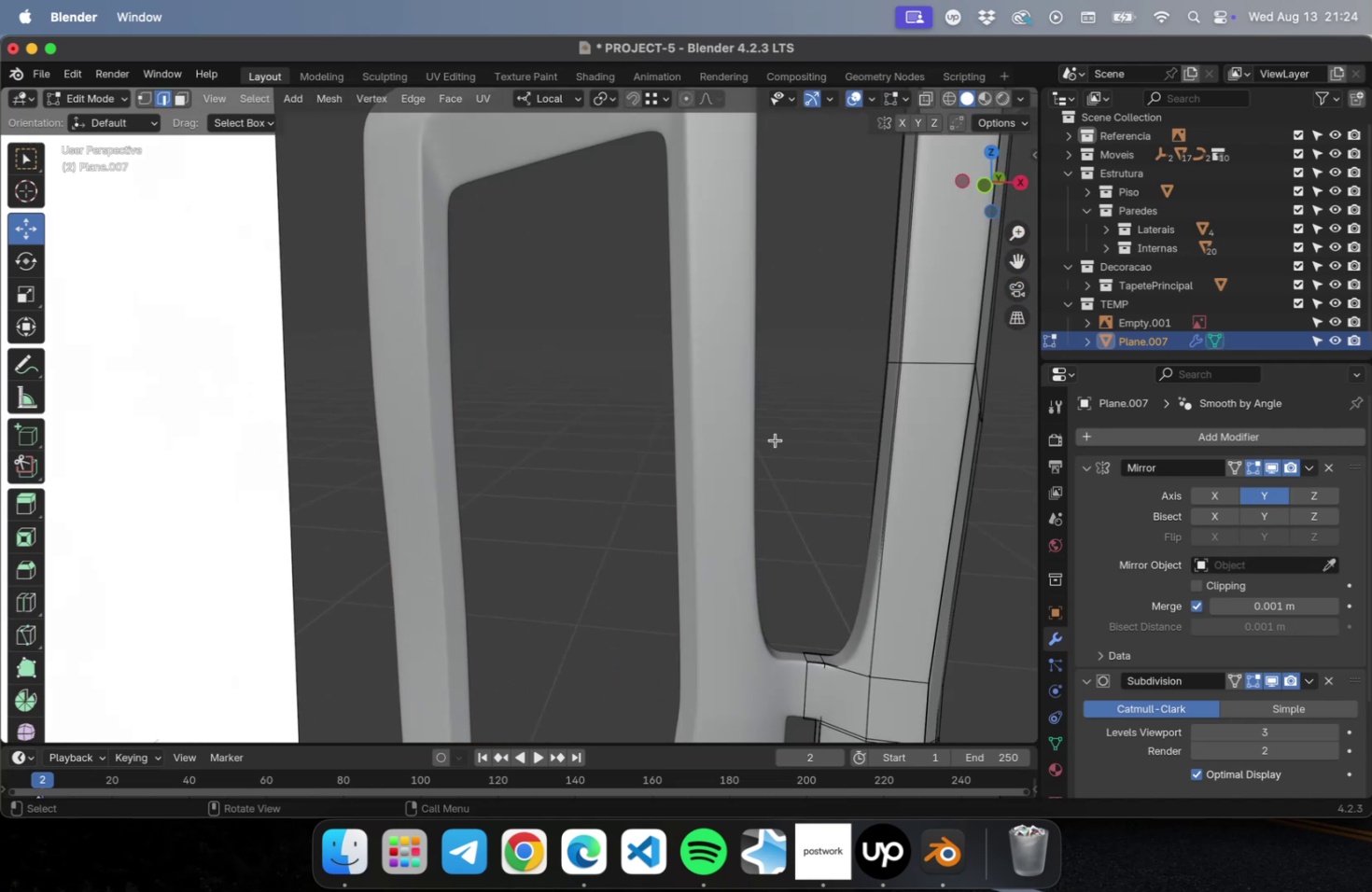 
scroll: coordinate [777, 439], scroll_direction: down, amount: 1.0
 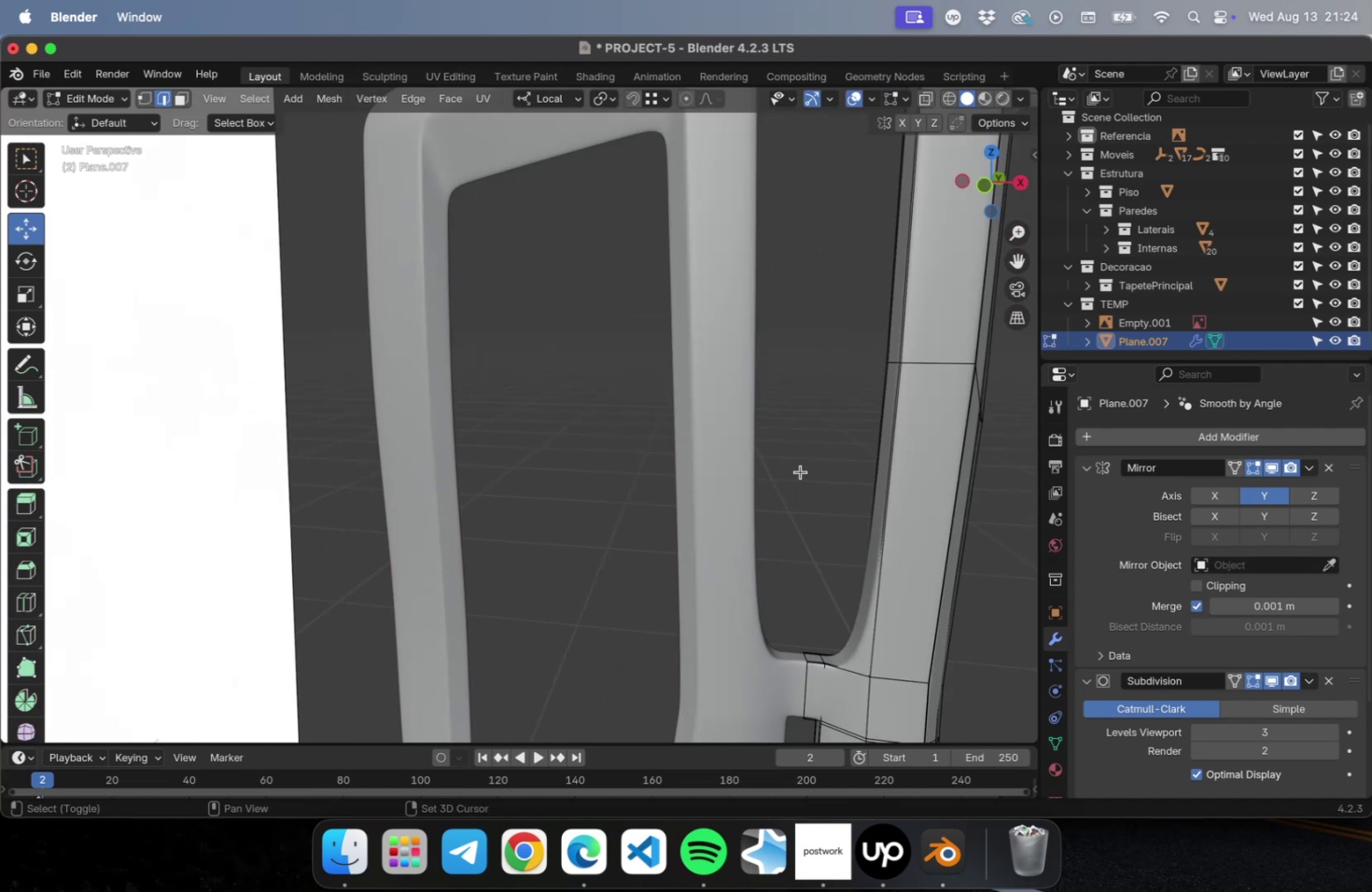 
hold_key(key=ShiftLeft, duration=0.41)
 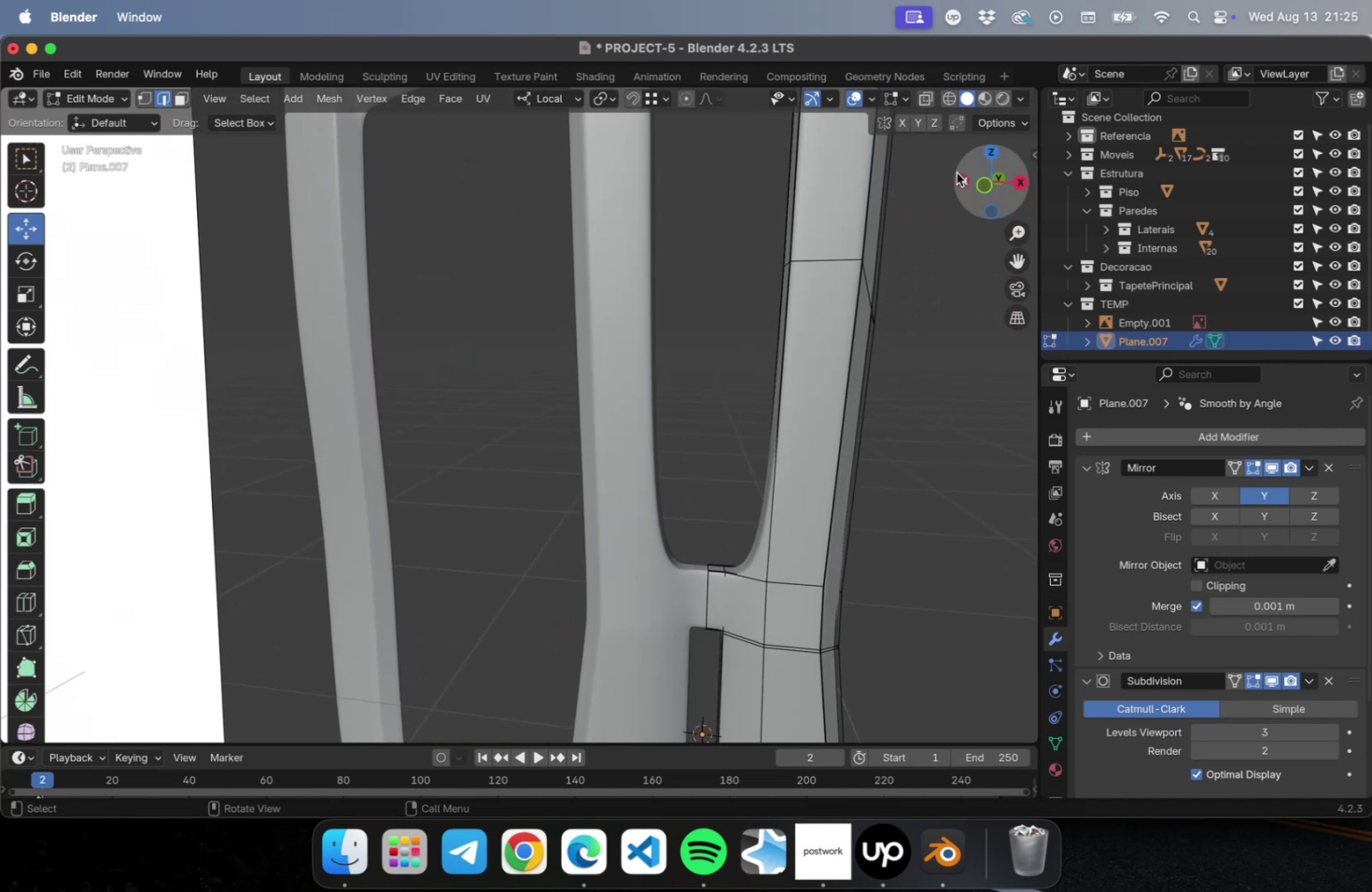 
key(Tab)
 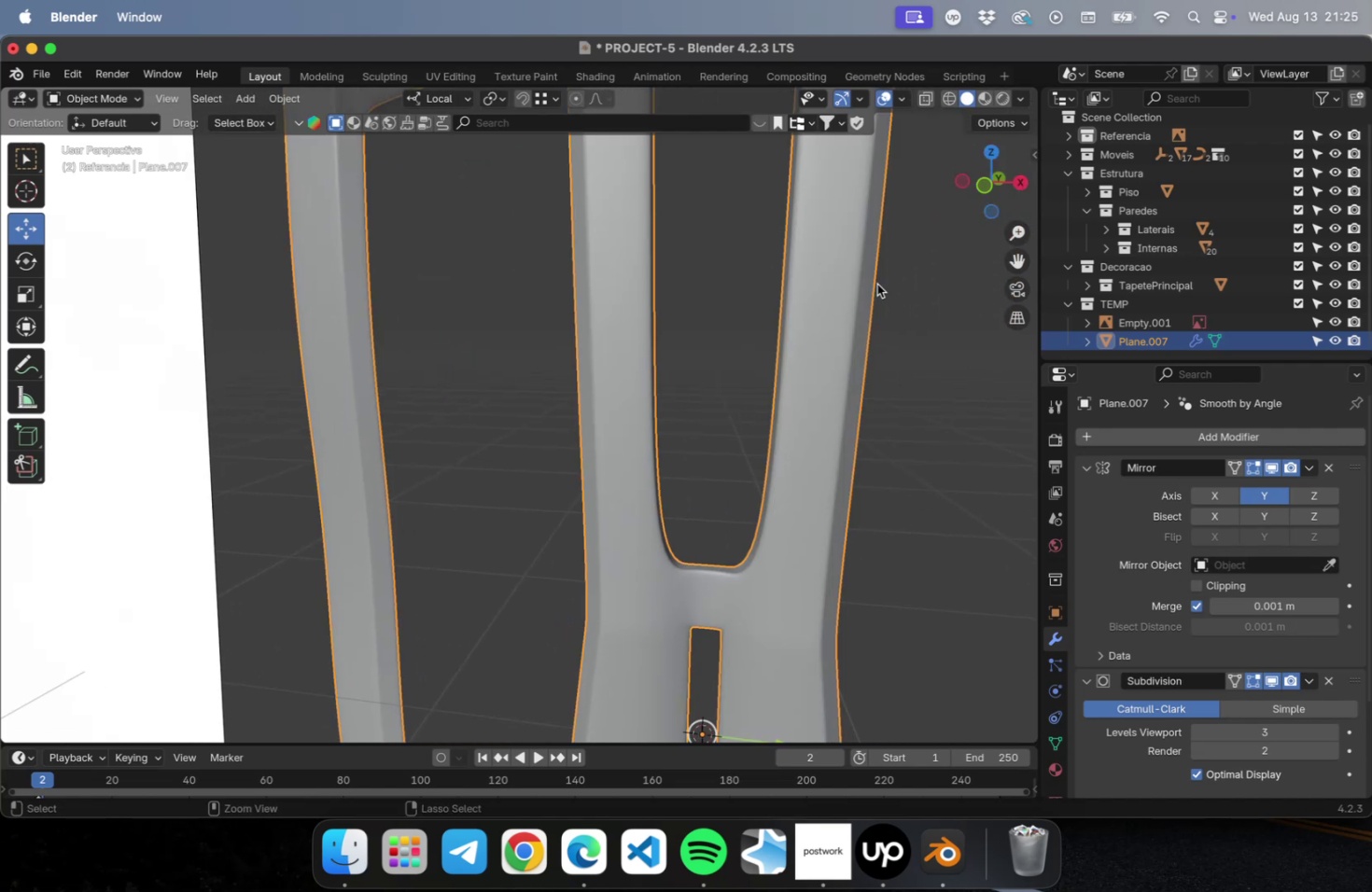 
key(Meta+0)
 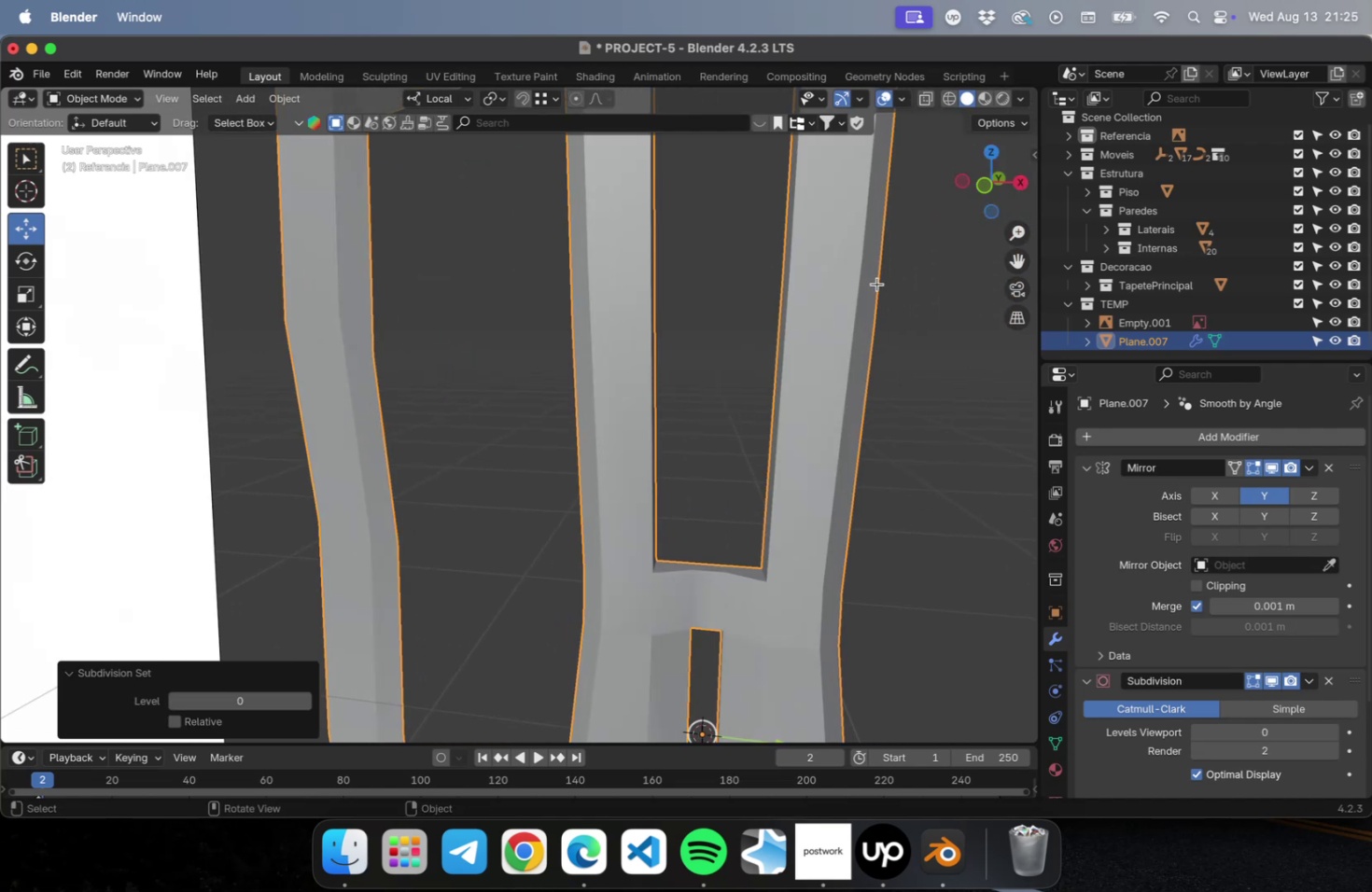 
key(Tab)
 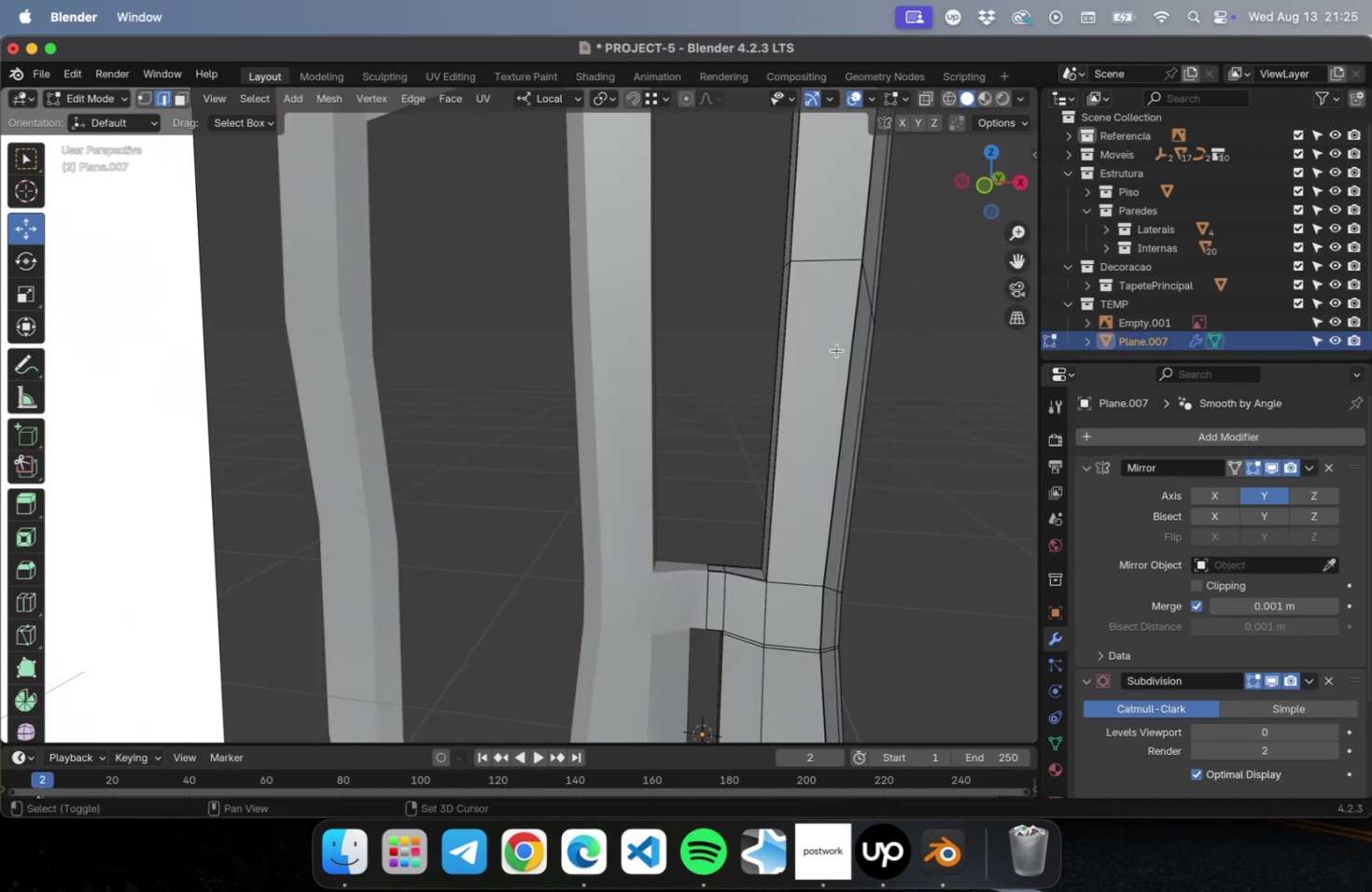 
hold_key(key=ShiftLeft, duration=0.45)
 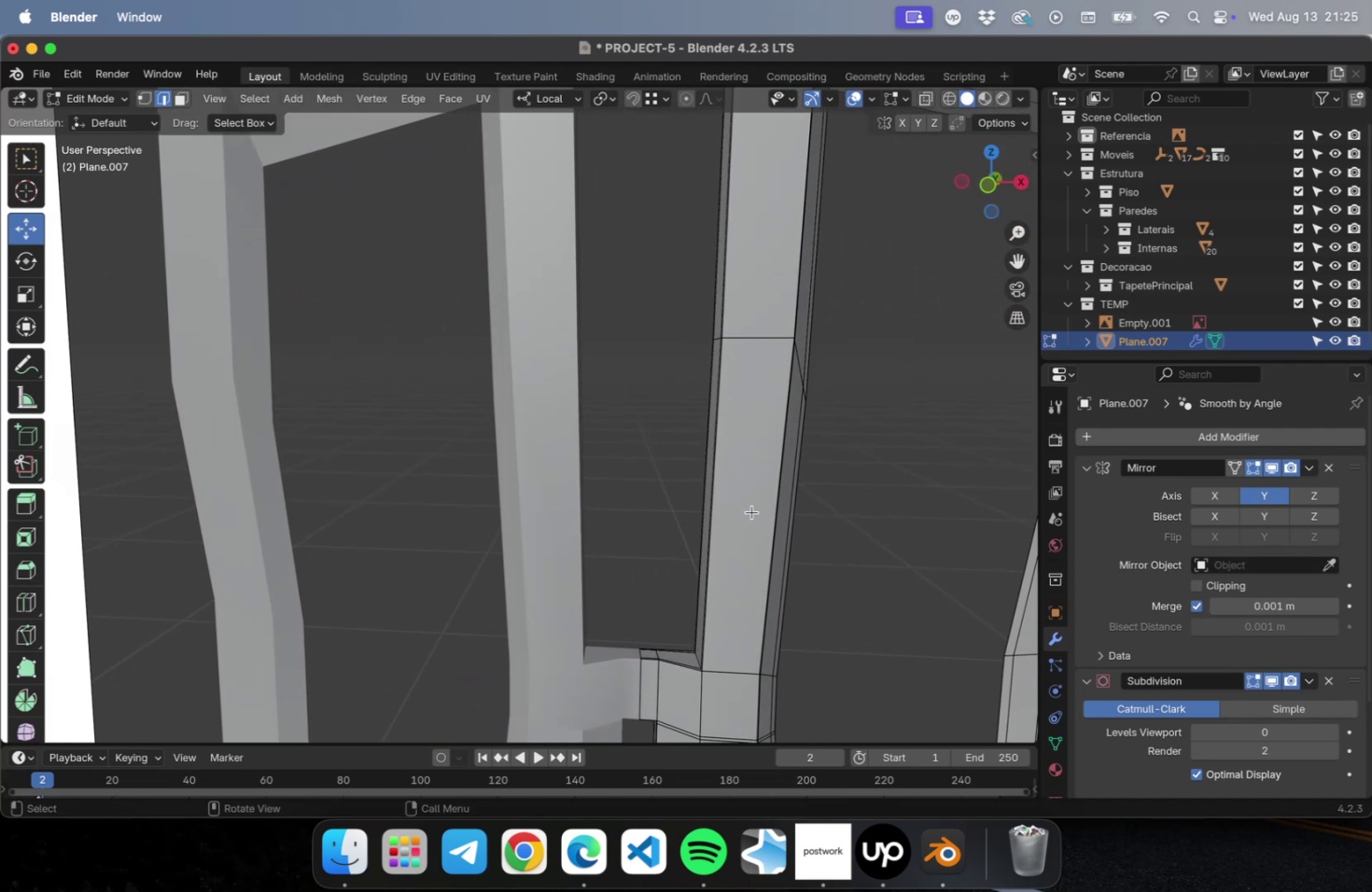 
key(NumLock)
 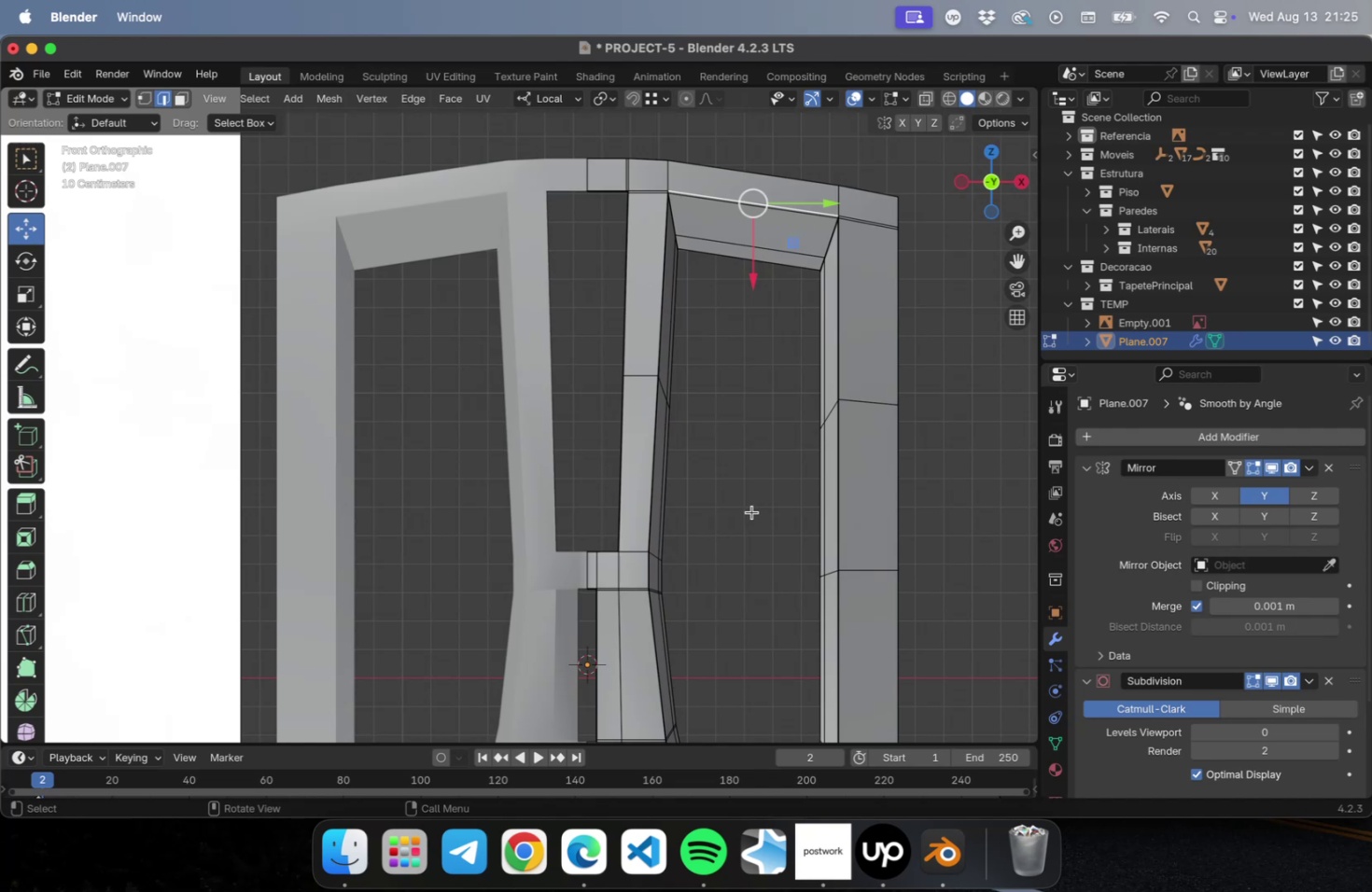 
key(Numpad1)
 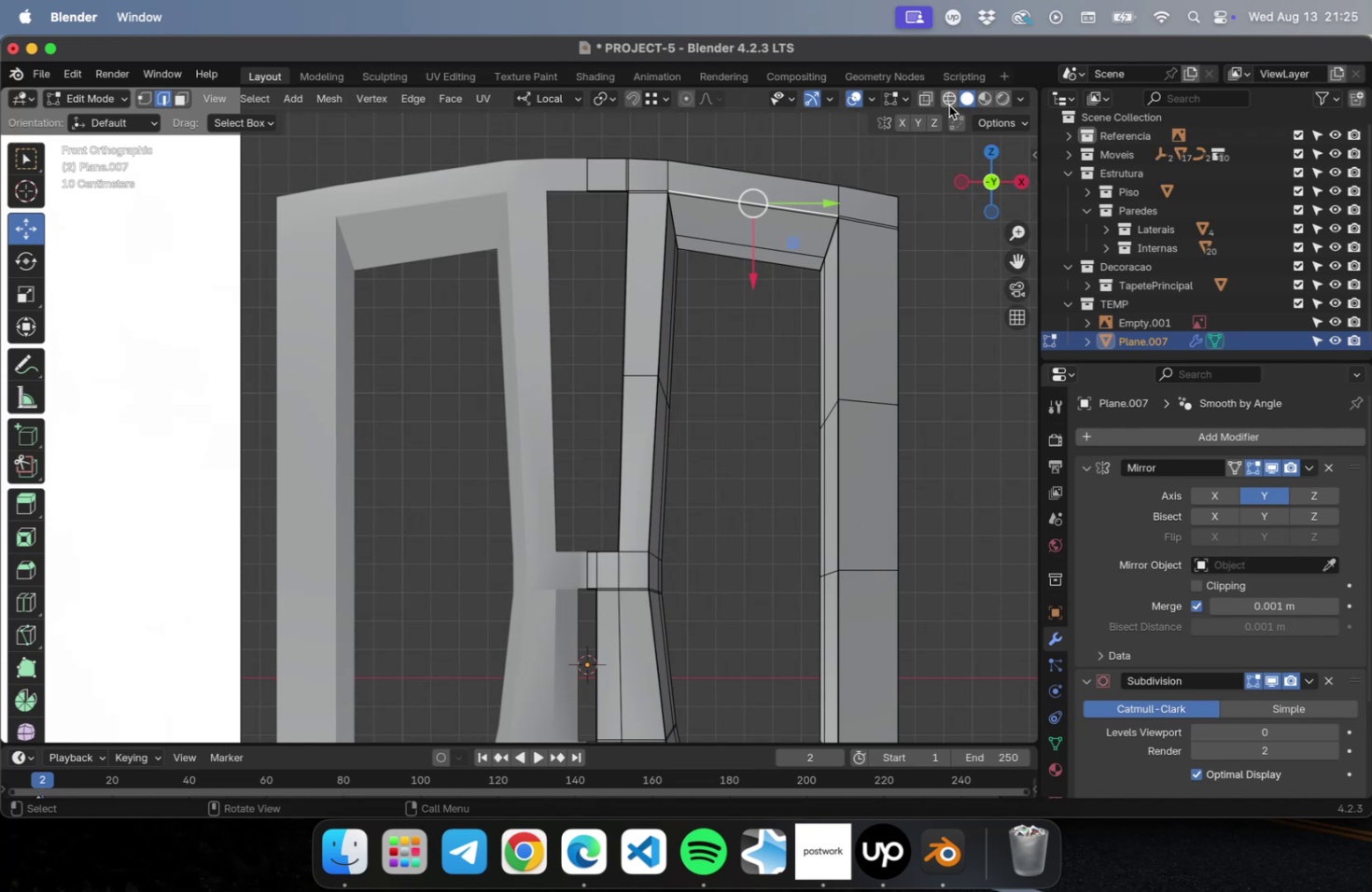 
left_click([946, 101])
 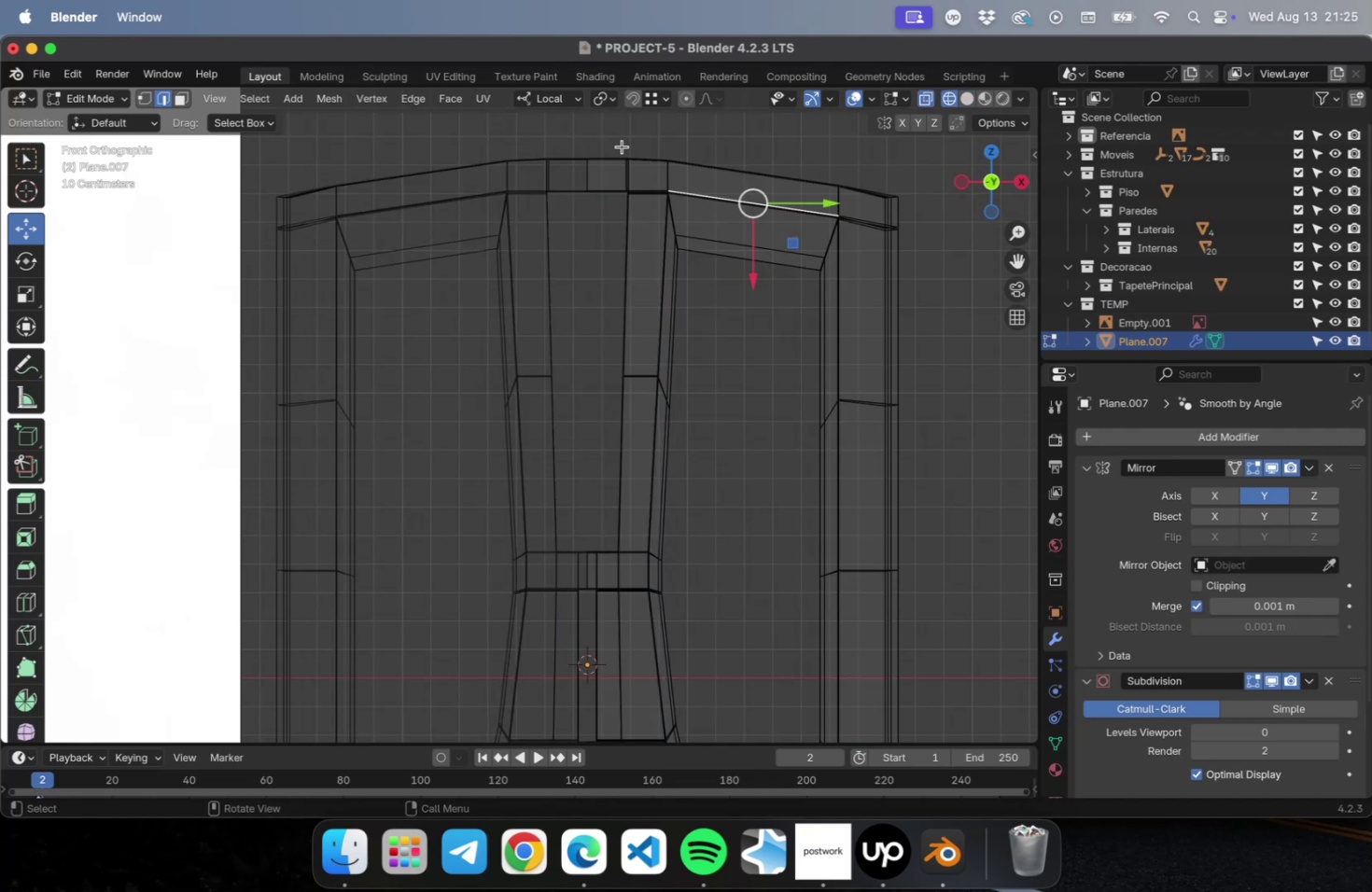 
left_click_drag(start_coordinate=[622, 146], to_coordinate=[606, 568])
 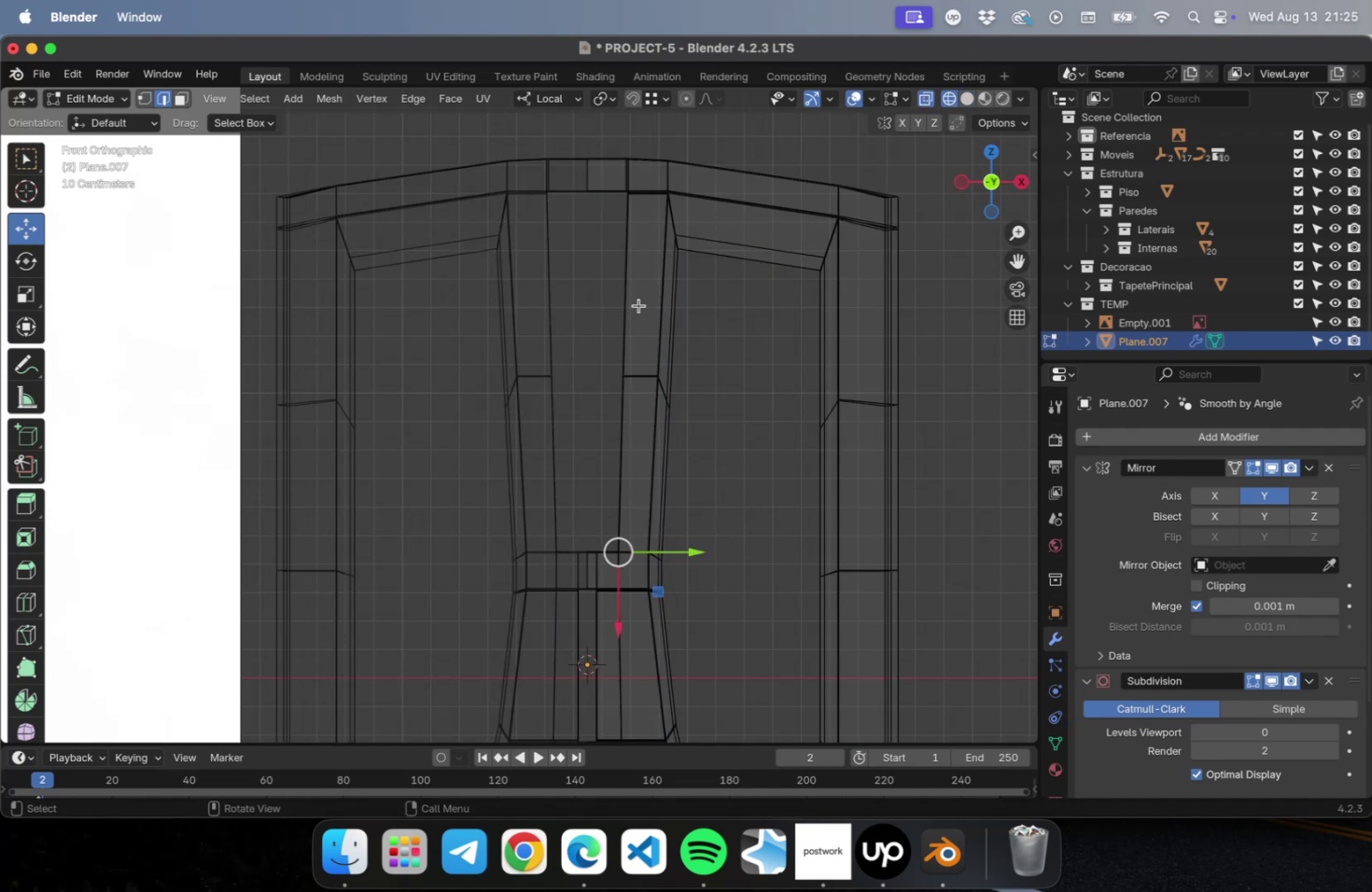 
key(1)
 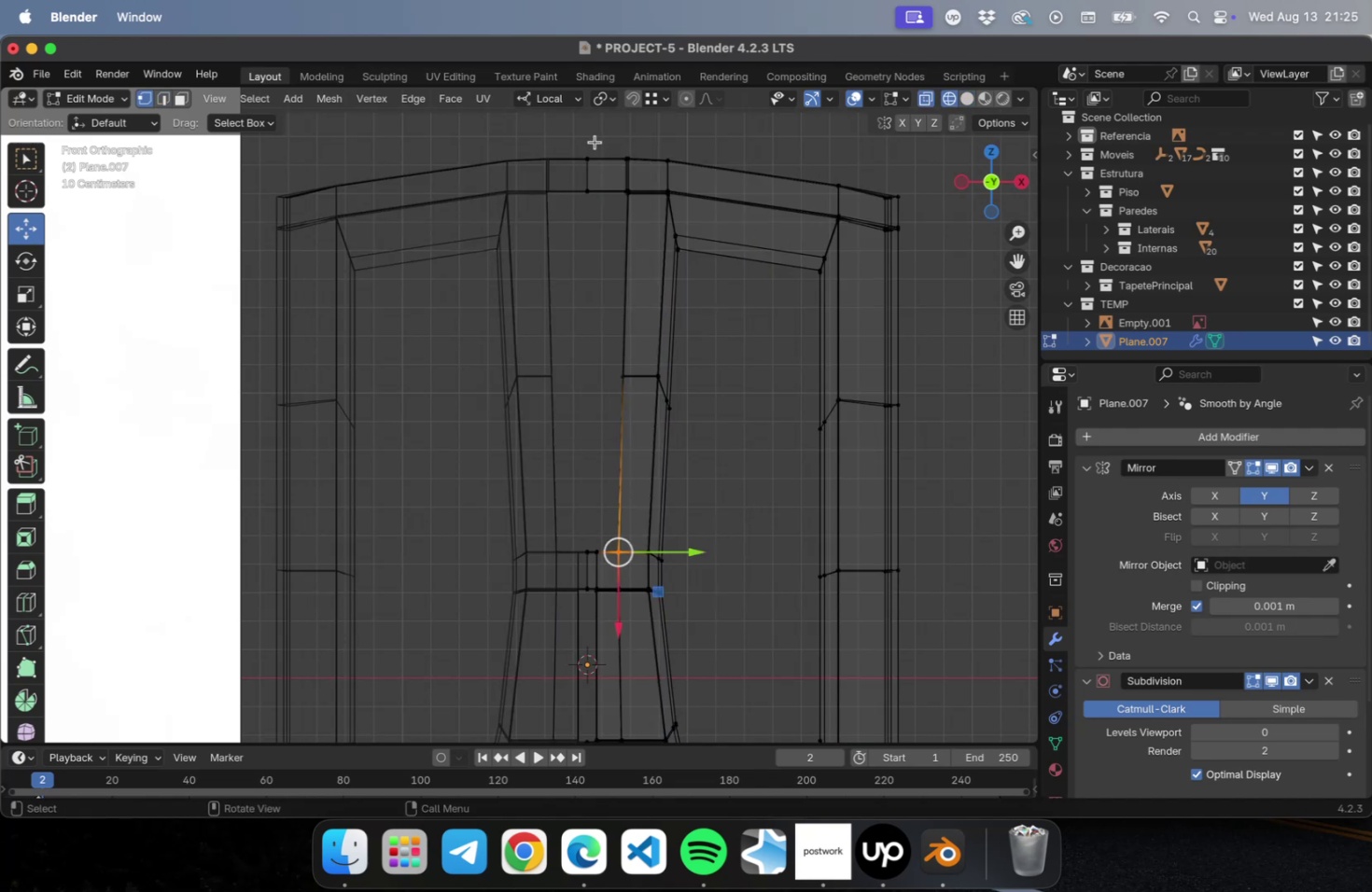 
left_click_drag(start_coordinate=[595, 142], to_coordinate=[638, 536])
 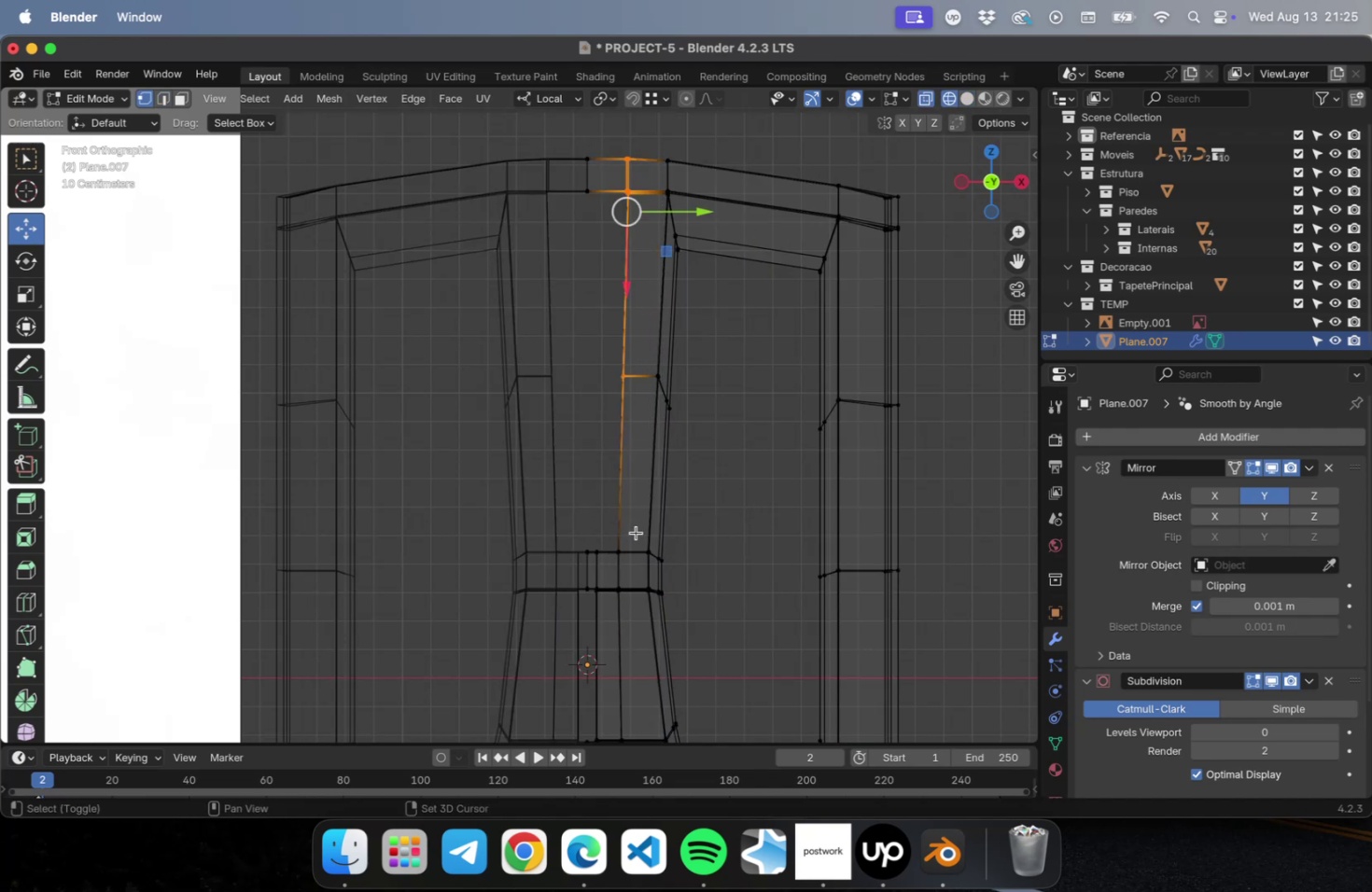 
hold_key(key=ShiftLeft, duration=1.68)
left_click_drag(start_coordinate=[591, 478], to_coordinate=[602, 523])
 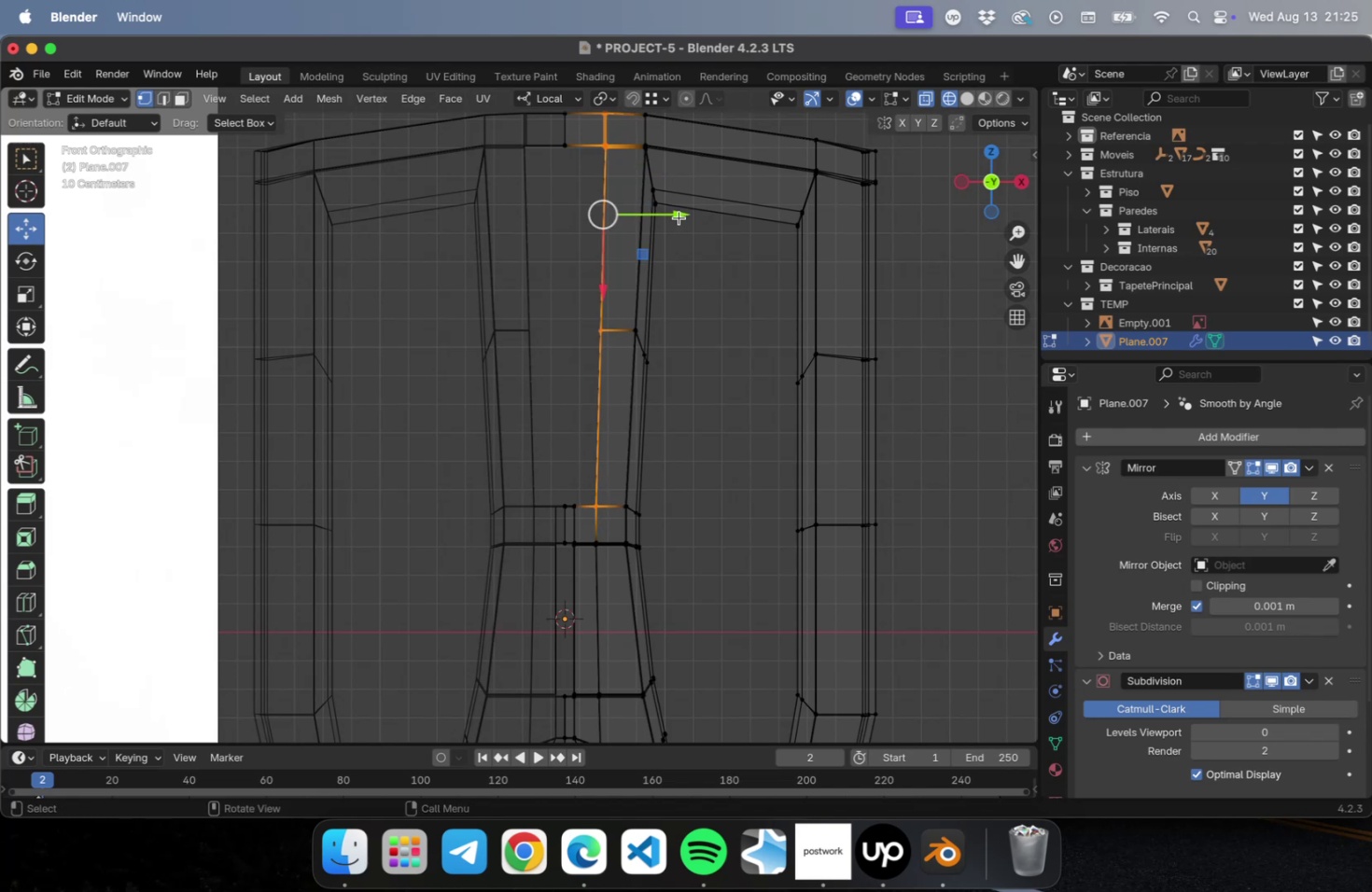 
left_click_drag(start_coordinate=[679, 215], to_coordinate=[700, 213])
 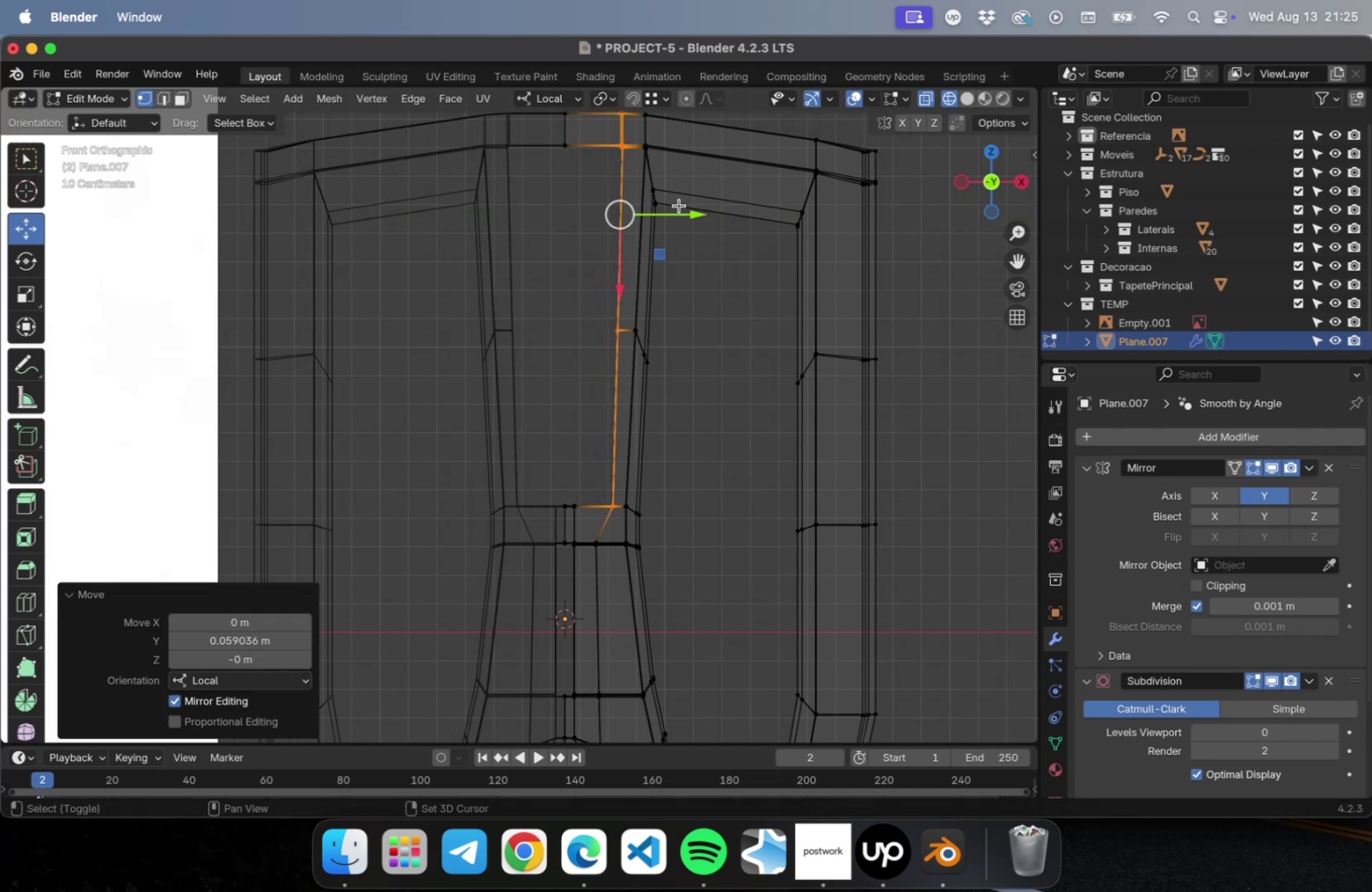 
hold_key(key=ShiftLeft, duration=0.46)
 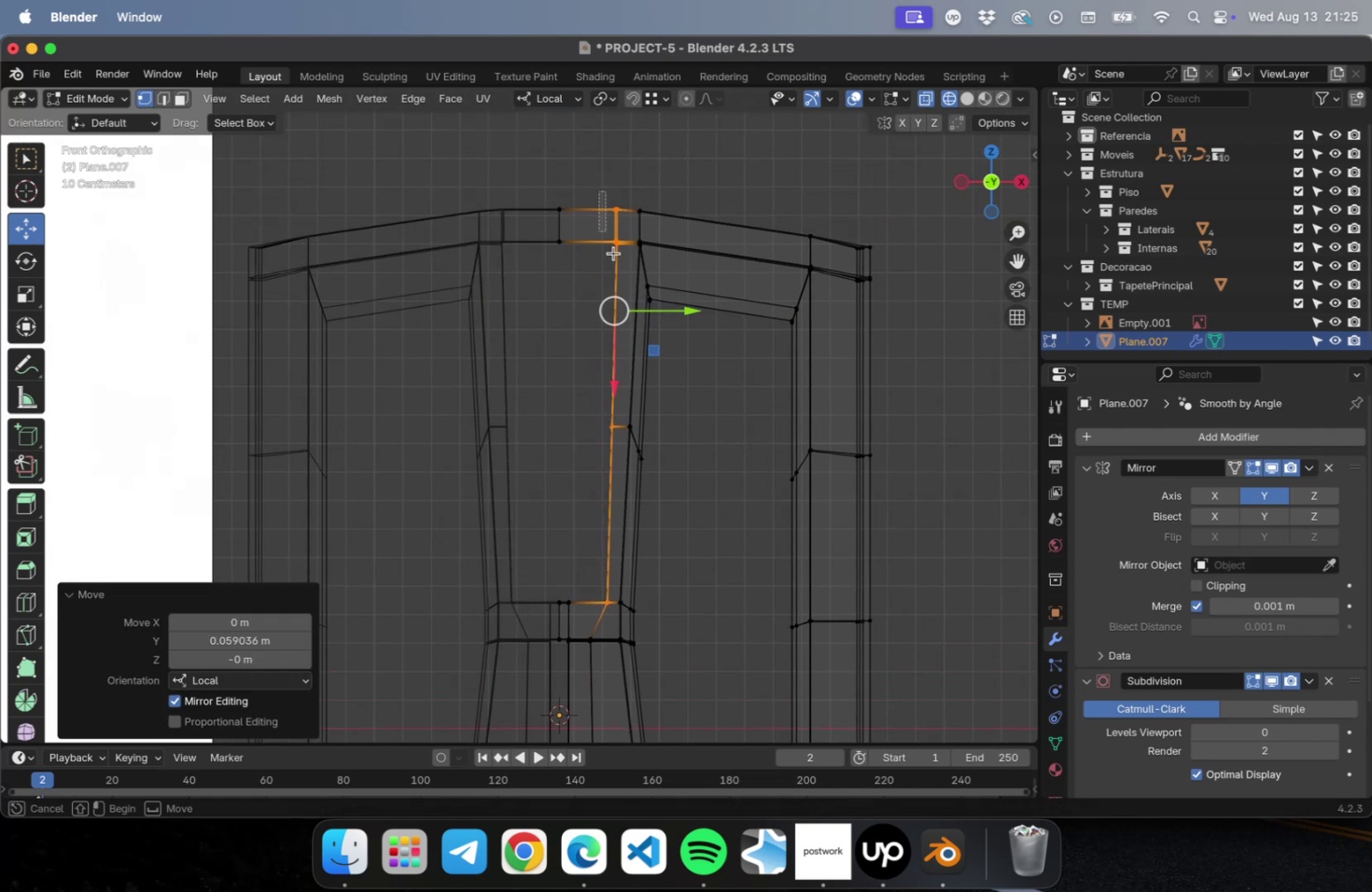 
left_click_drag(start_coordinate=[598, 190], to_coordinate=[627, 266])
 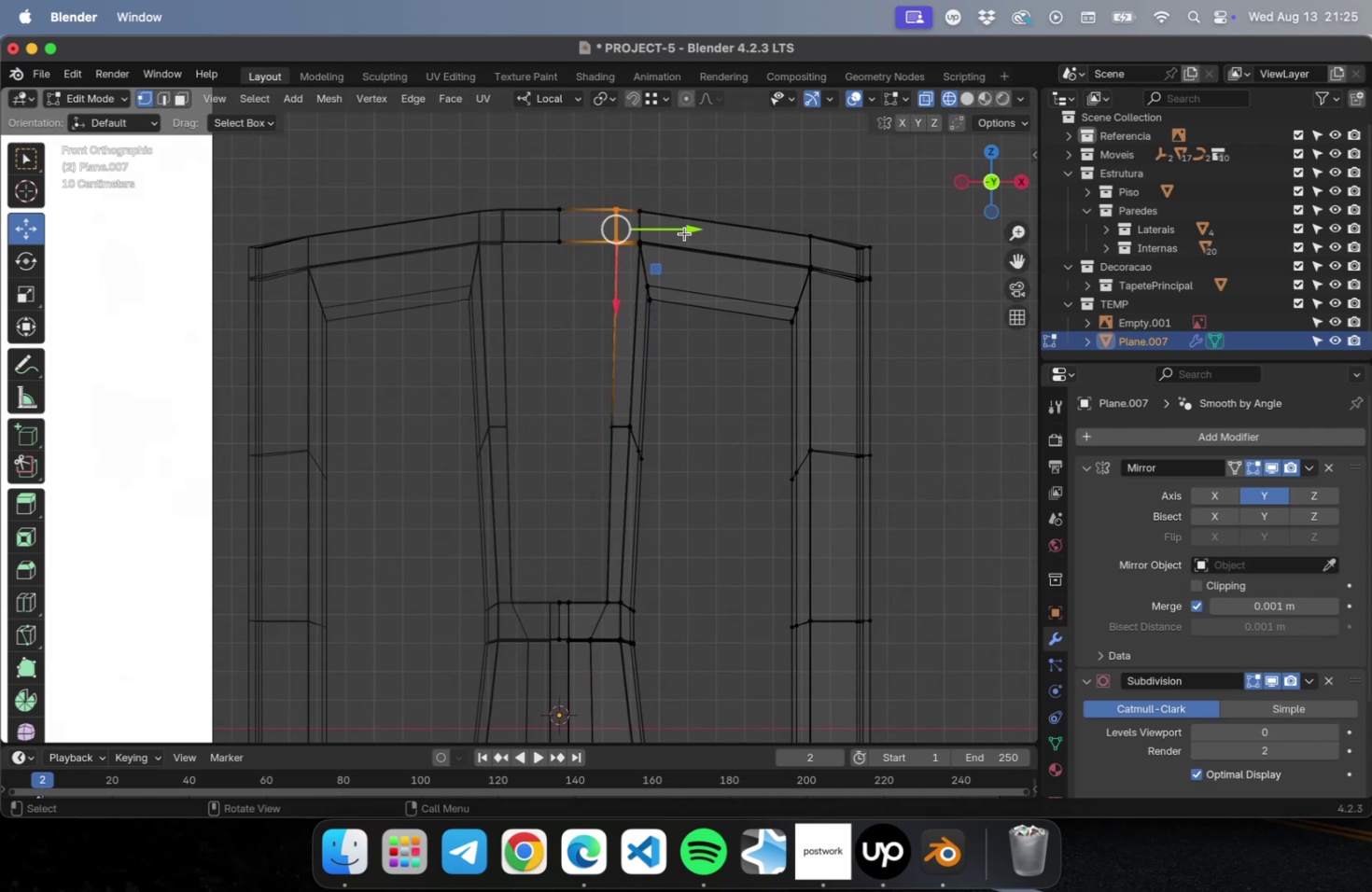 
left_click_drag(start_coordinate=[685, 232], to_coordinate=[694, 233])
 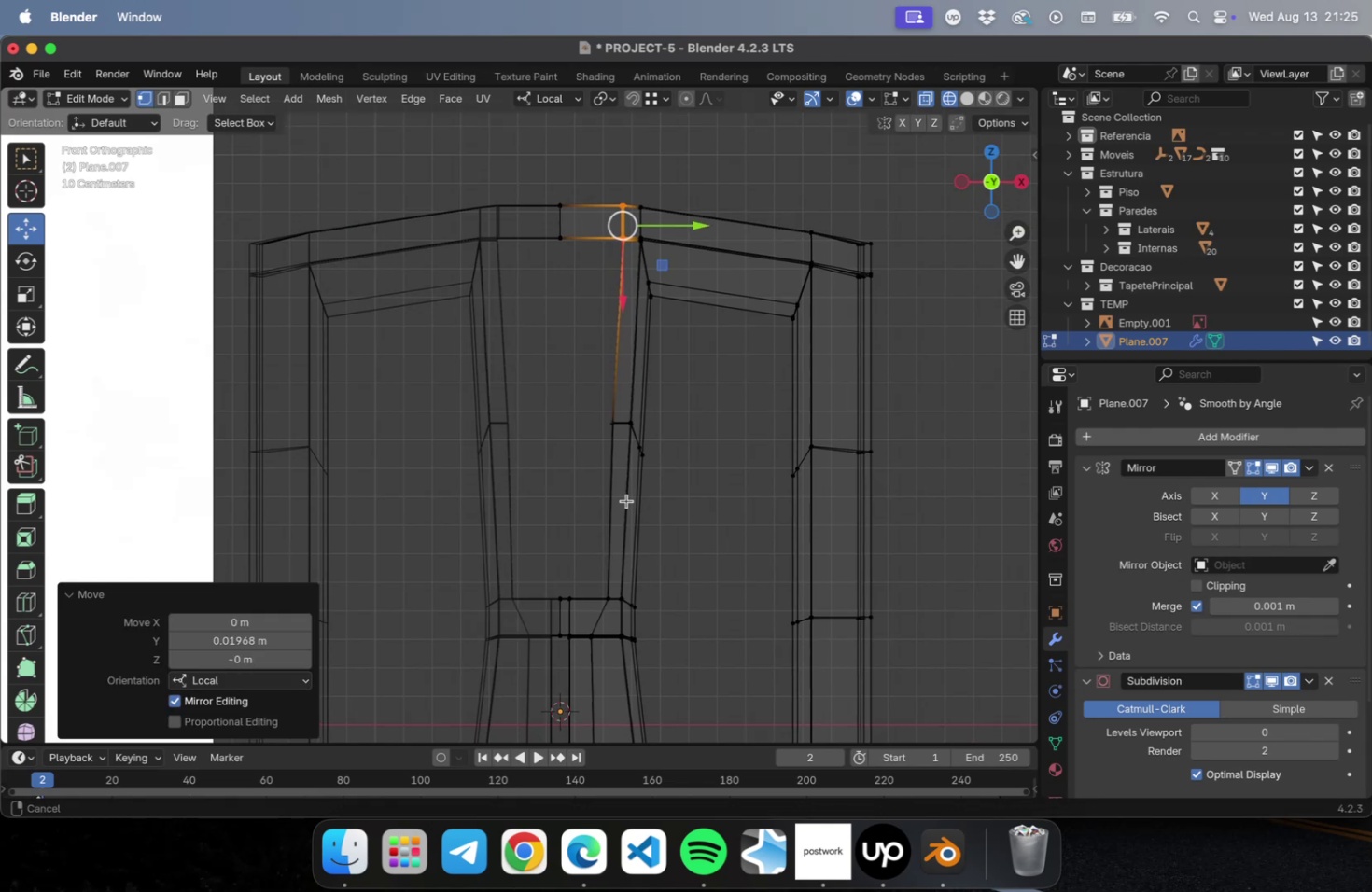 
hold_key(key=ShiftLeft, duration=0.39)
 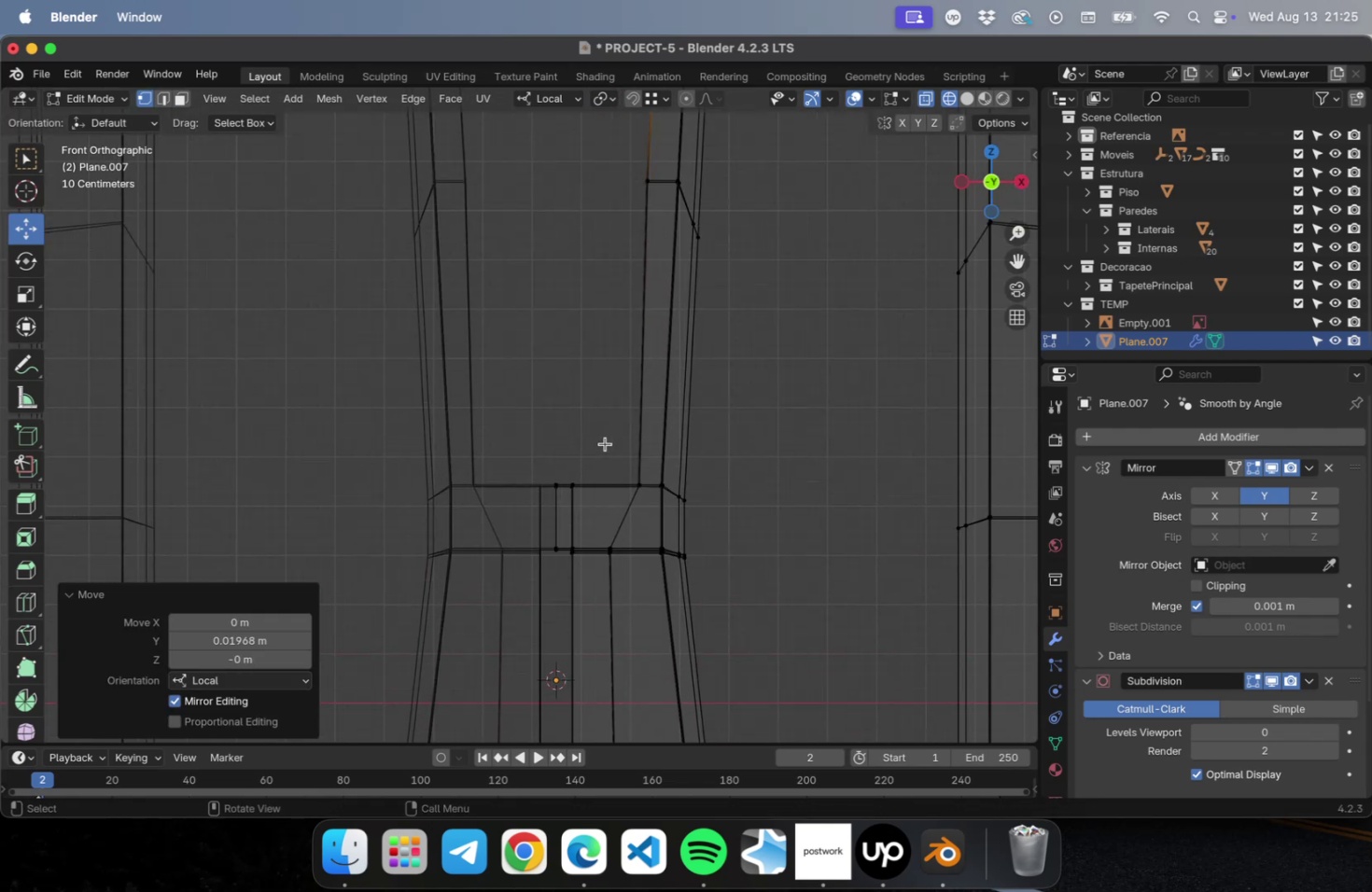 
scroll: coordinate [605, 443], scroll_direction: up, amount: 5.0
 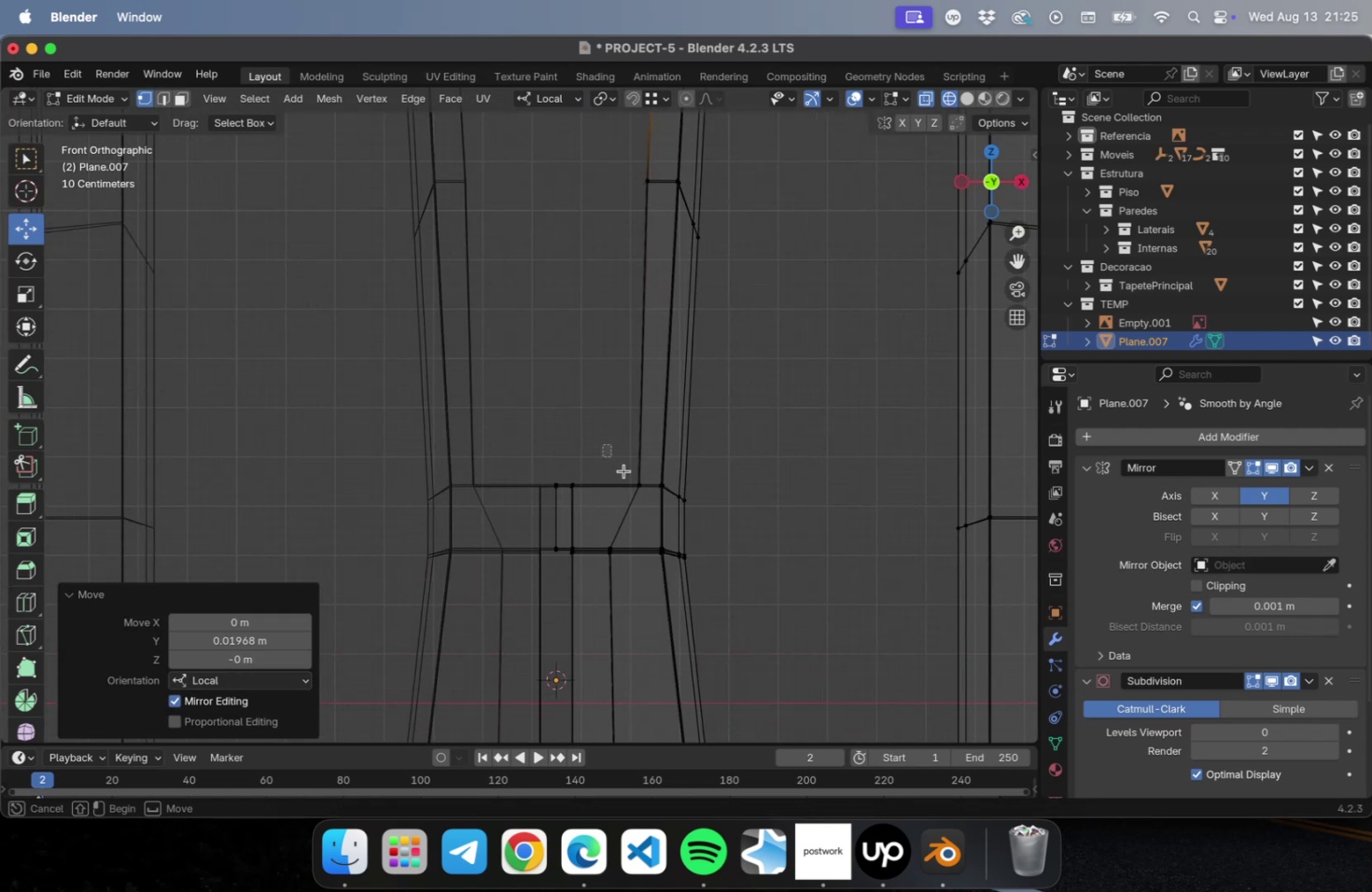 
left_click_drag(start_coordinate=[602, 443], to_coordinate=[645, 497])
 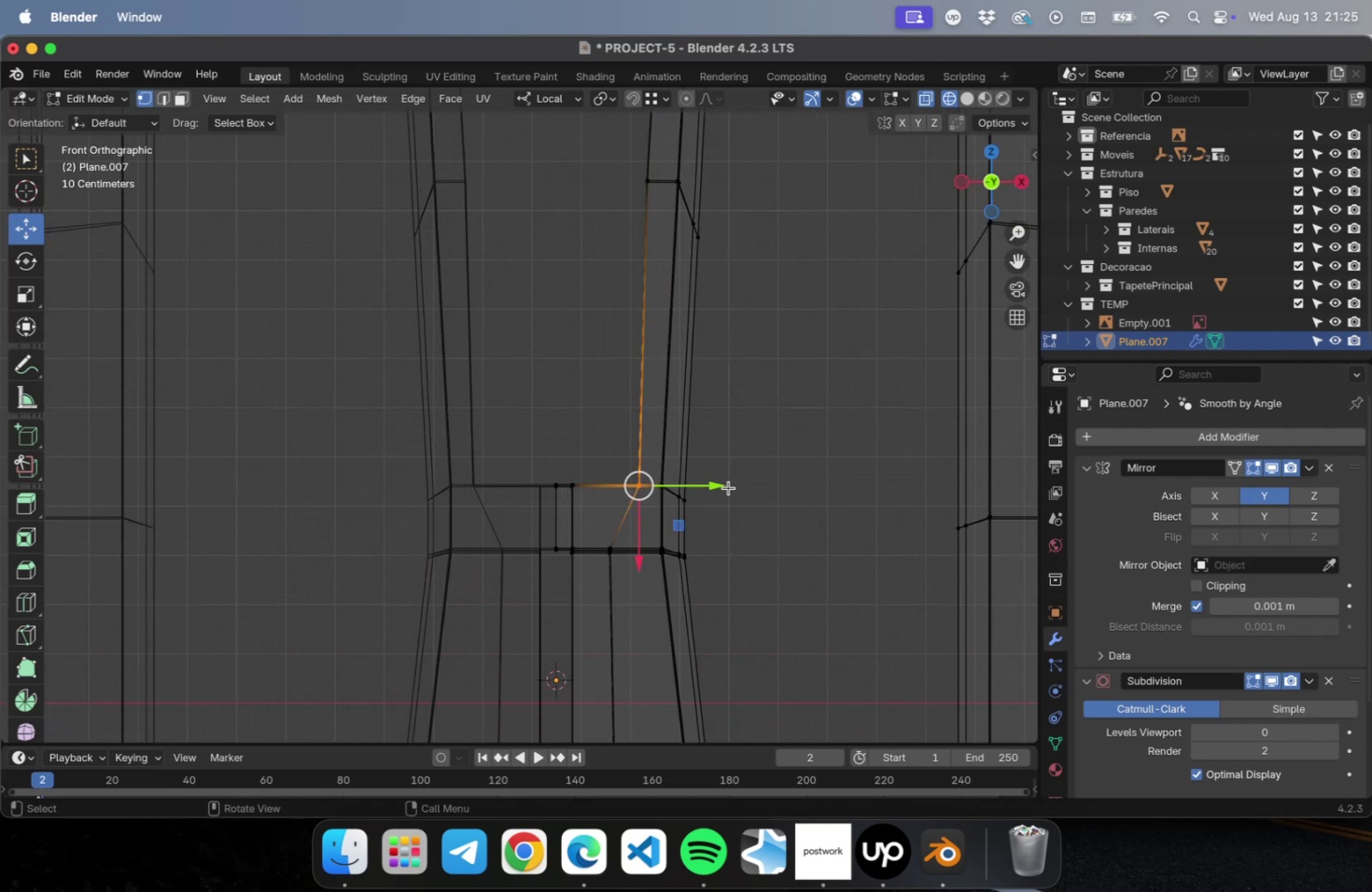 
left_click_drag(start_coordinate=[728, 487], to_coordinate=[713, 487])
 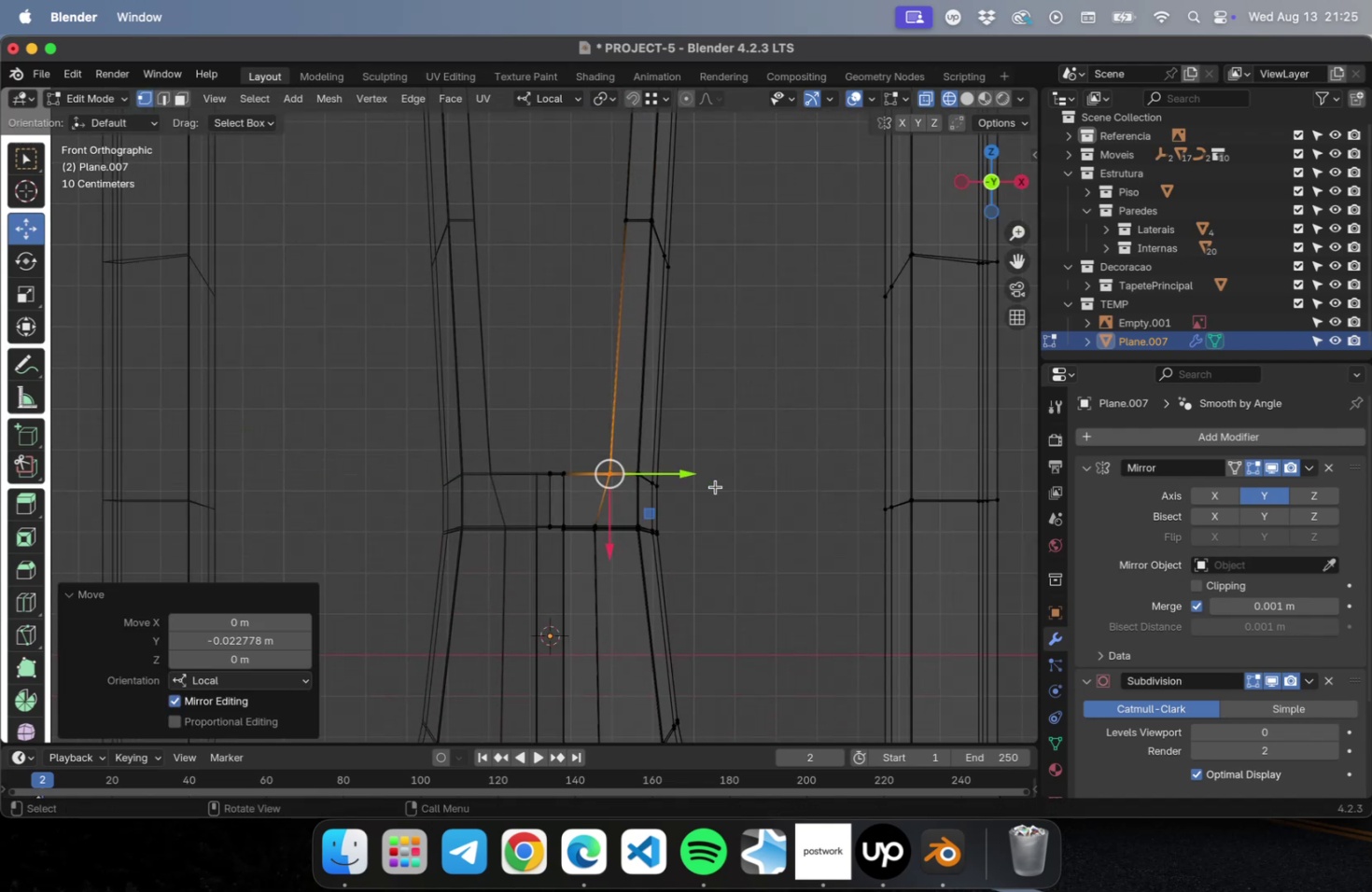 
scroll: coordinate [715, 486], scroll_direction: down, amount: 2.0
 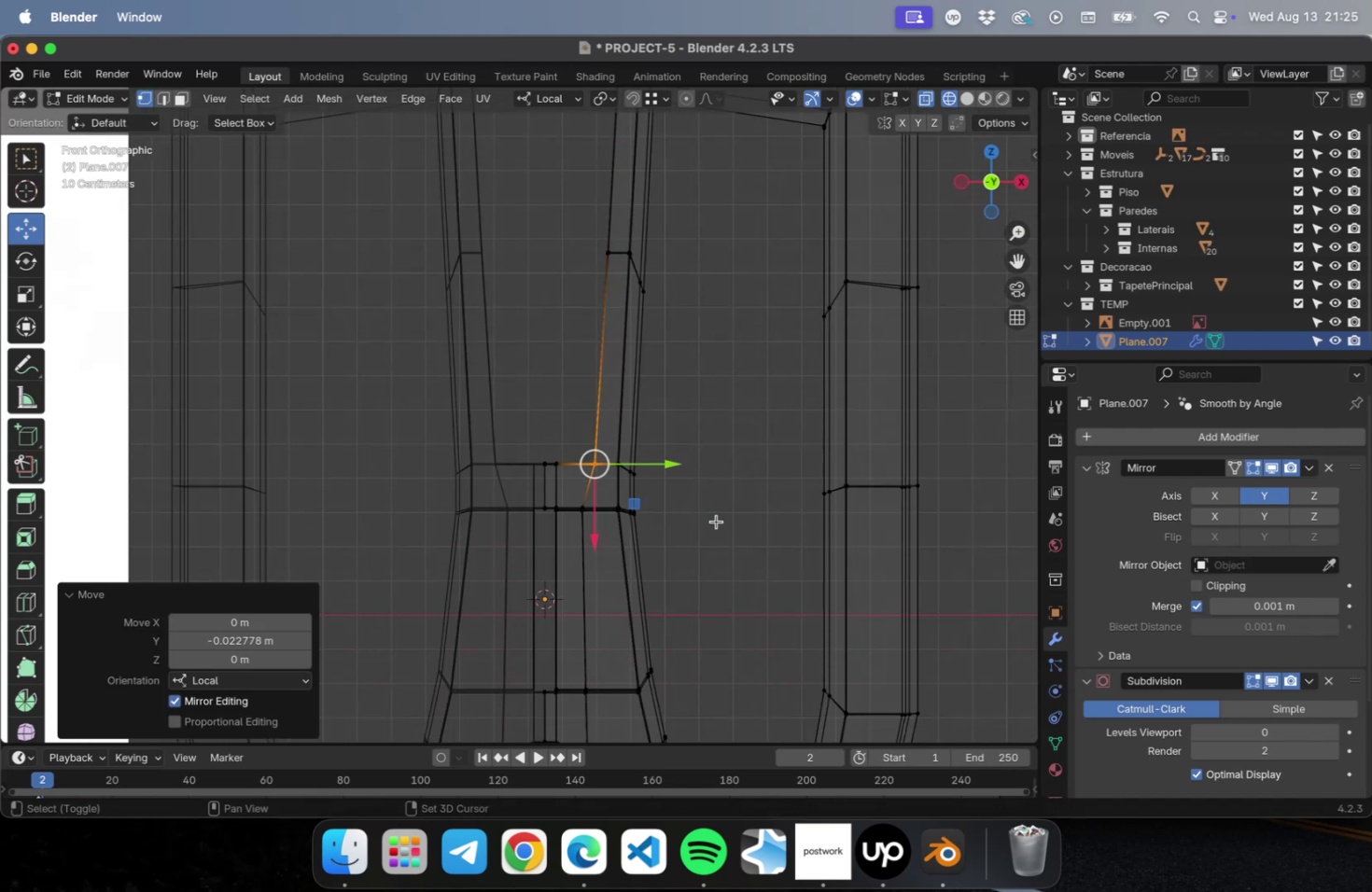 
hold_key(key=ShiftLeft, duration=1.4)
 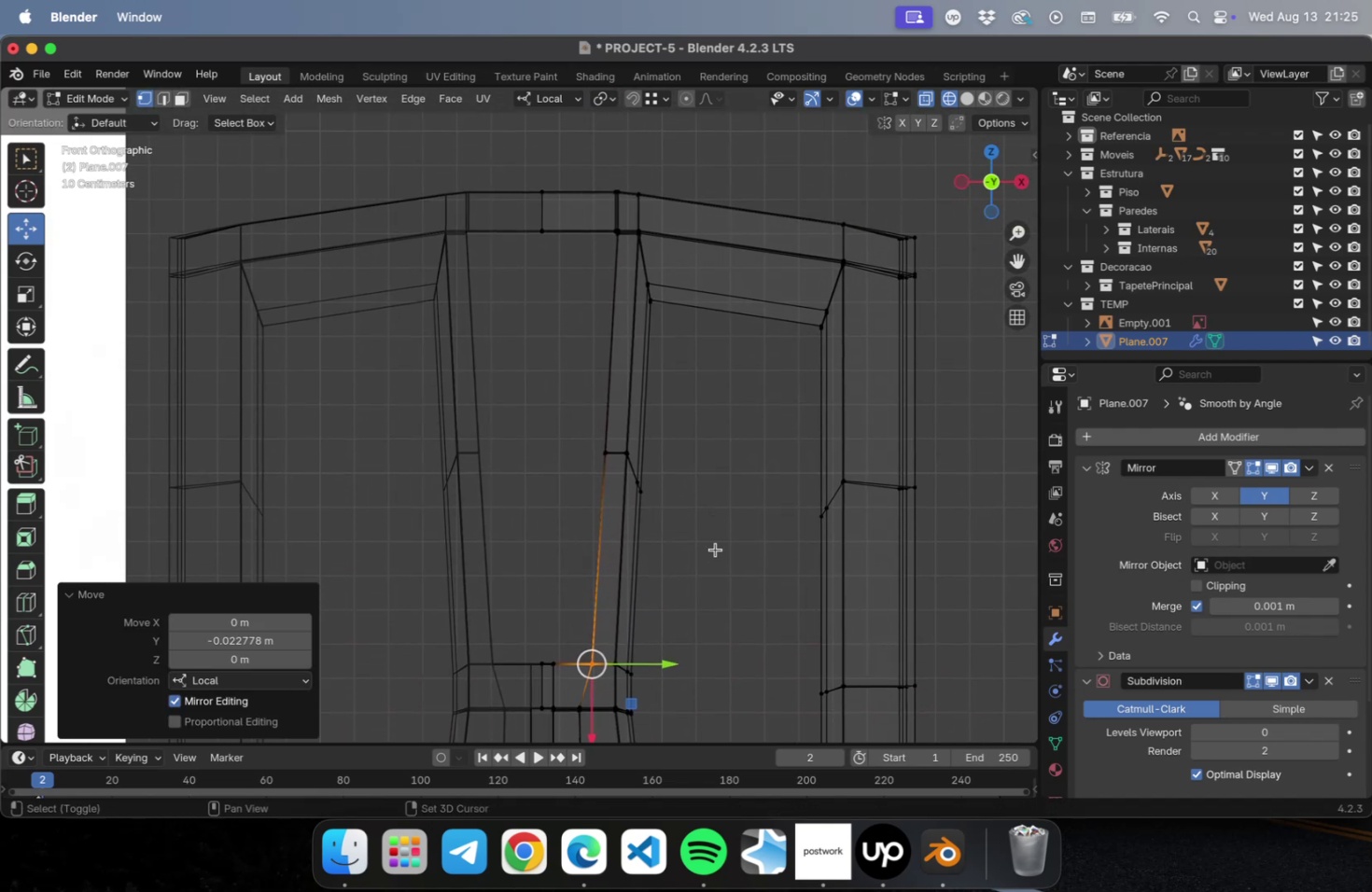 
hold_key(key=ShiftLeft, duration=0.69)
 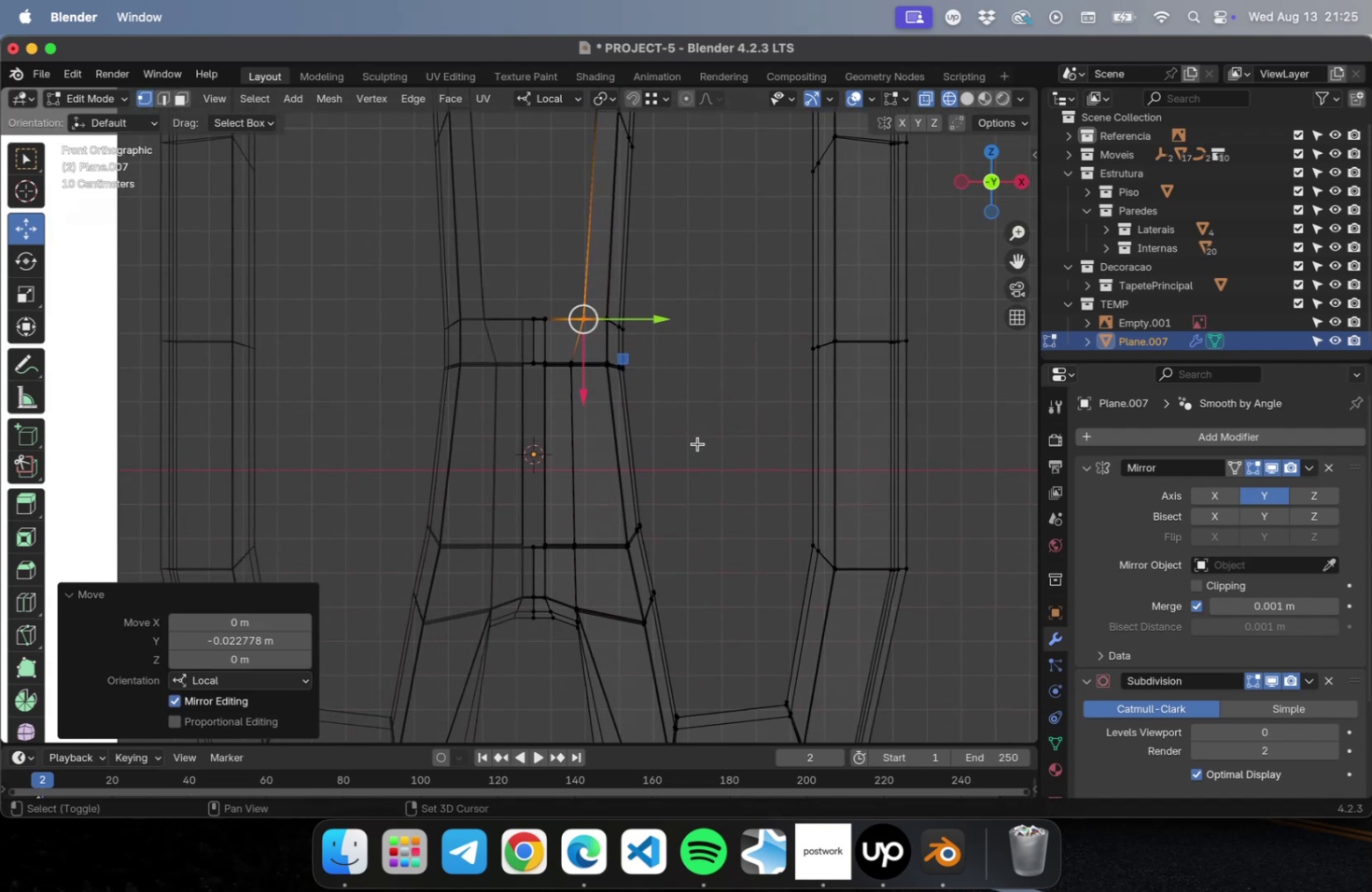 
hold_key(key=ShiftLeft, duration=0.8)
 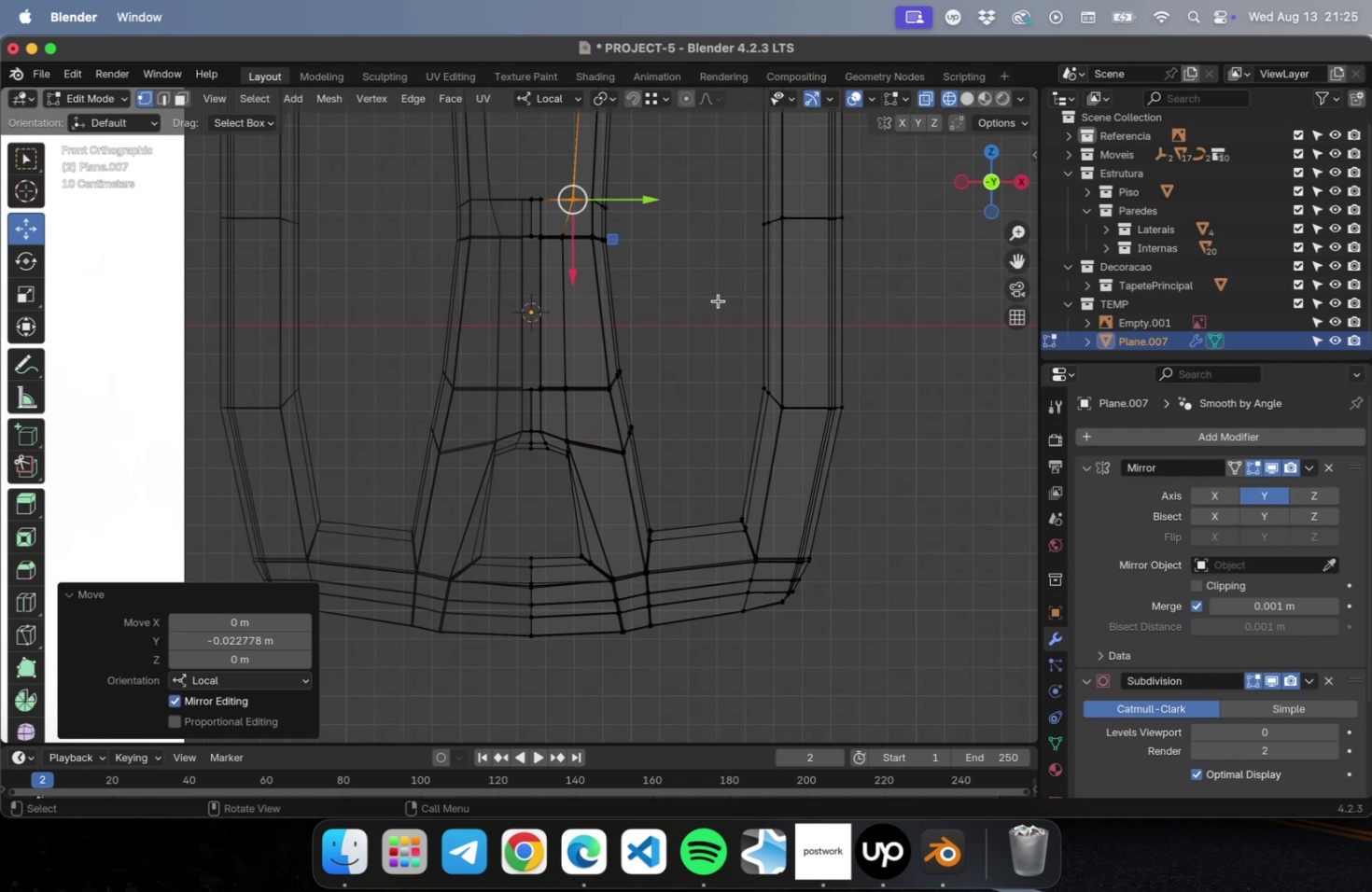 
scroll: coordinate [718, 301], scroll_direction: down, amount: 10.0
 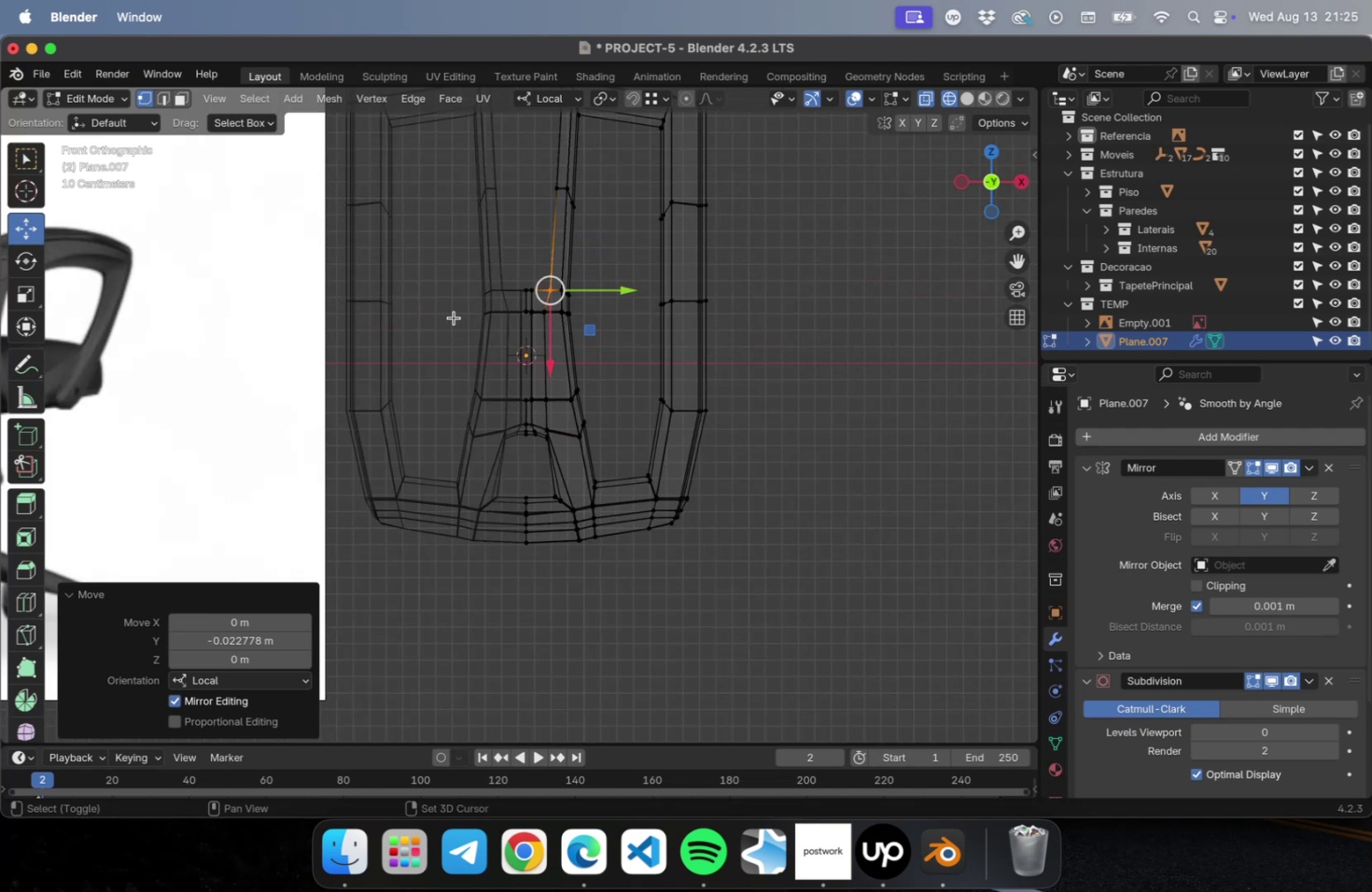 
hold_key(key=ShiftLeft, duration=2.37)
 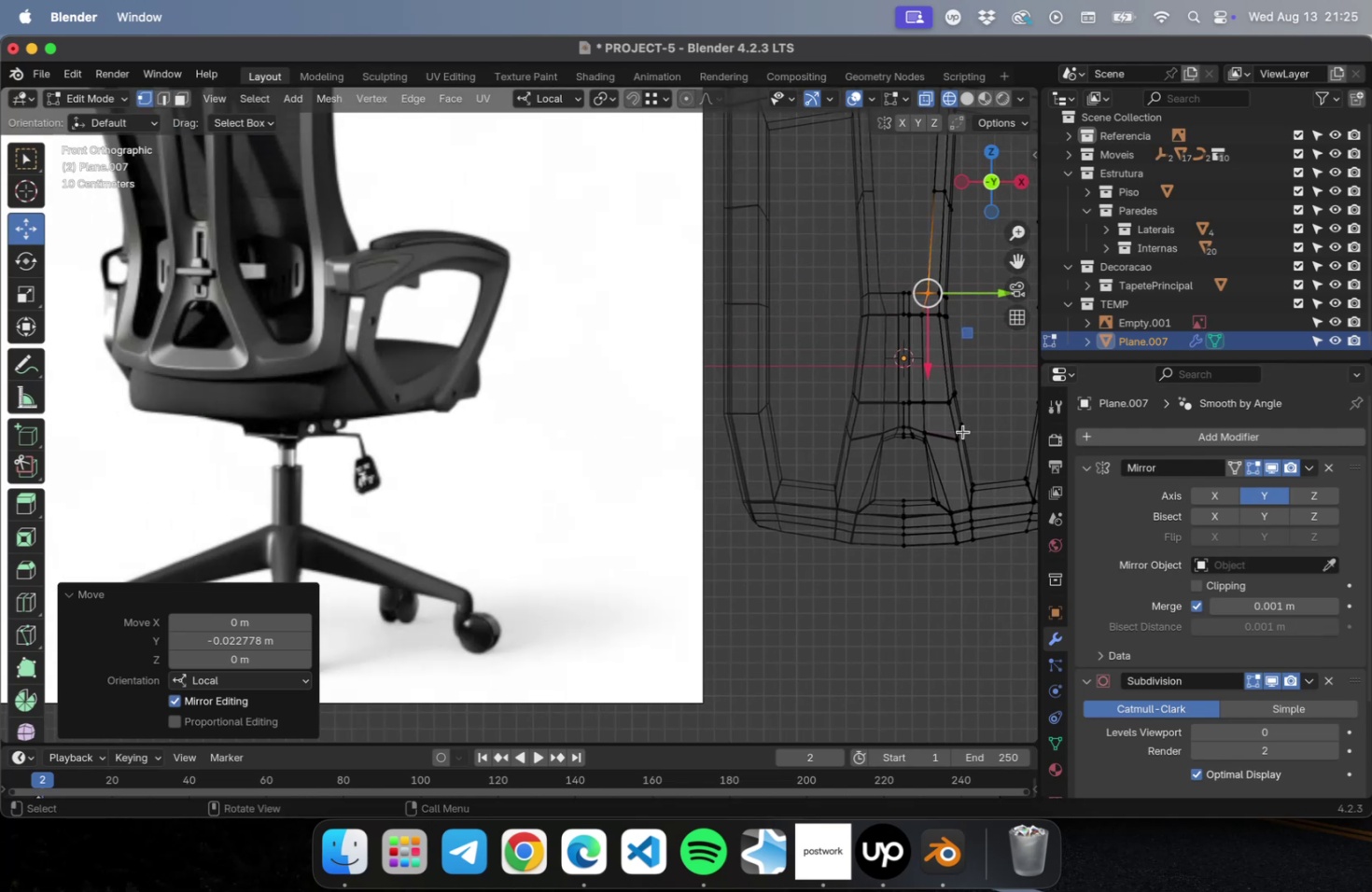 
hold_key(key=ShiftLeft, duration=0.69)
 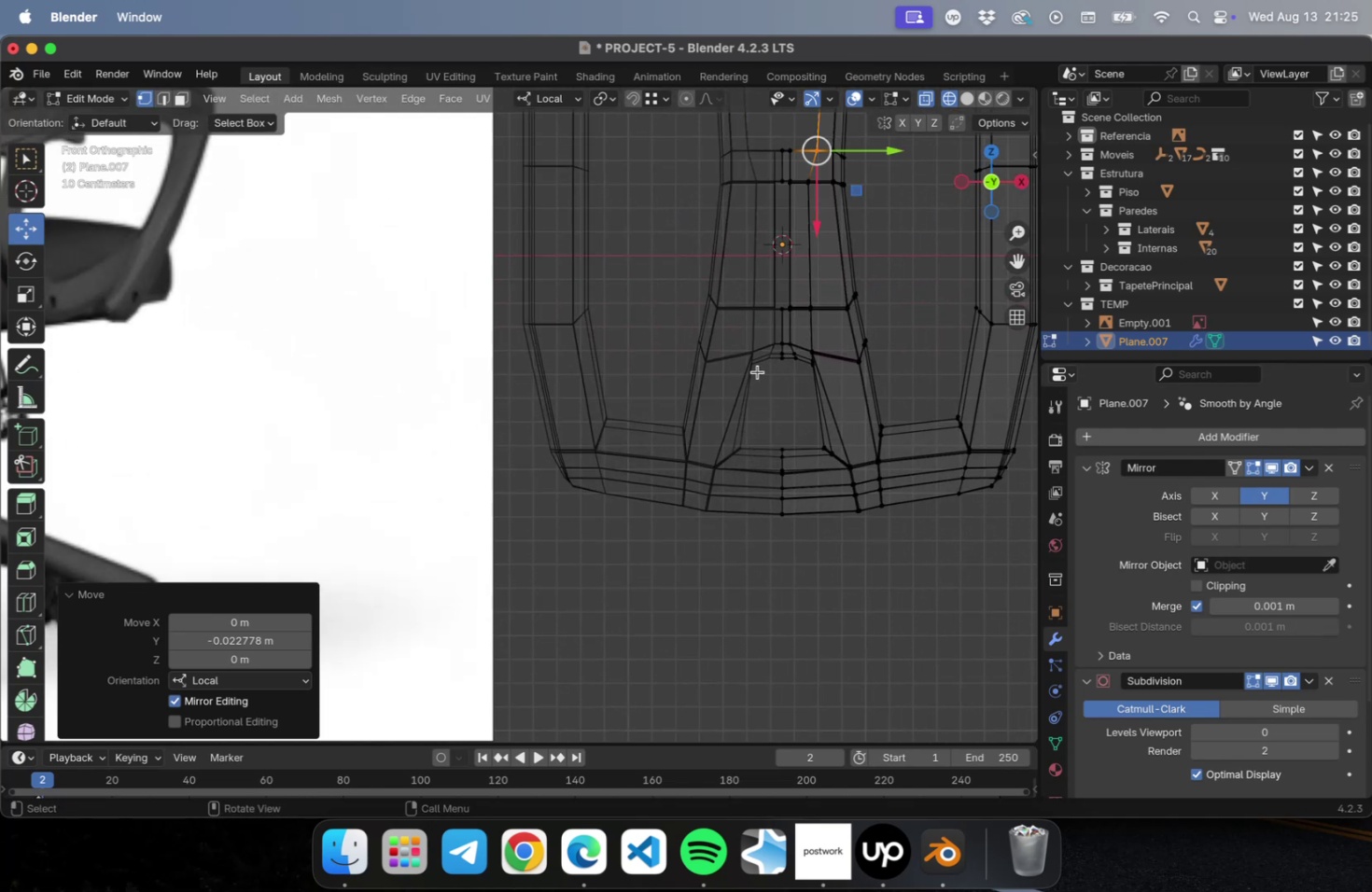 
scroll: coordinate [757, 371], scroll_direction: up, amount: 7.0
 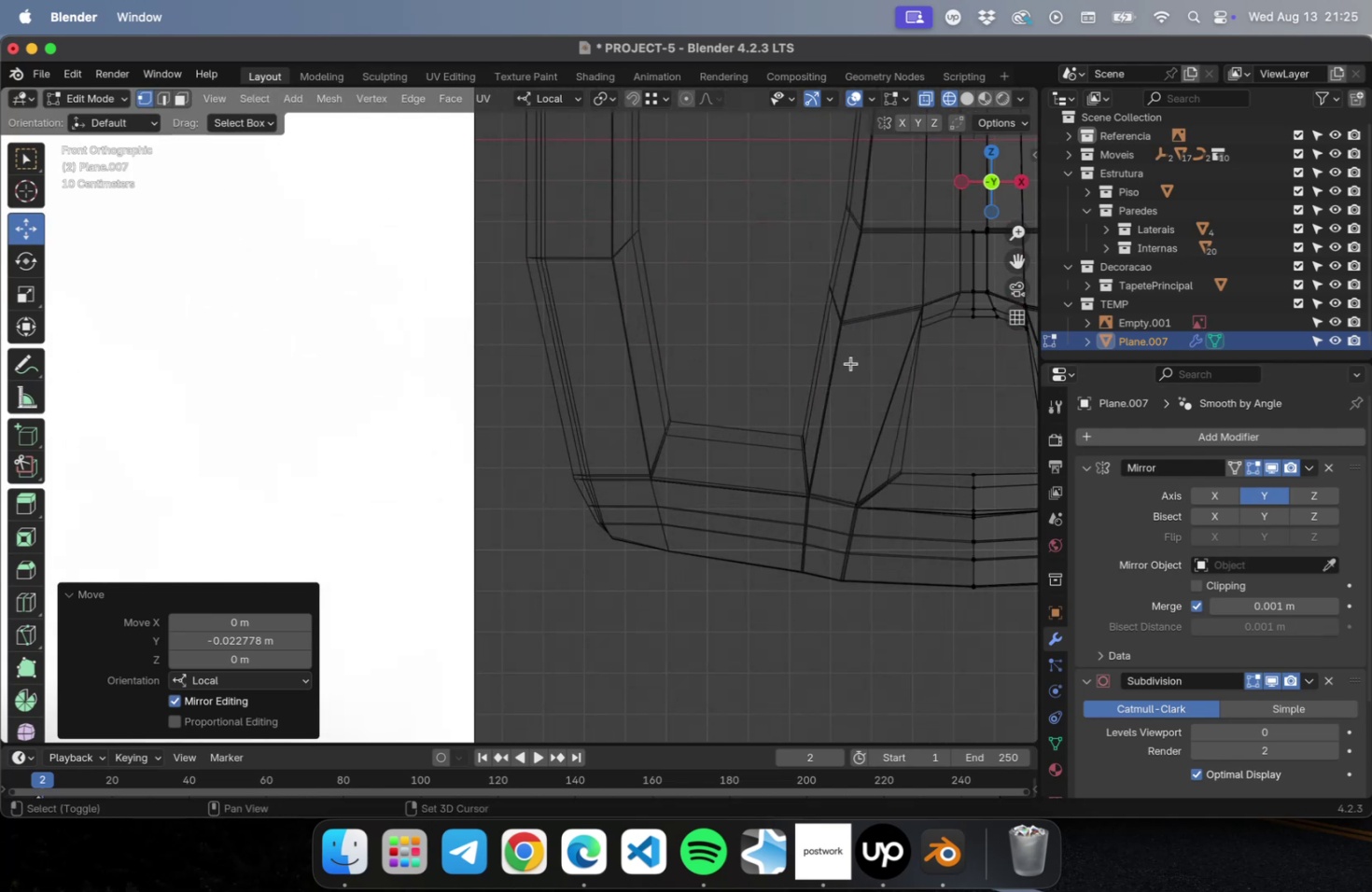 
hold_key(key=ShiftLeft, duration=0.6)
 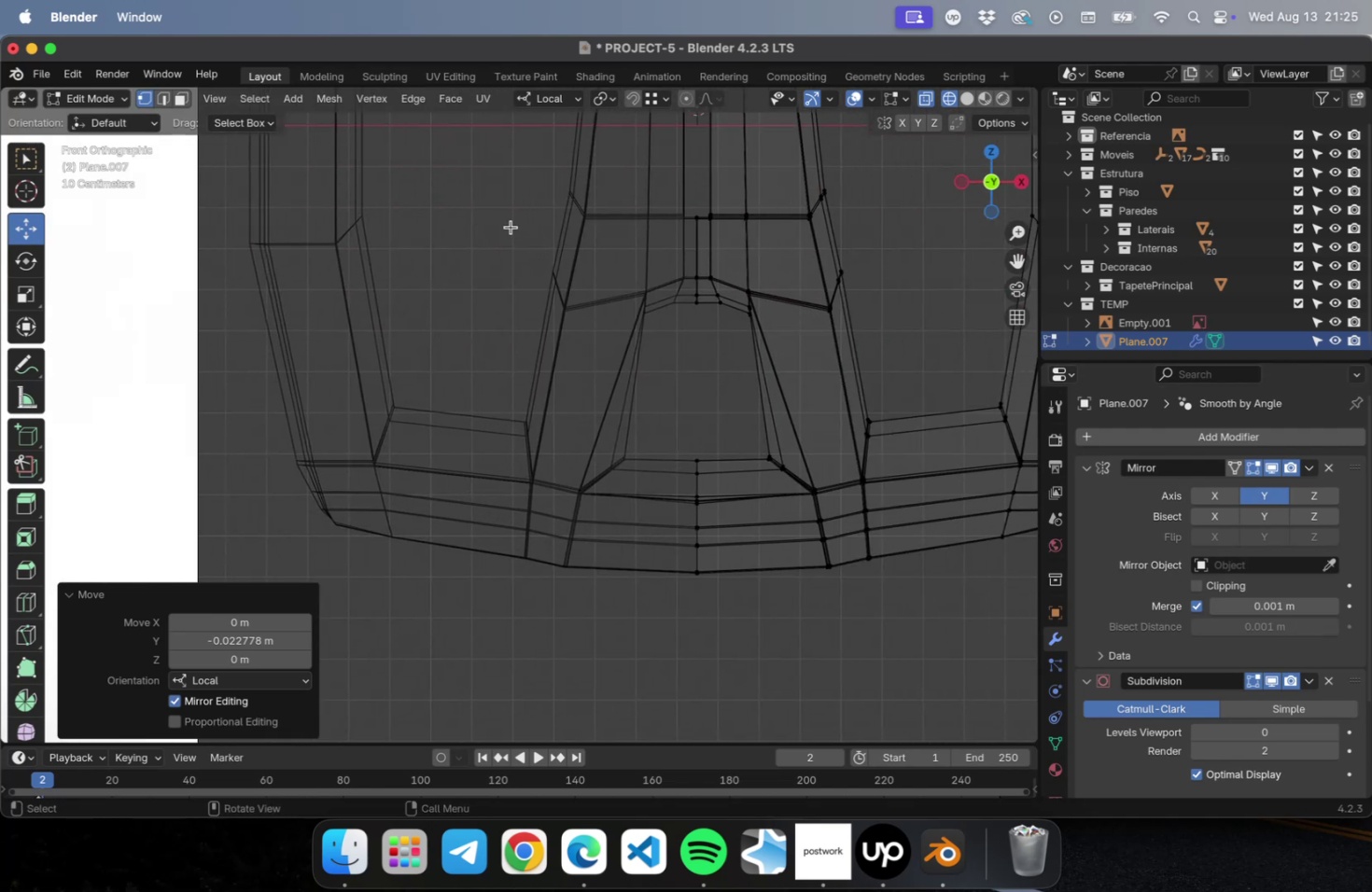 
left_click_drag(start_coordinate=[511, 227], to_coordinate=[921, 365])
 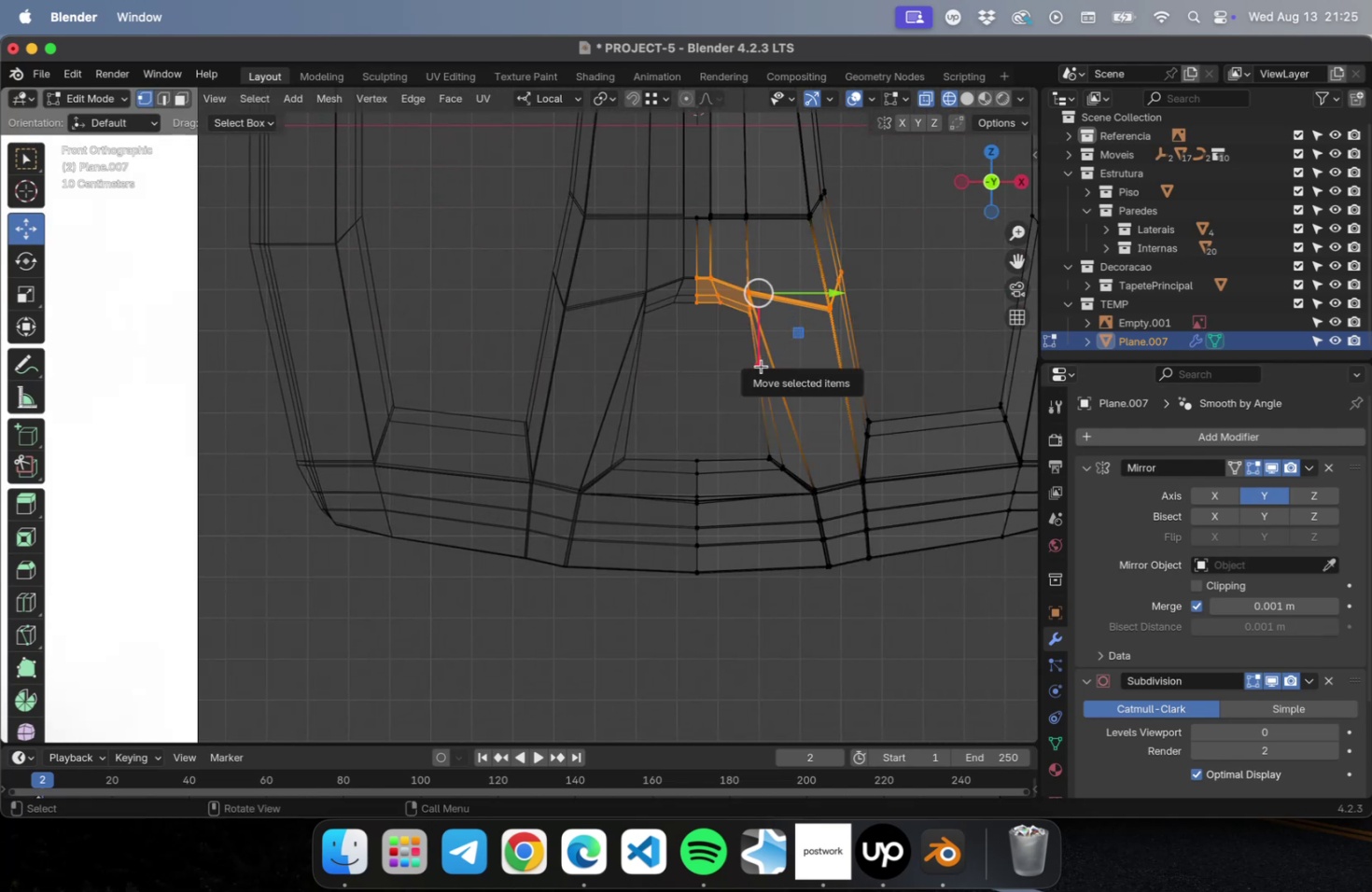 
left_click_drag(start_coordinate=[761, 367], to_coordinate=[769, 410])
 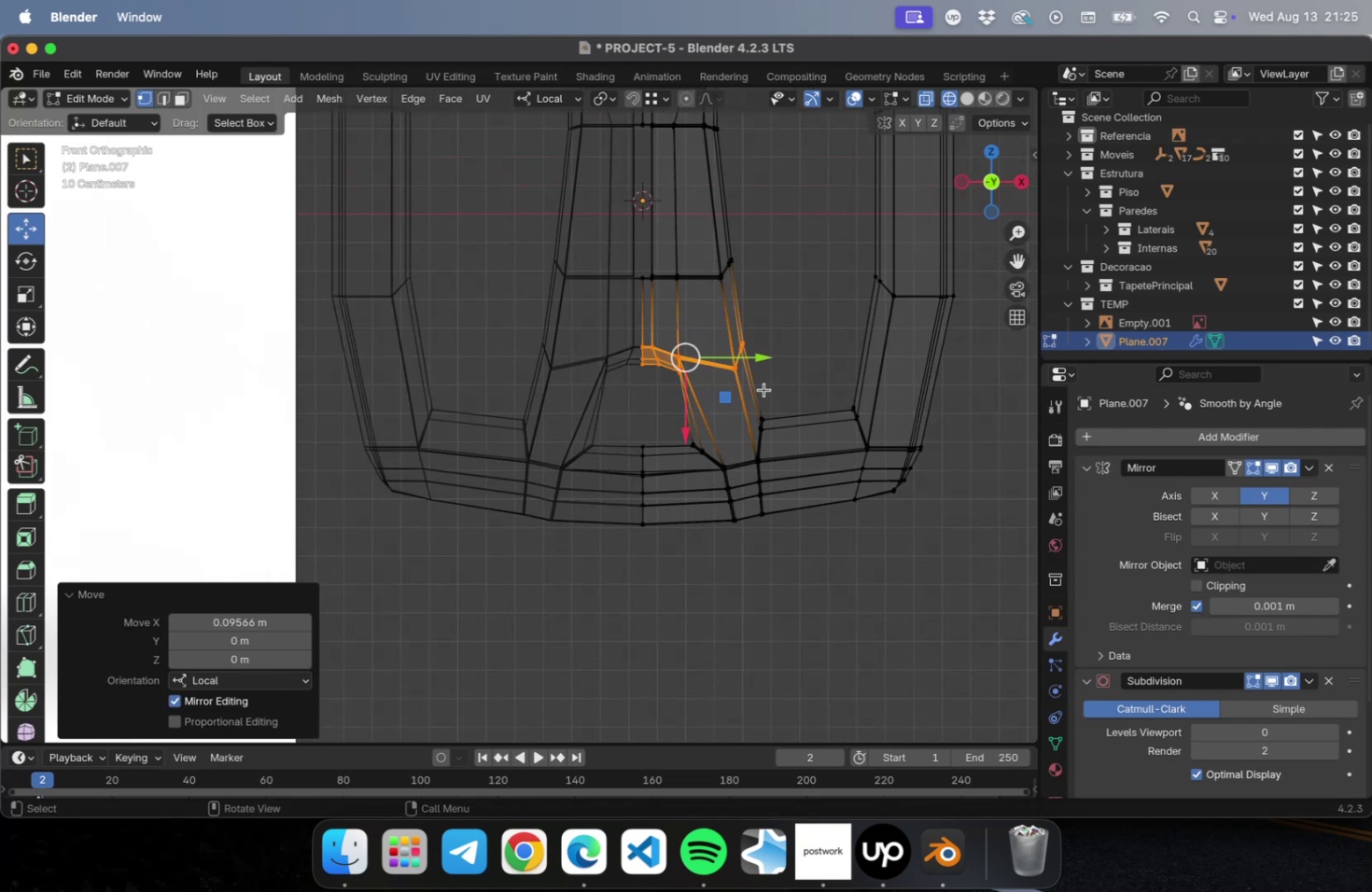 
scroll: coordinate [763, 390], scroll_direction: down, amount: 4.0
 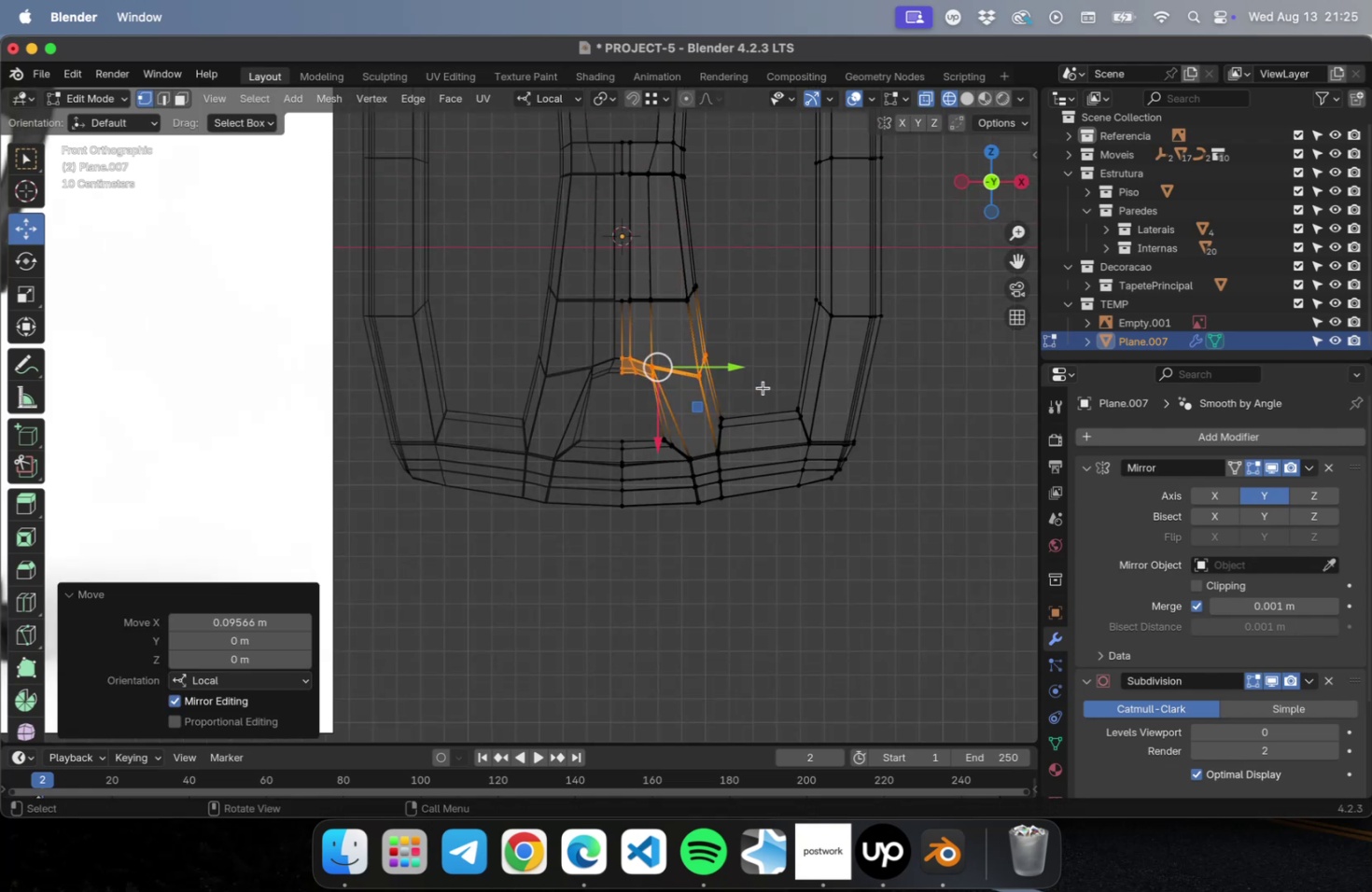 
key(Tab)
 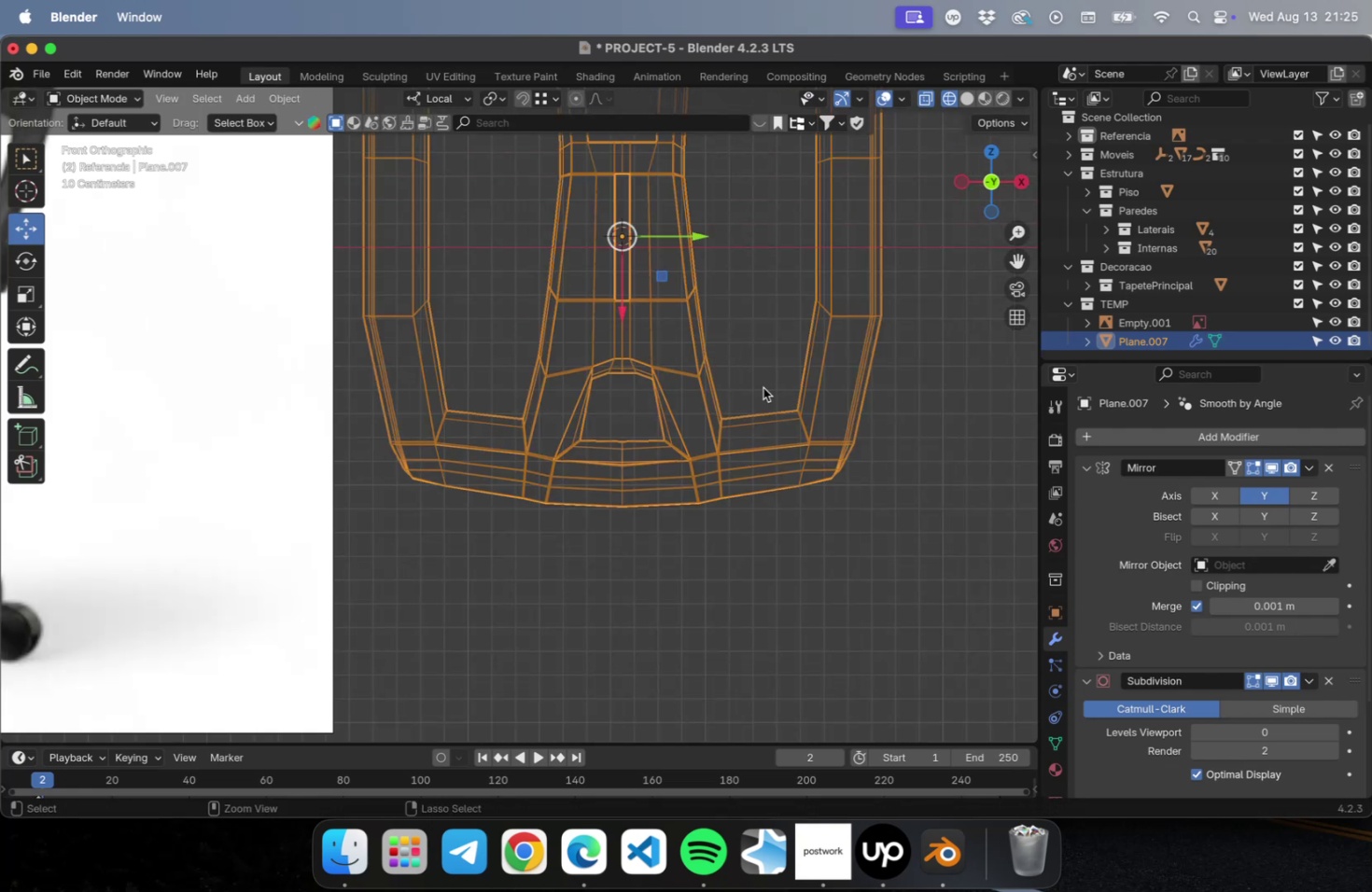 
hold_key(key=CommandLeft, duration=0.8)
 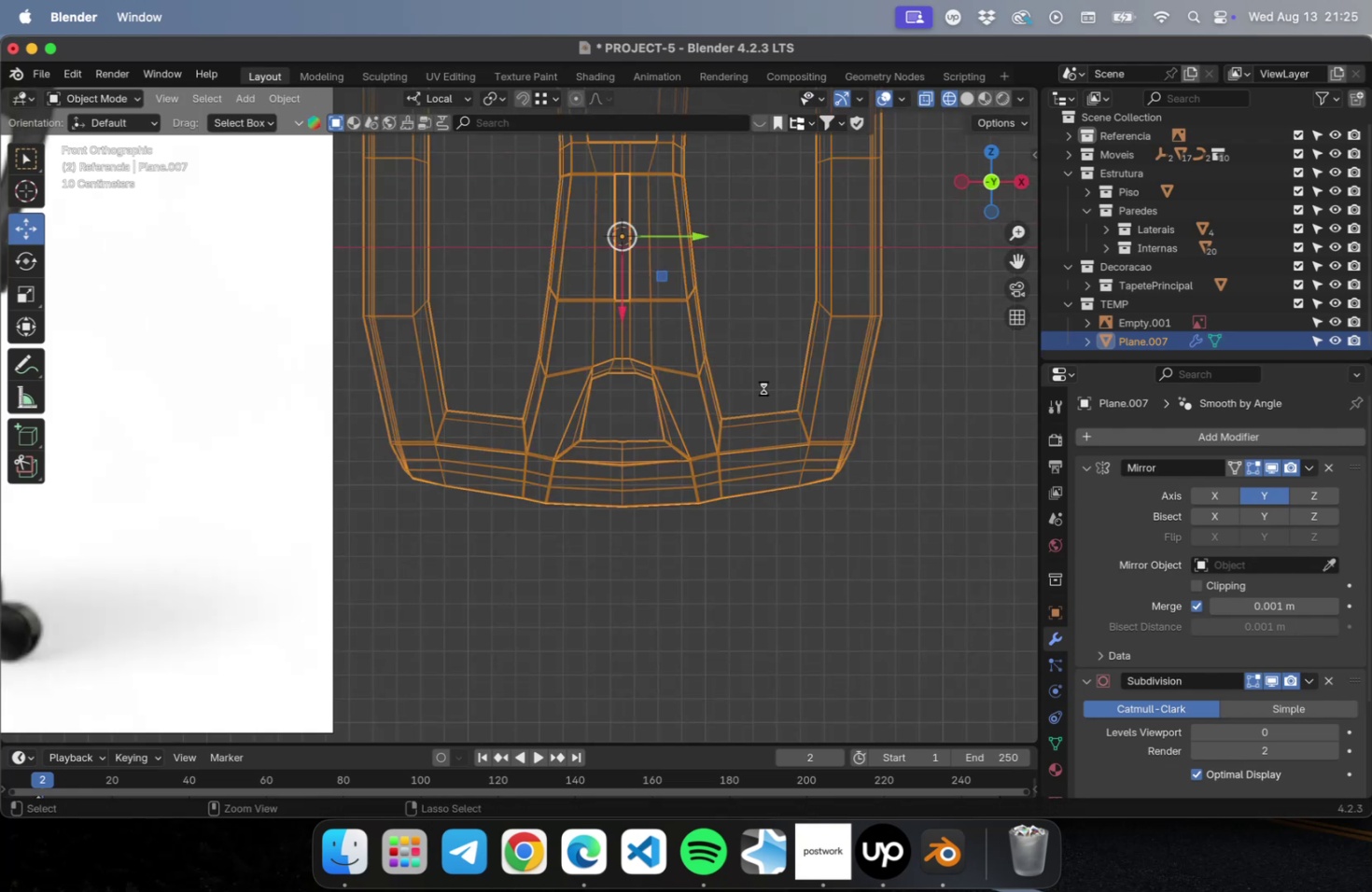 
key(Meta+CommandLeft)
 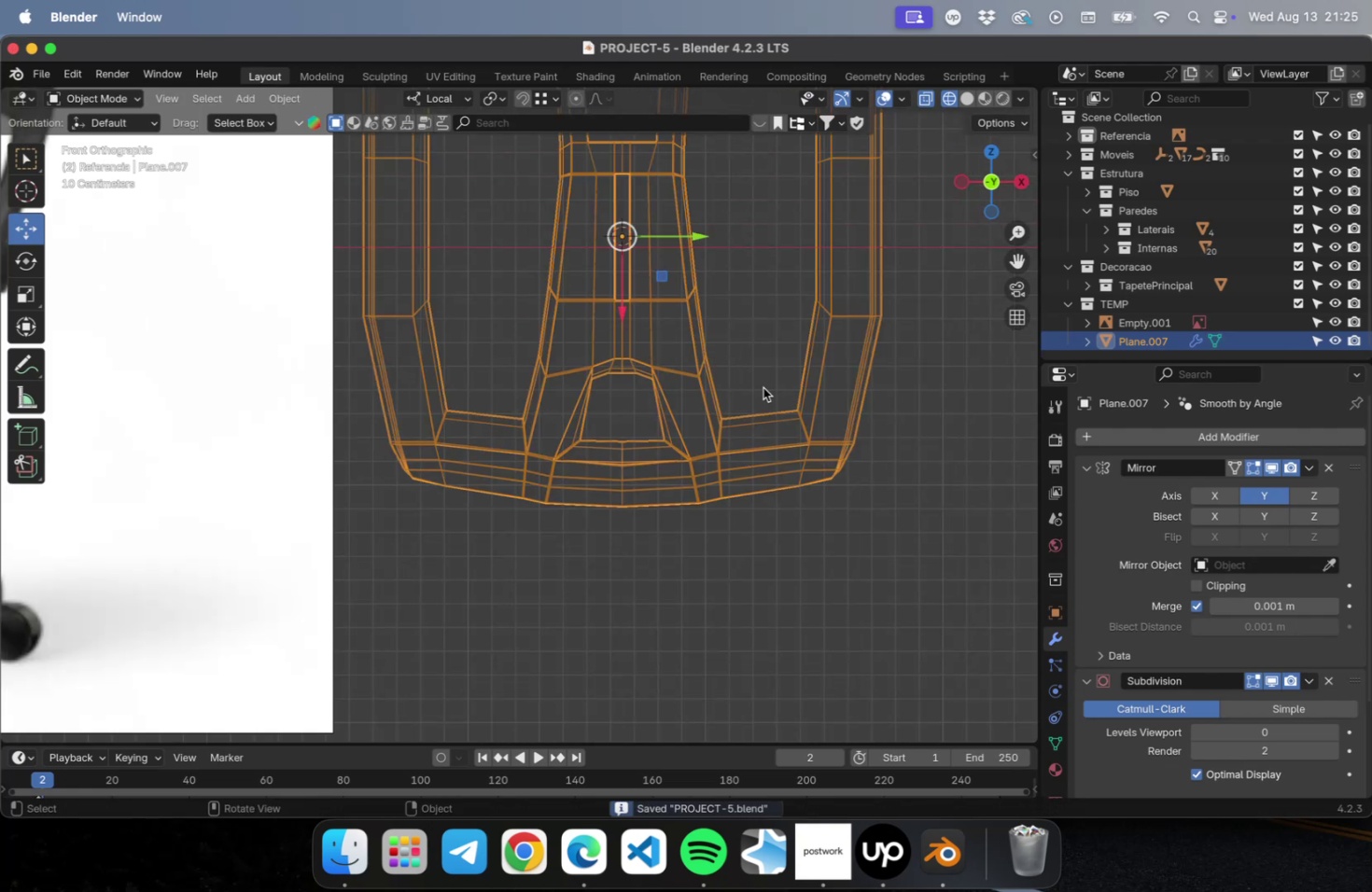 
key(Meta+S)
 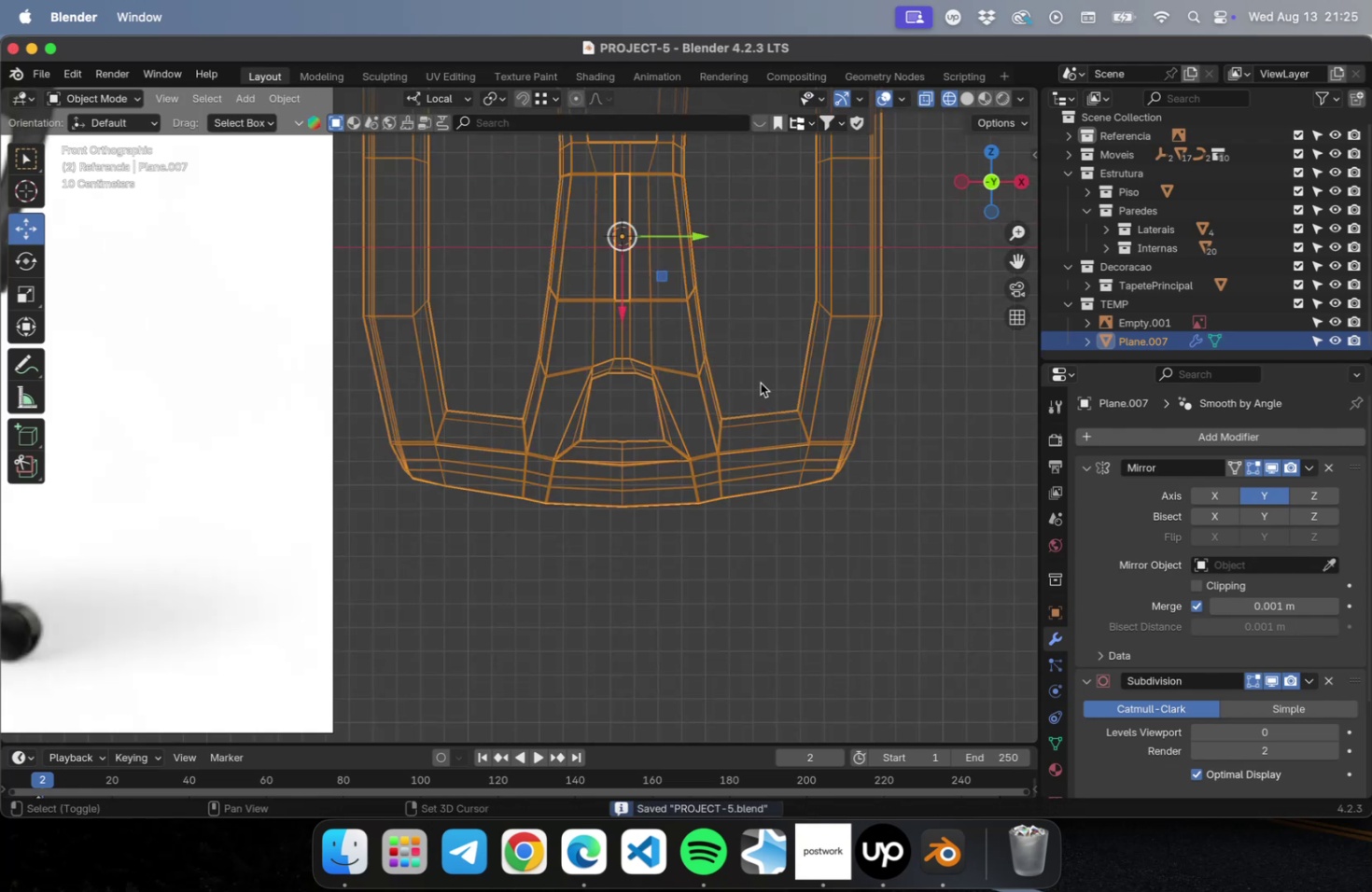 
key(Shift+ShiftLeft)
 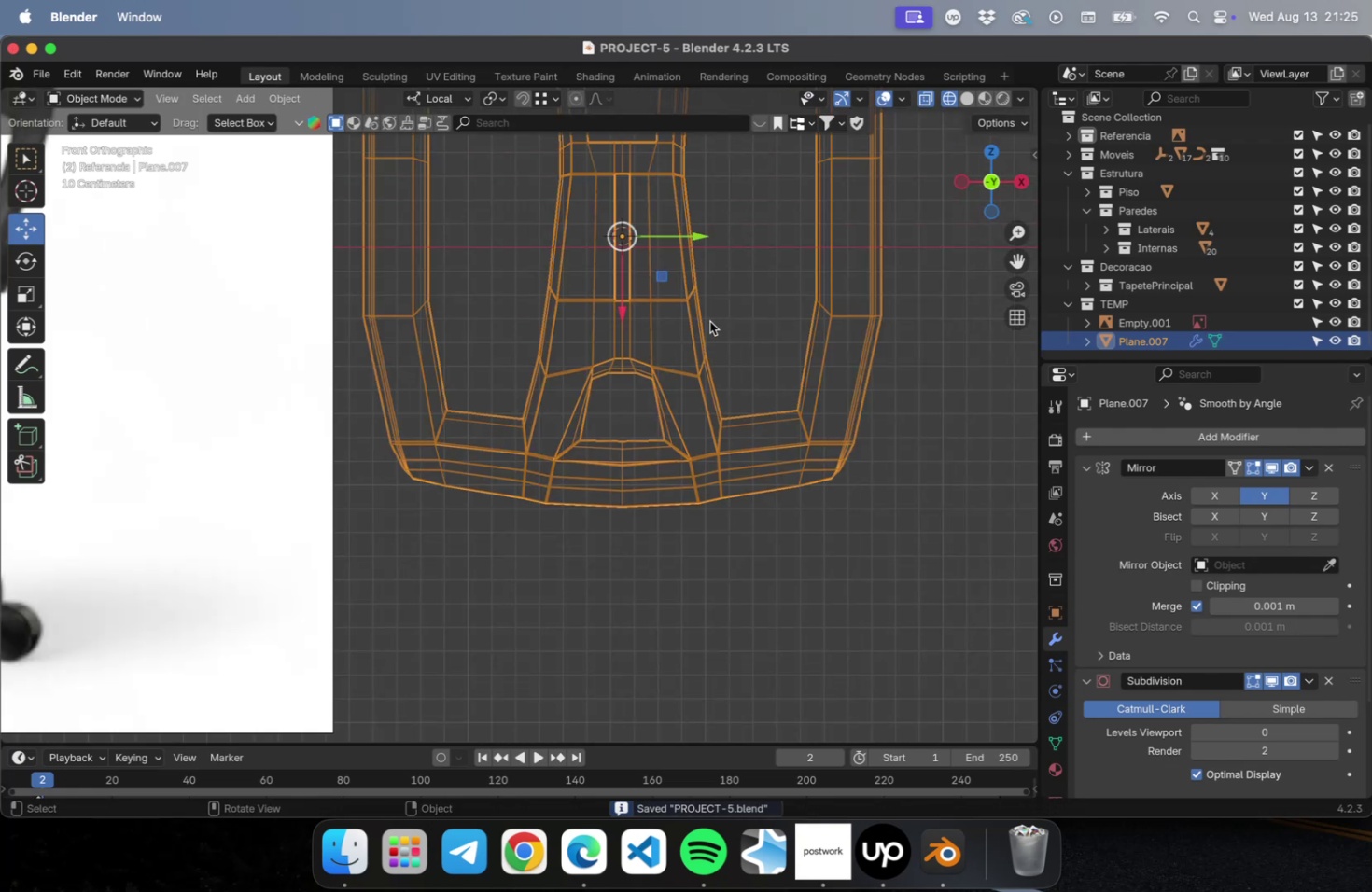 
scroll: coordinate [723, 308], scroll_direction: up, amount: 2.0
 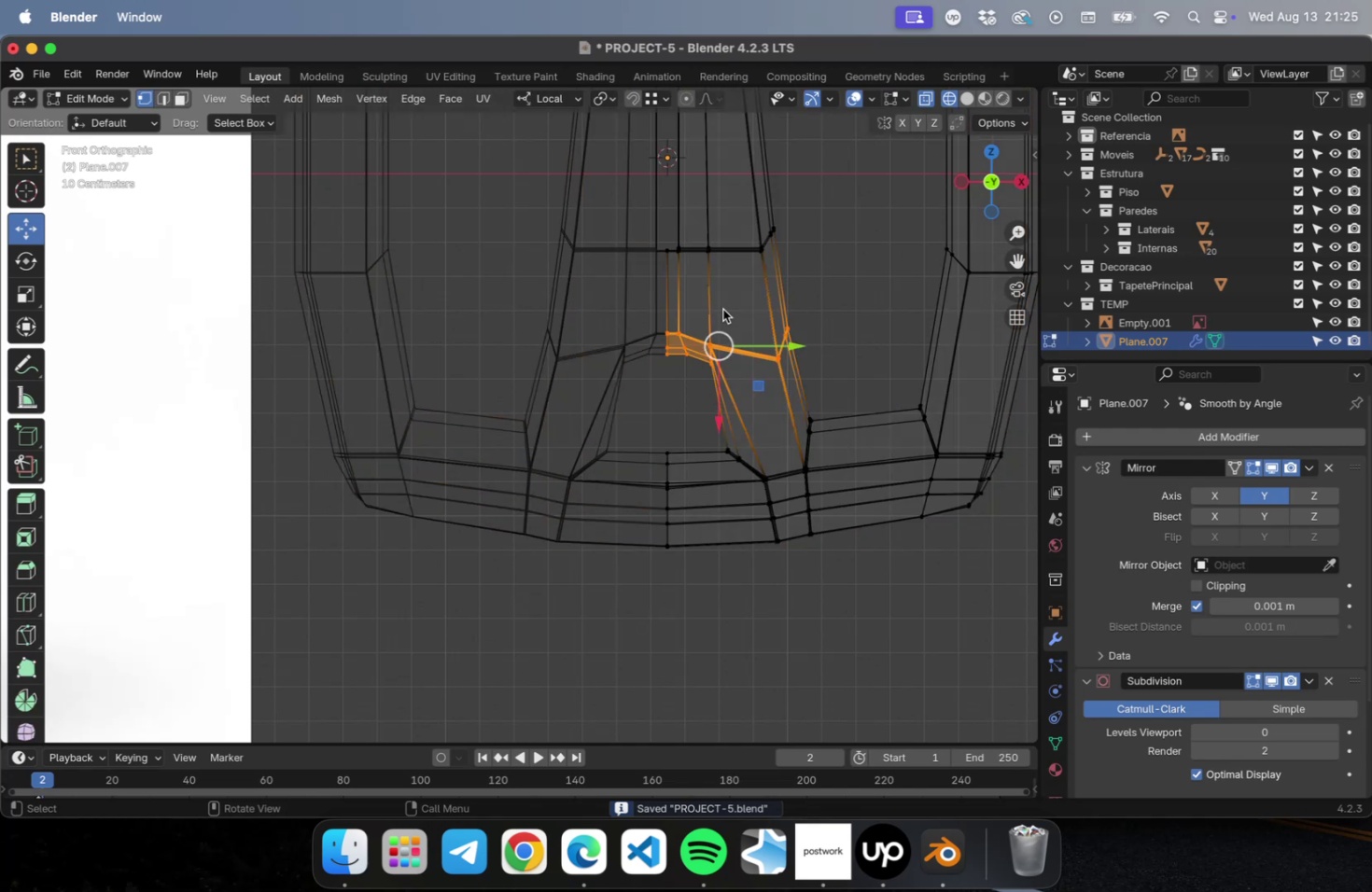 
key(Tab)
 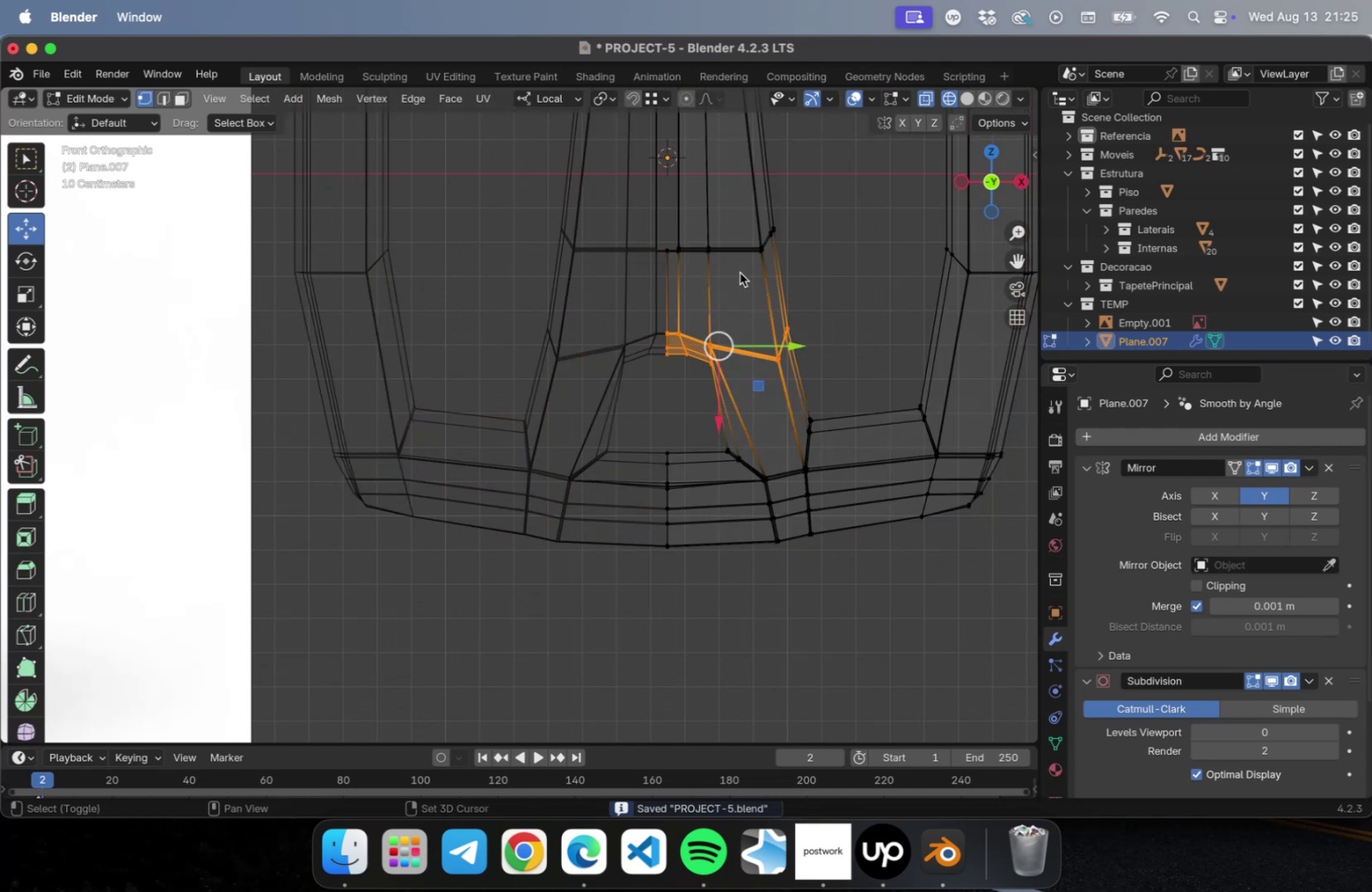 
hold_key(key=ShiftLeft, duration=0.47)
 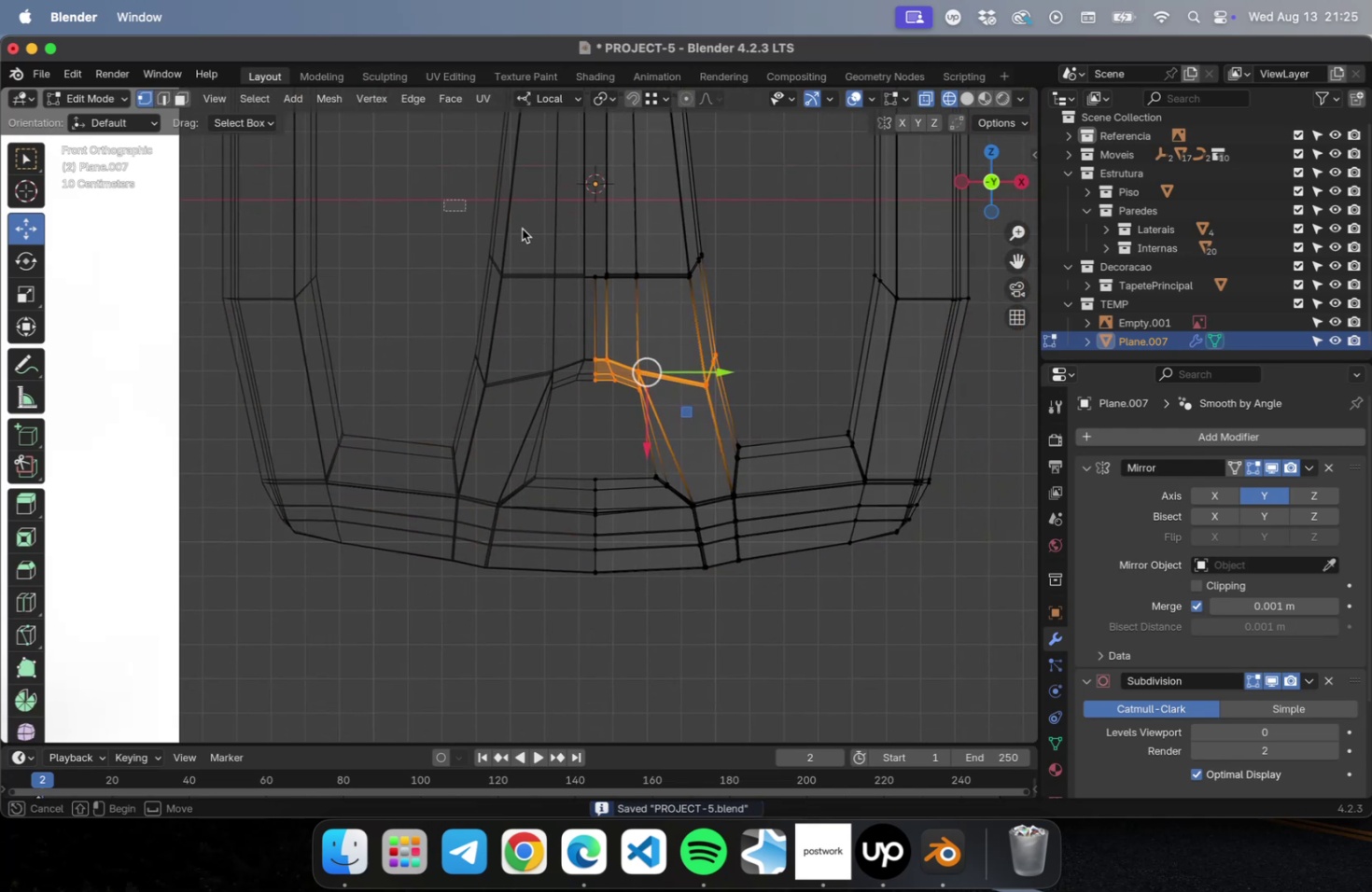 
left_click_drag(start_coordinate=[443, 199], to_coordinate=[761, 299])
 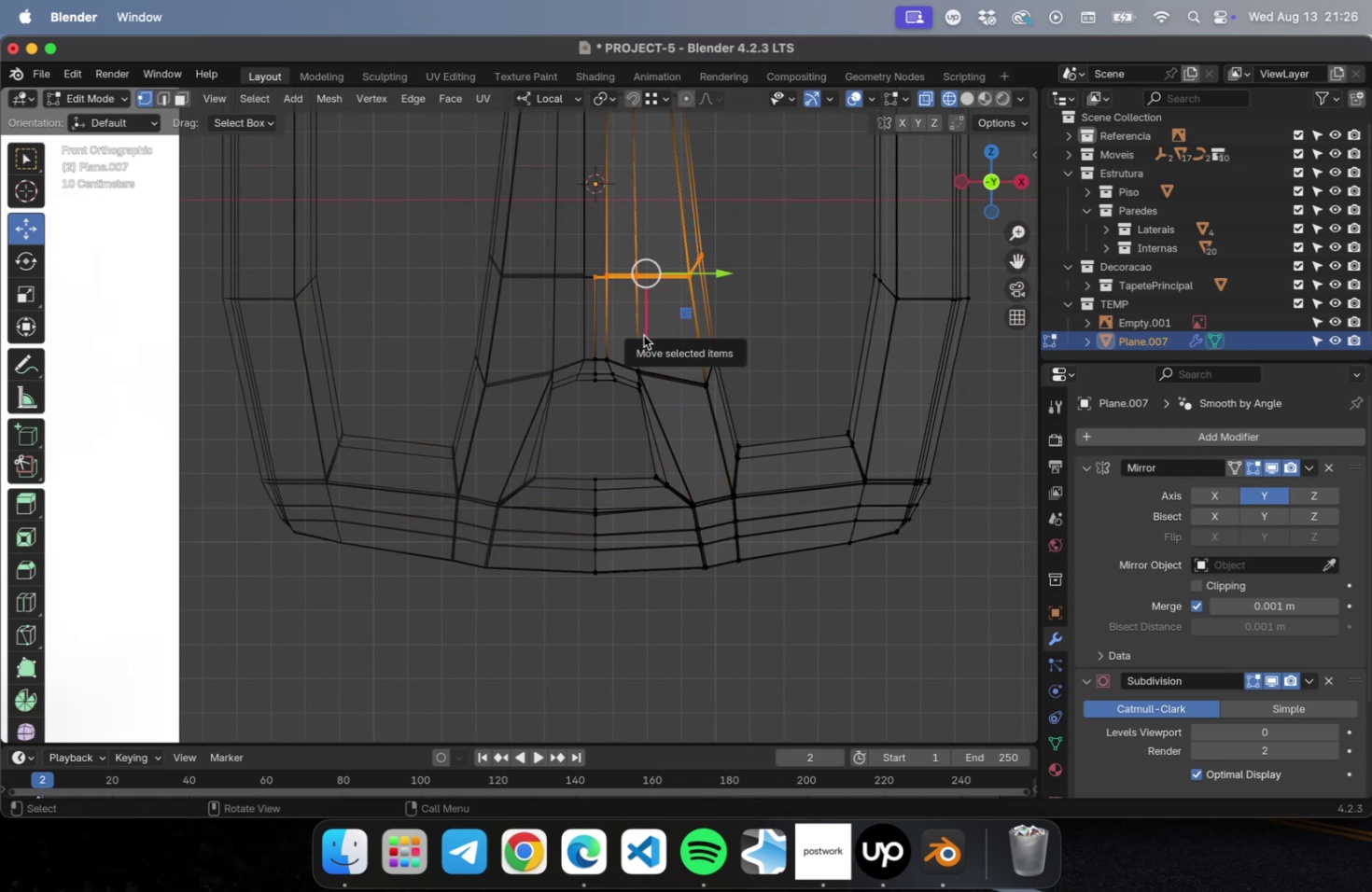 
left_click_drag(start_coordinate=[645, 336], to_coordinate=[654, 377])
 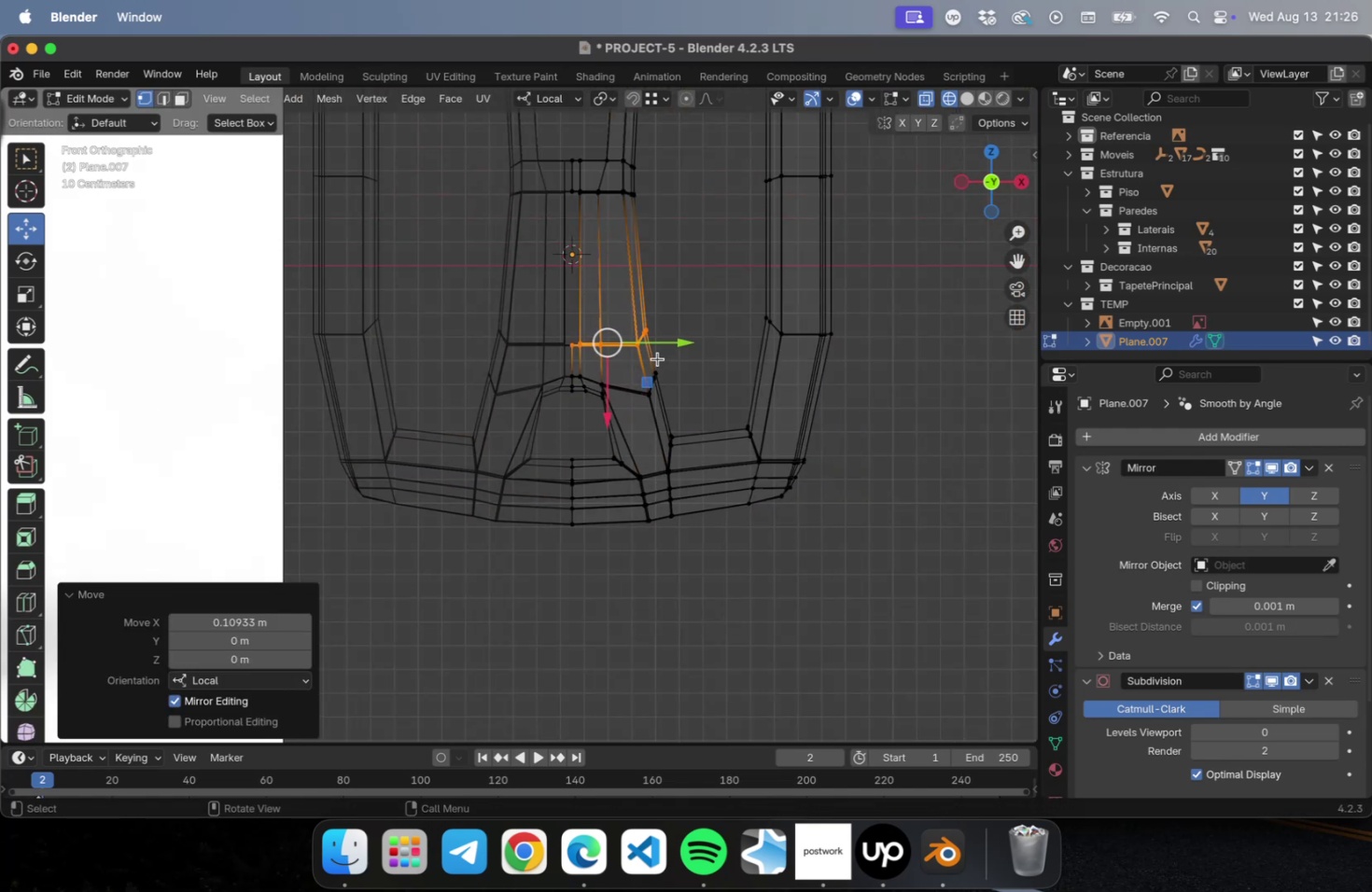 
scroll: coordinate [657, 358], scroll_direction: down, amount: 4.0
 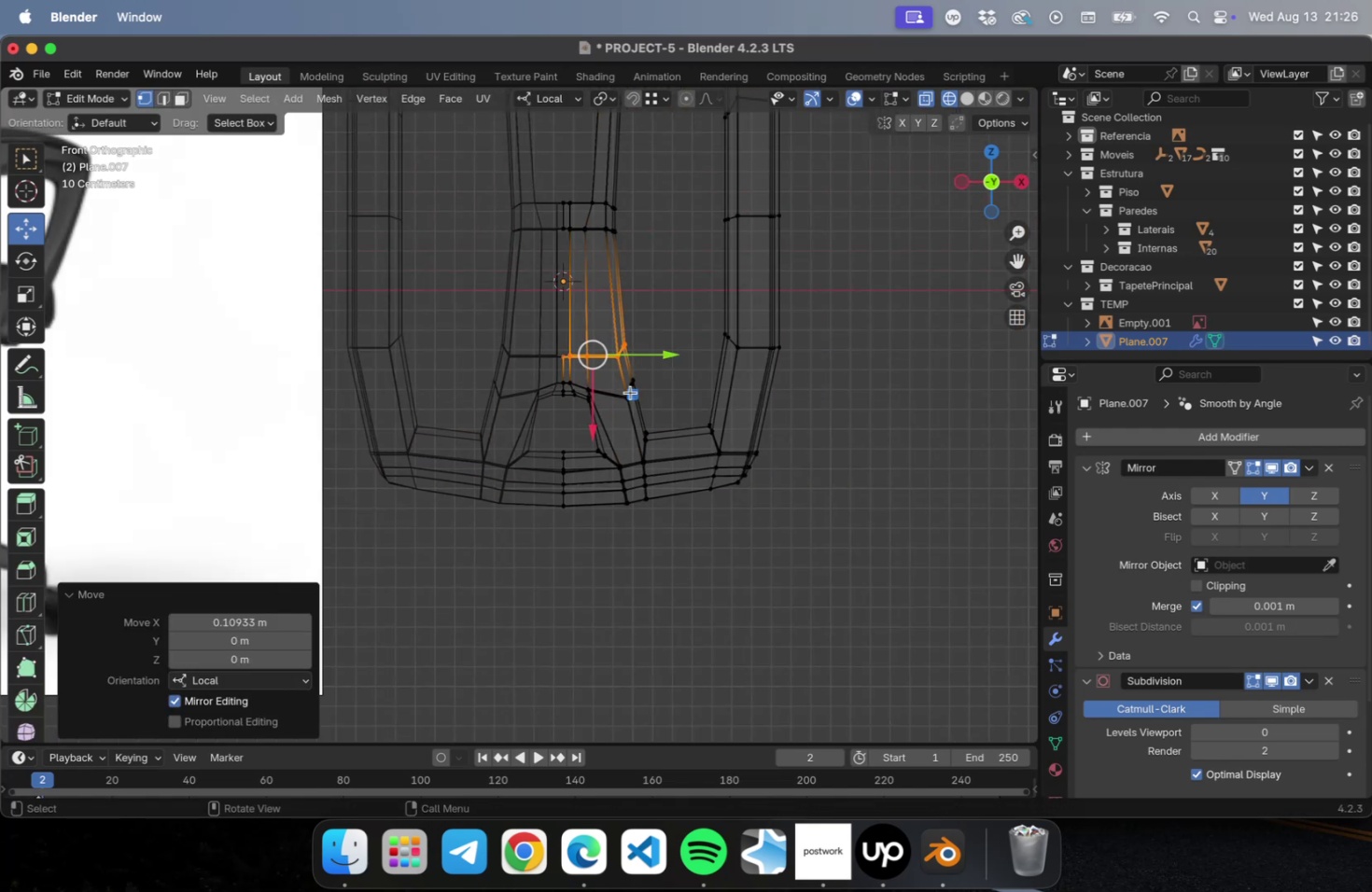 
key(Tab)
 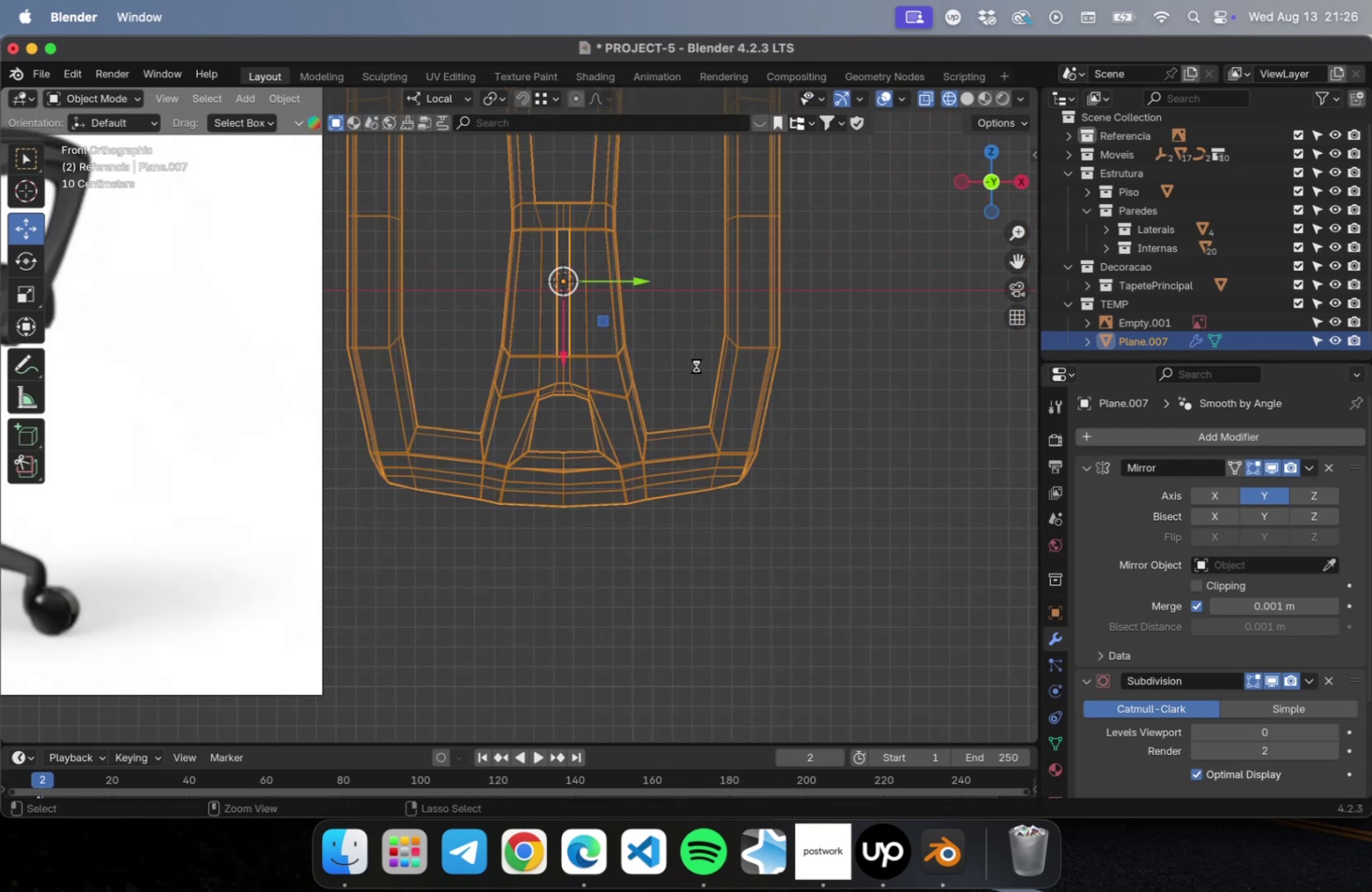 
key(Meta+CommandLeft)
 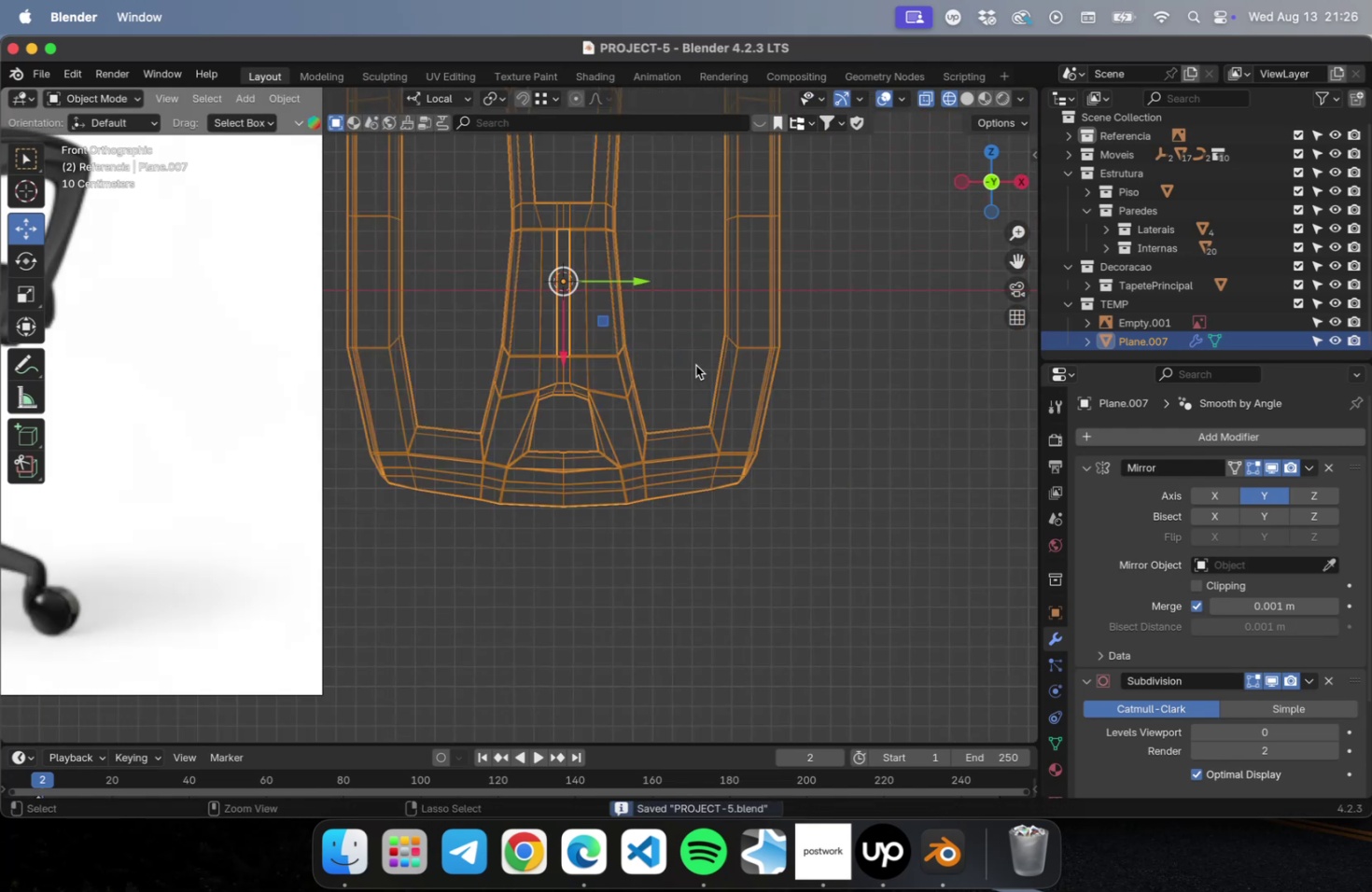 
key(Meta+S)
 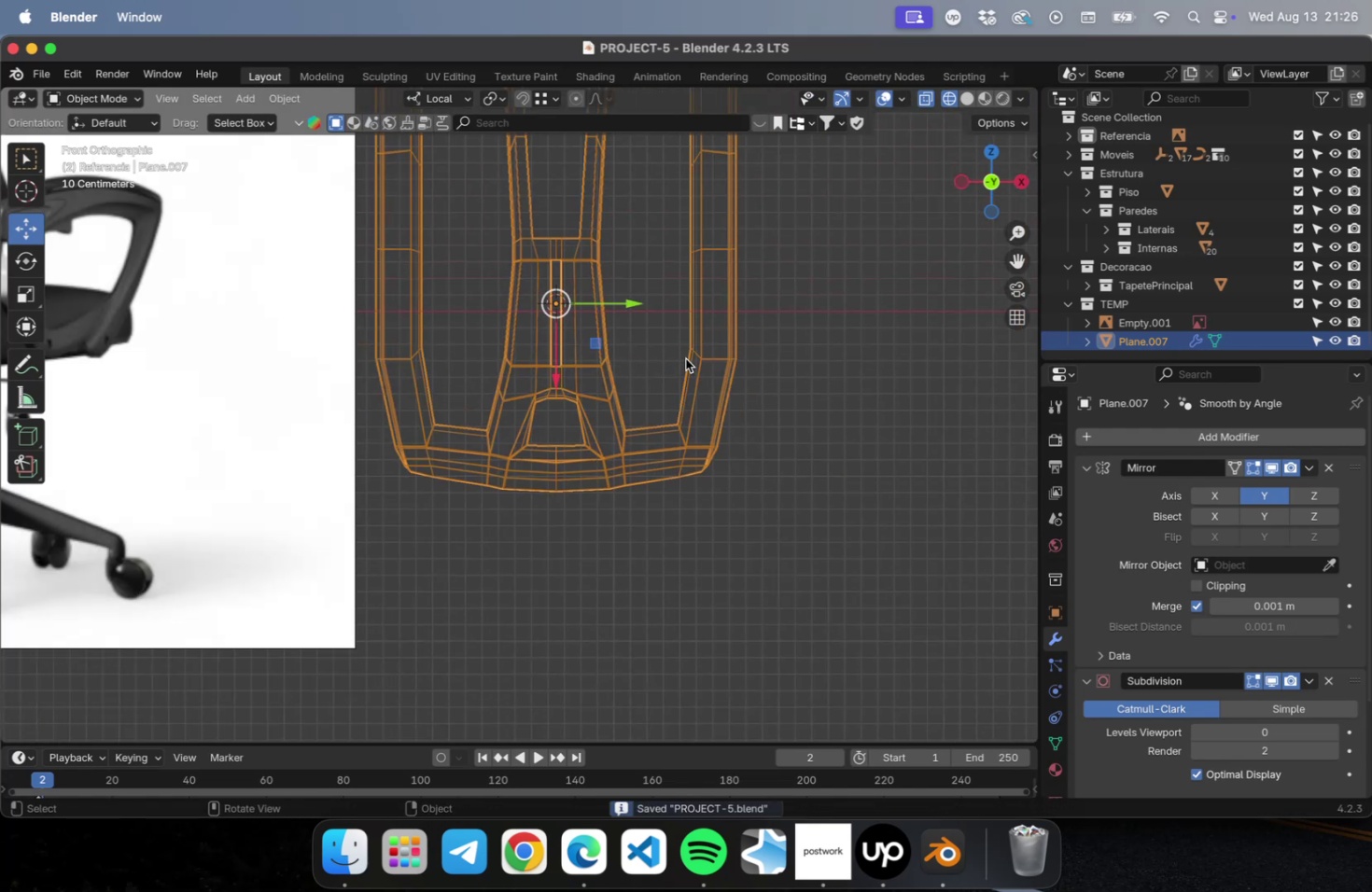 
scroll: coordinate [685, 357], scroll_direction: down, amount: 2.0
 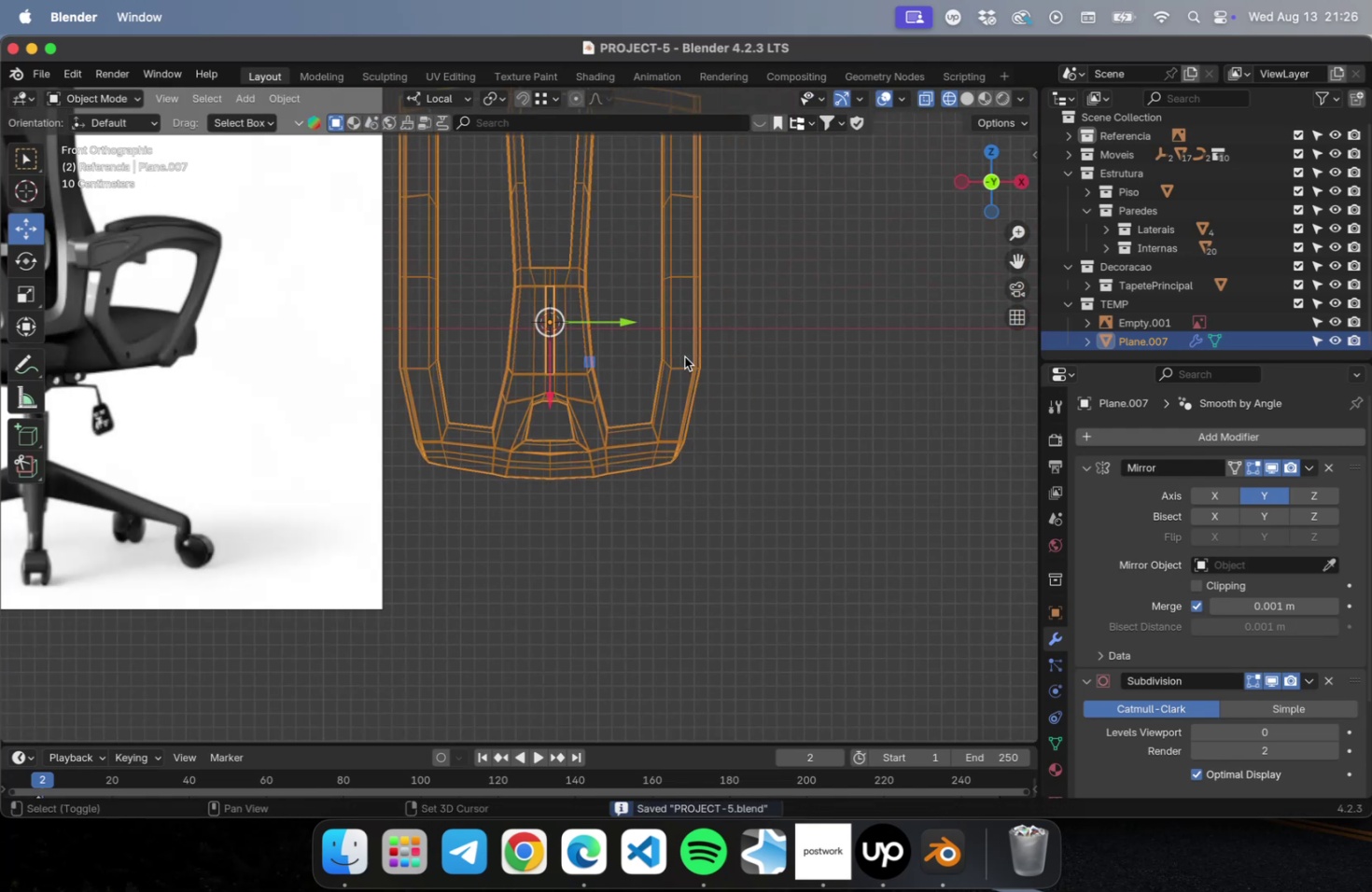 
hold_key(key=ShiftLeft, duration=0.64)
 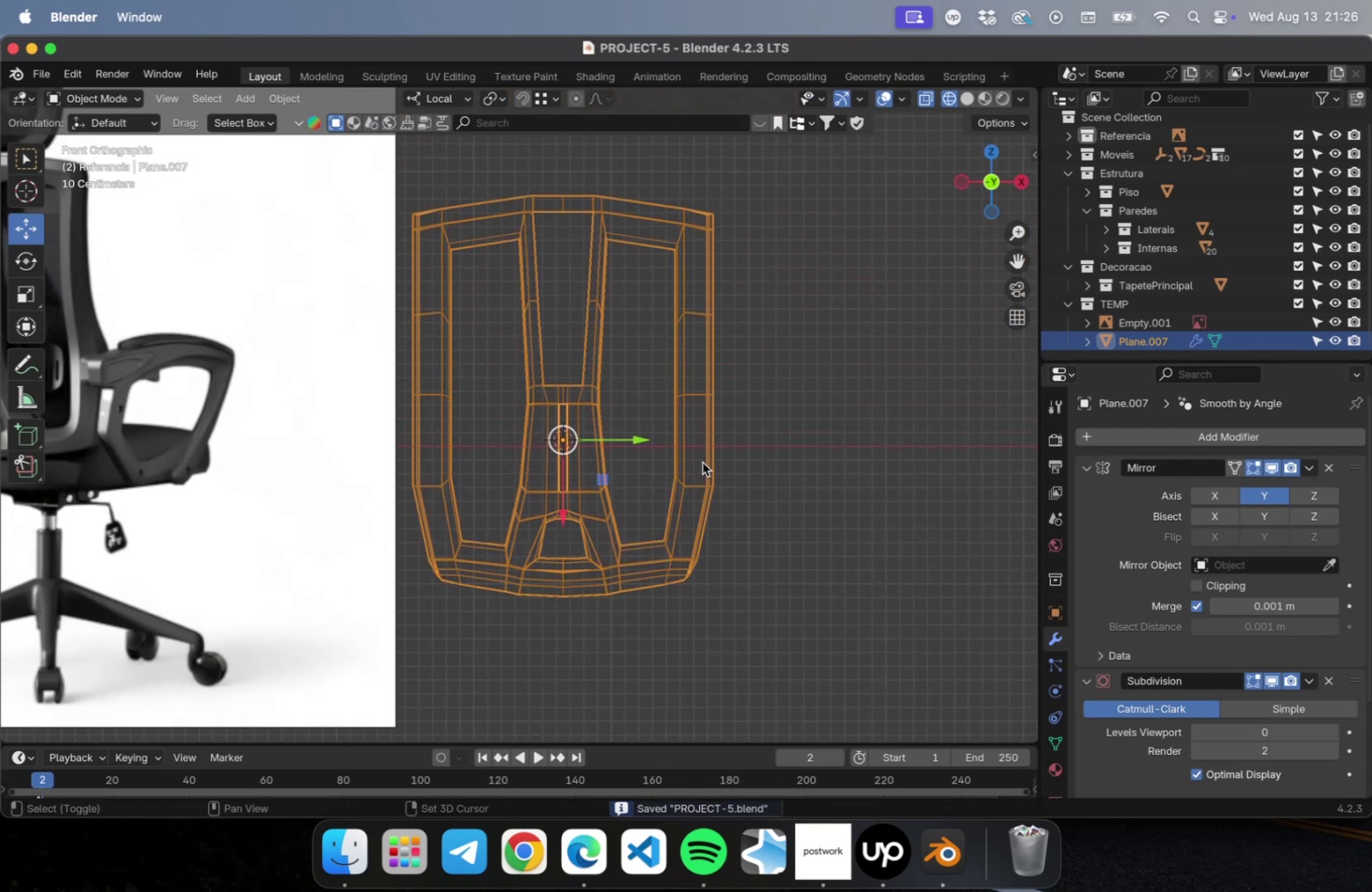 
hold_key(key=ShiftLeft, duration=0.54)
 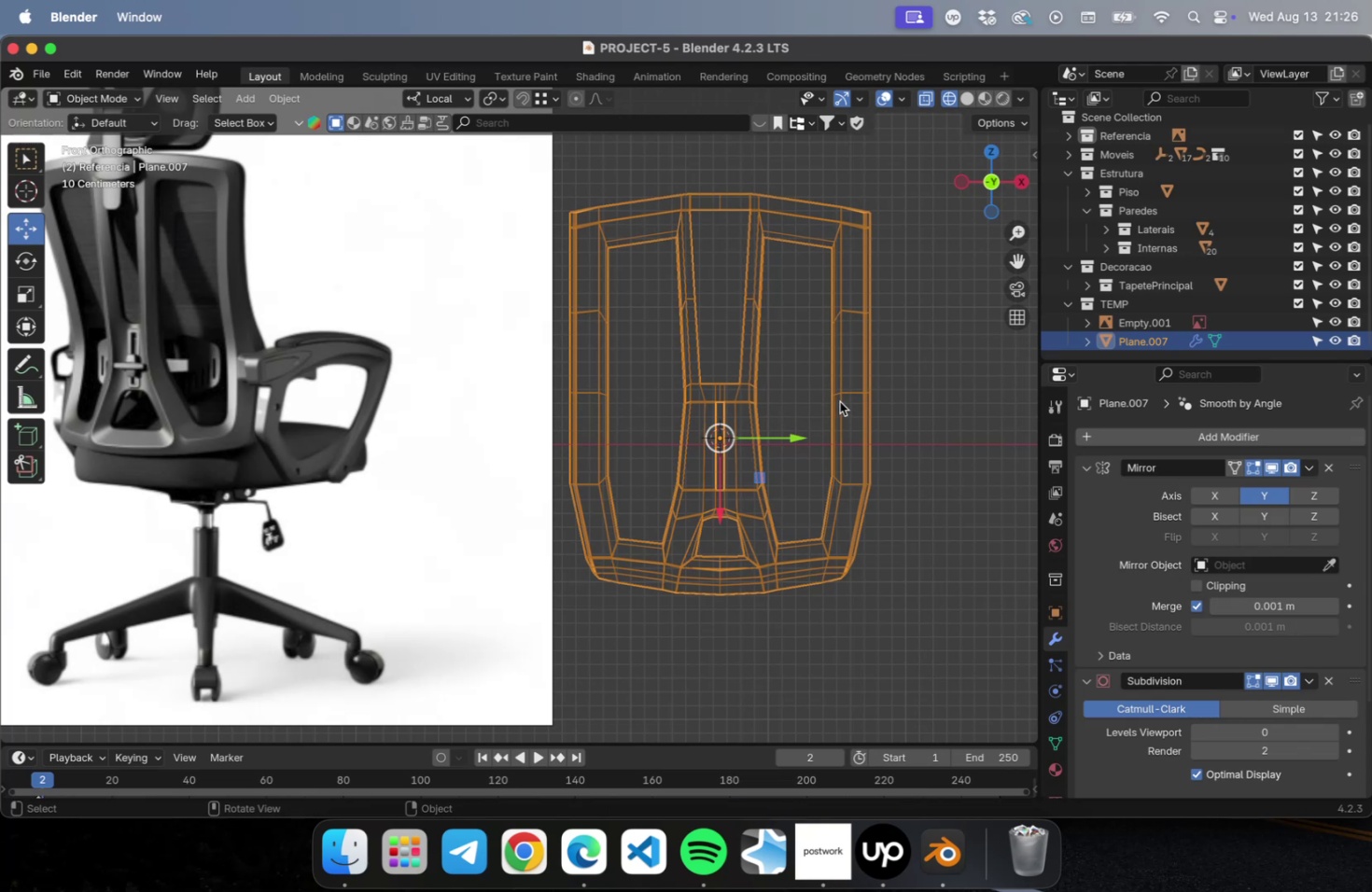 
wait(8.35)
 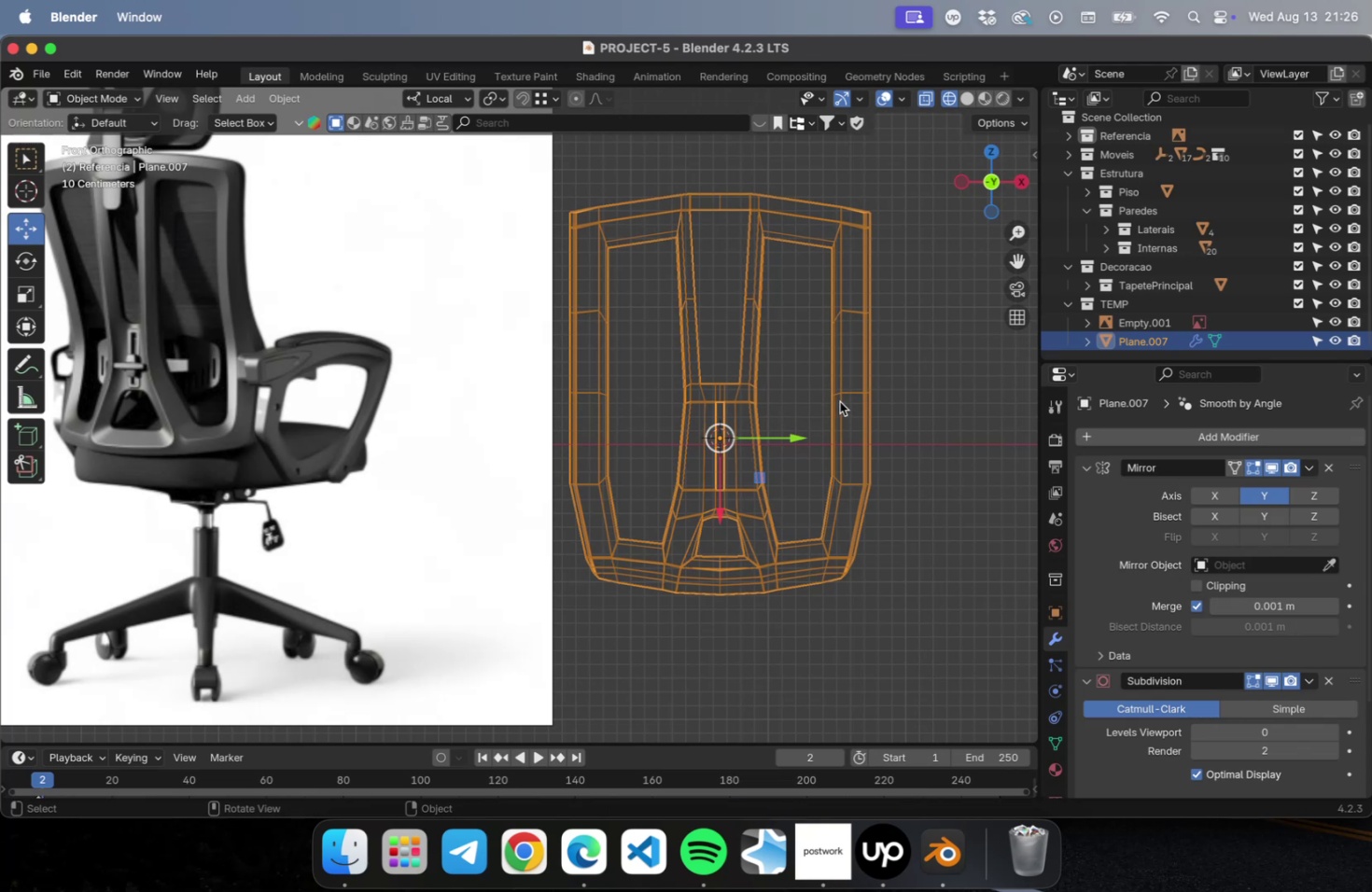 
left_click([969, 101])
 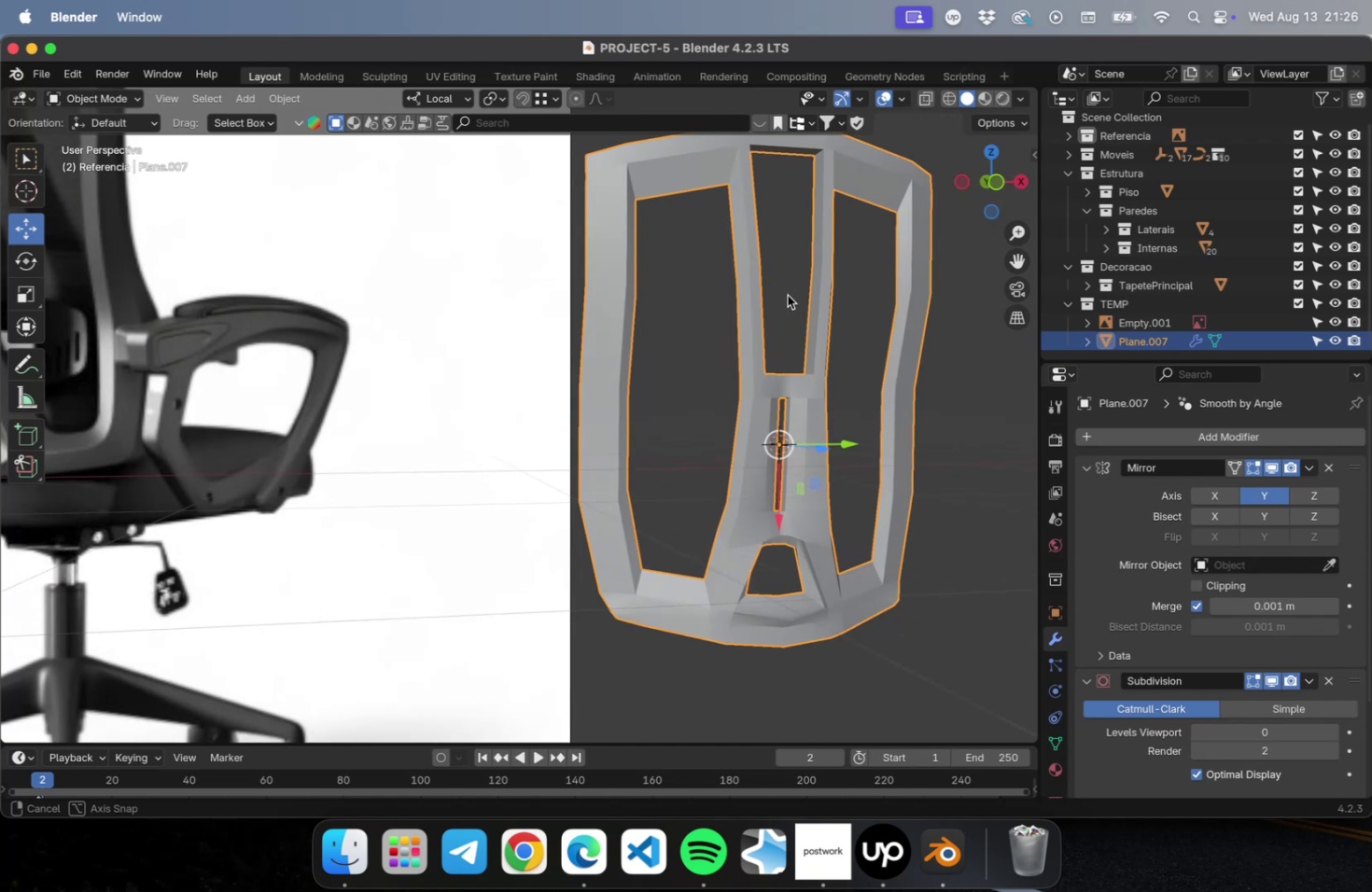 
hold_key(key=ShiftLeft, duration=0.48)
 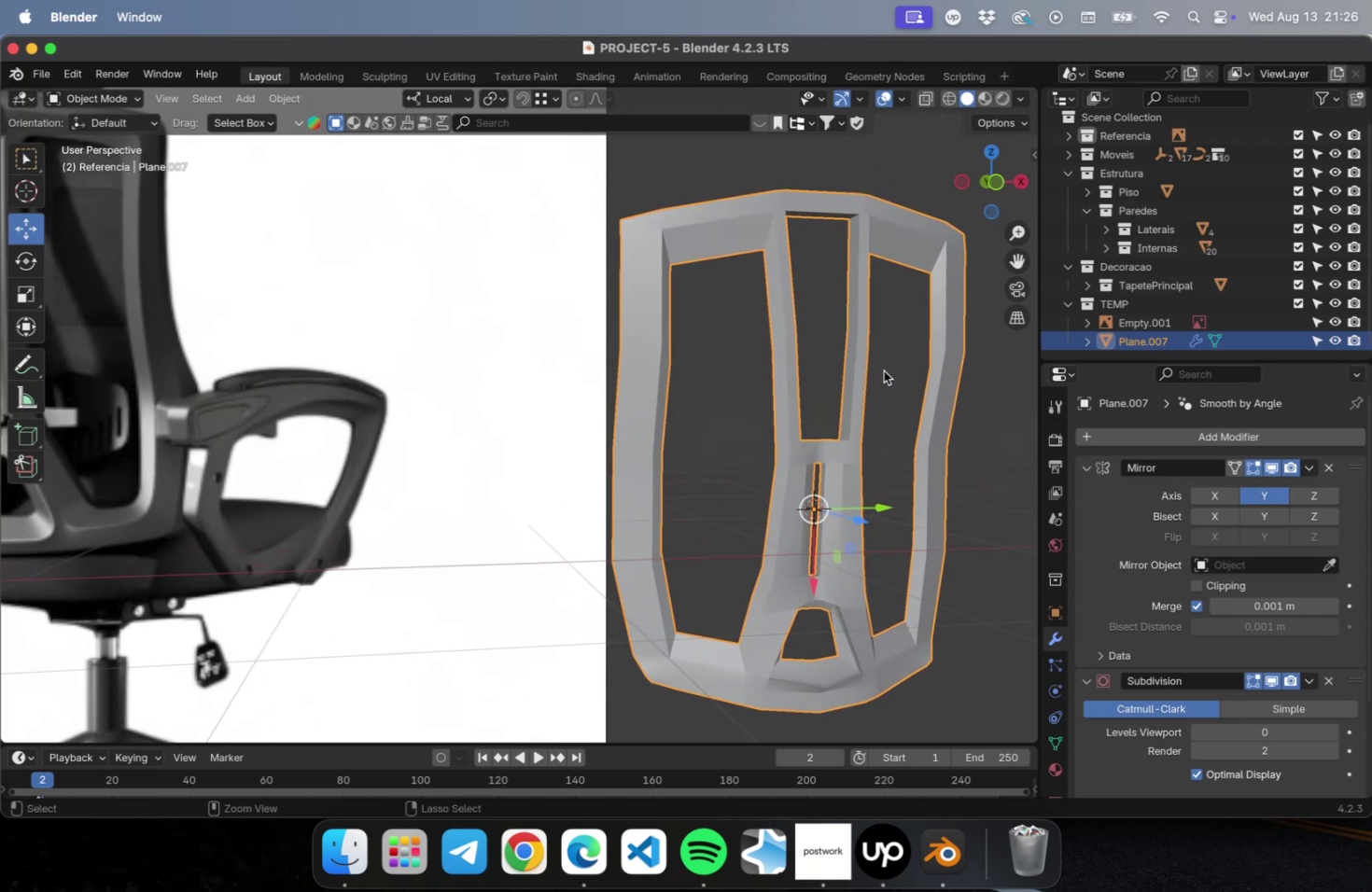 
key(Meta+3)
 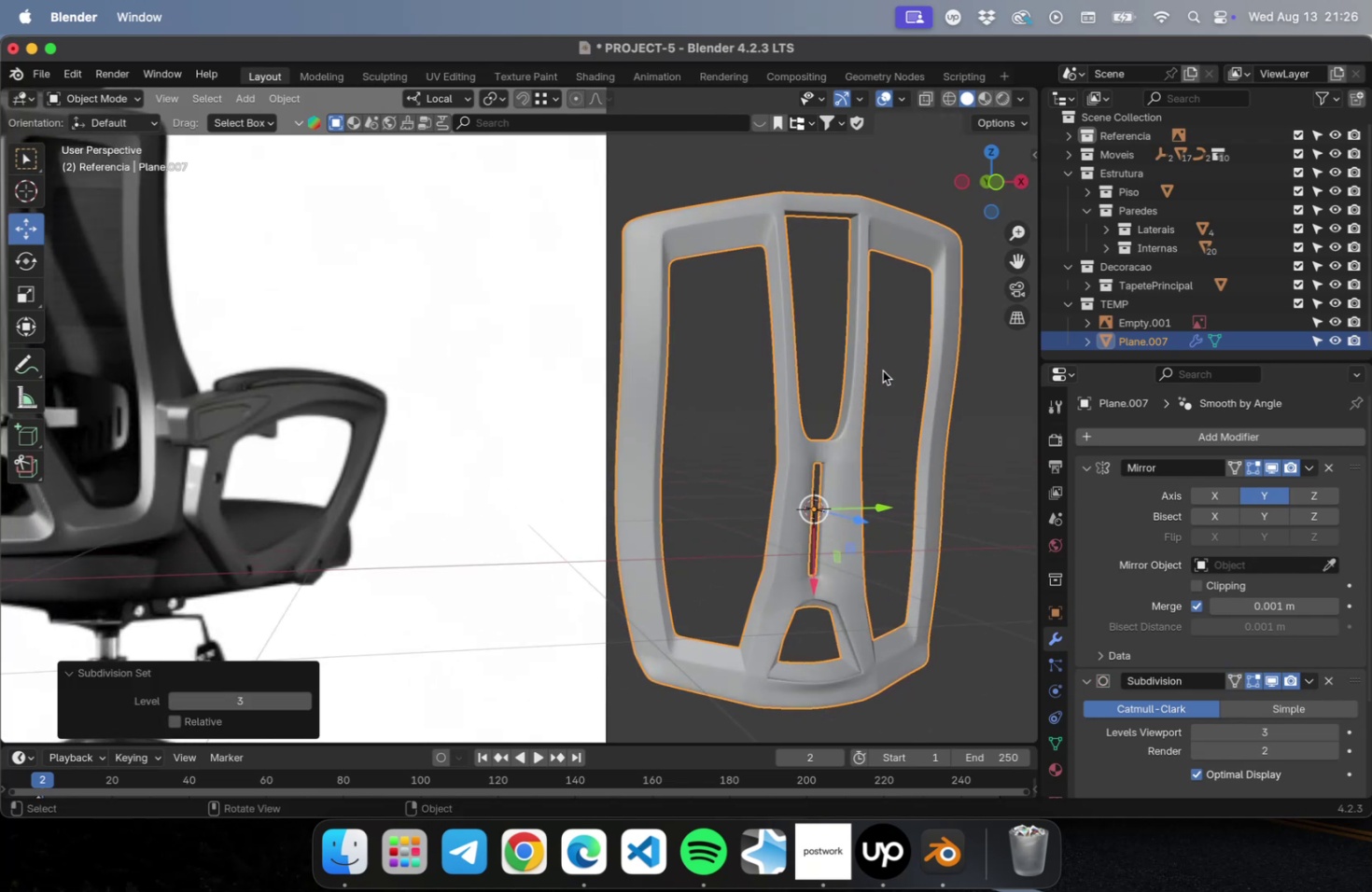 
scroll: coordinate [877, 383], scroll_direction: down, amount: 2.0
 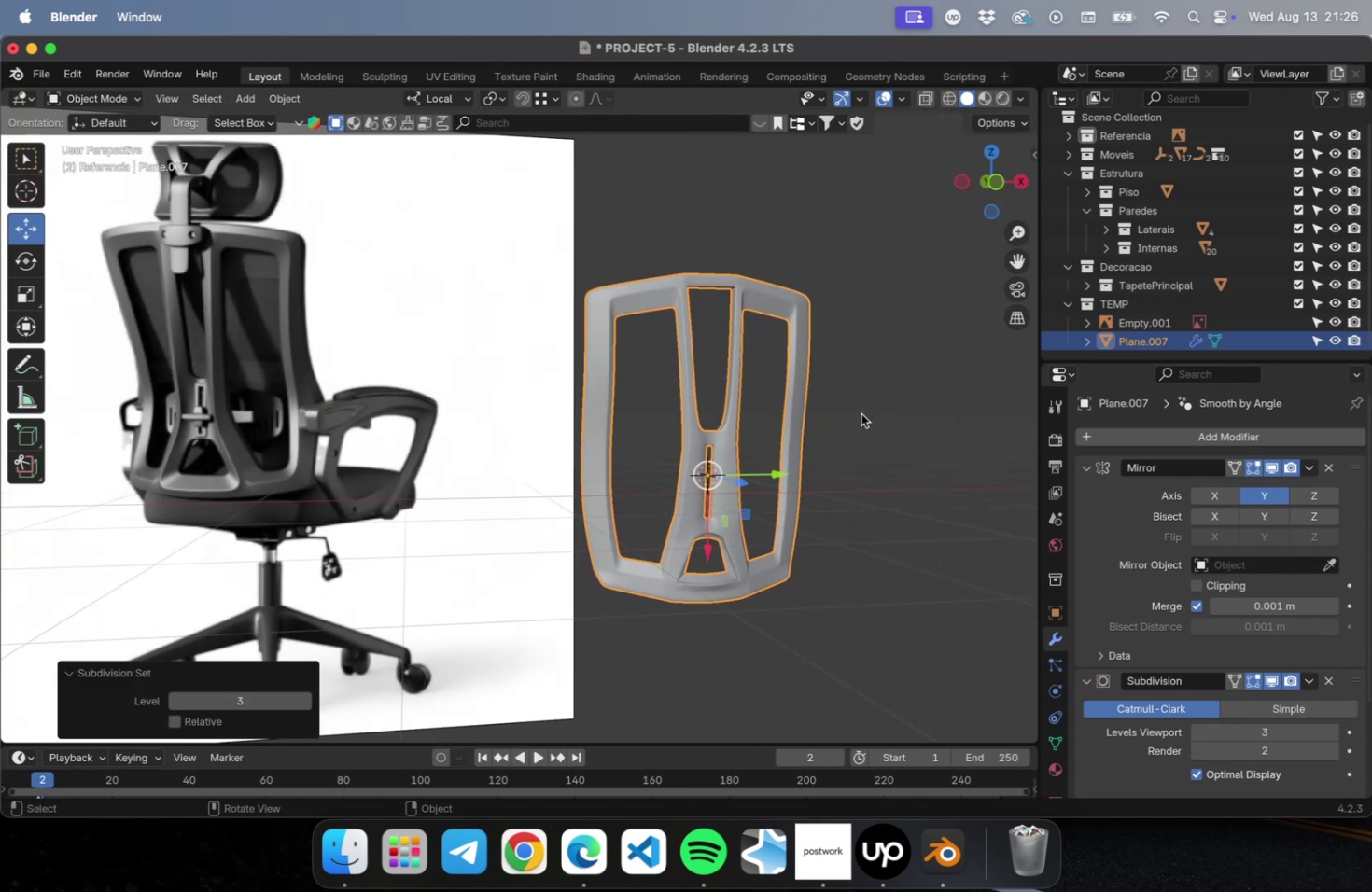 
hold_key(key=ShiftLeft, duration=0.37)
 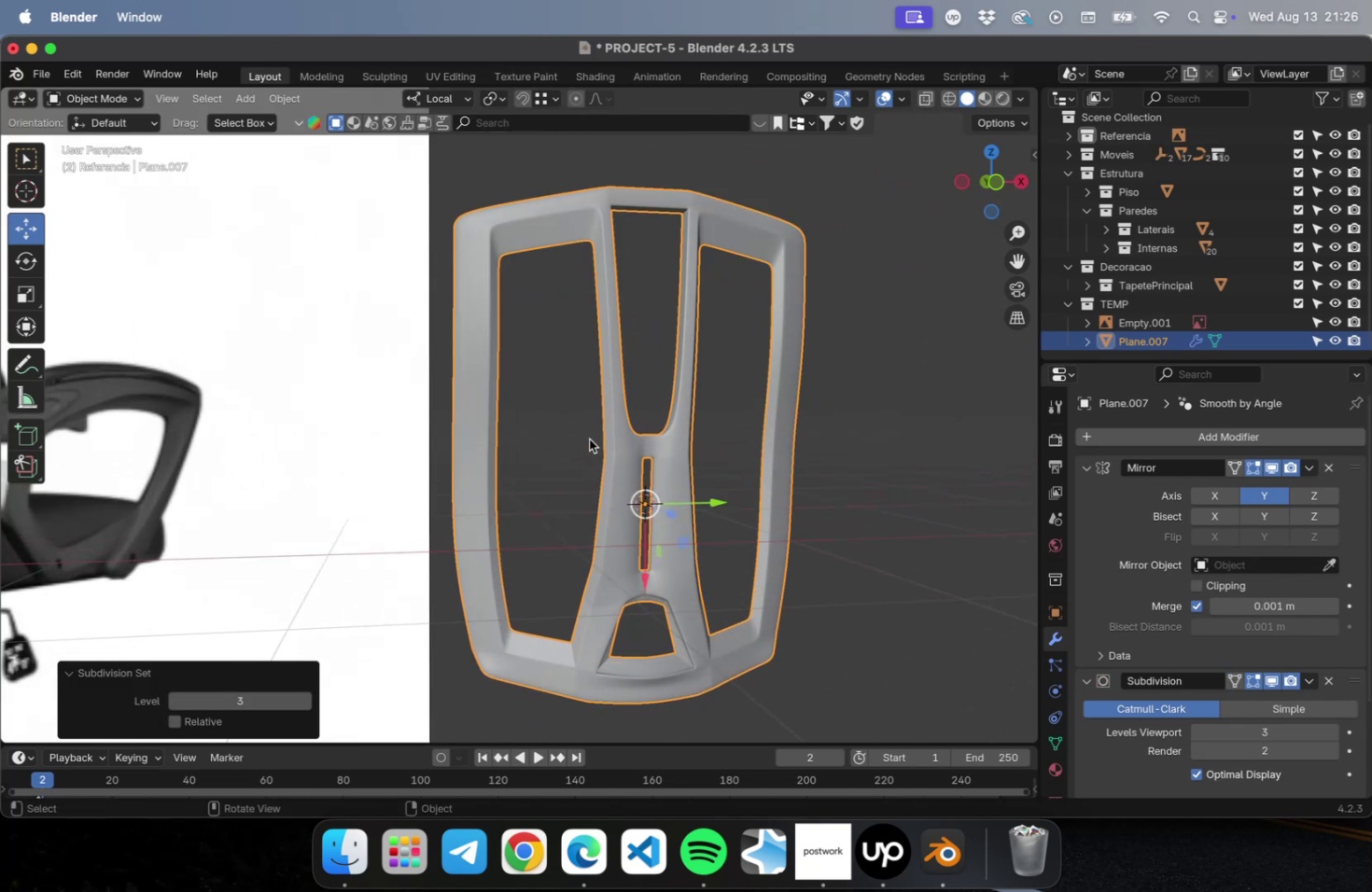 
scroll: coordinate [590, 438], scroll_direction: up, amount: 3.0
 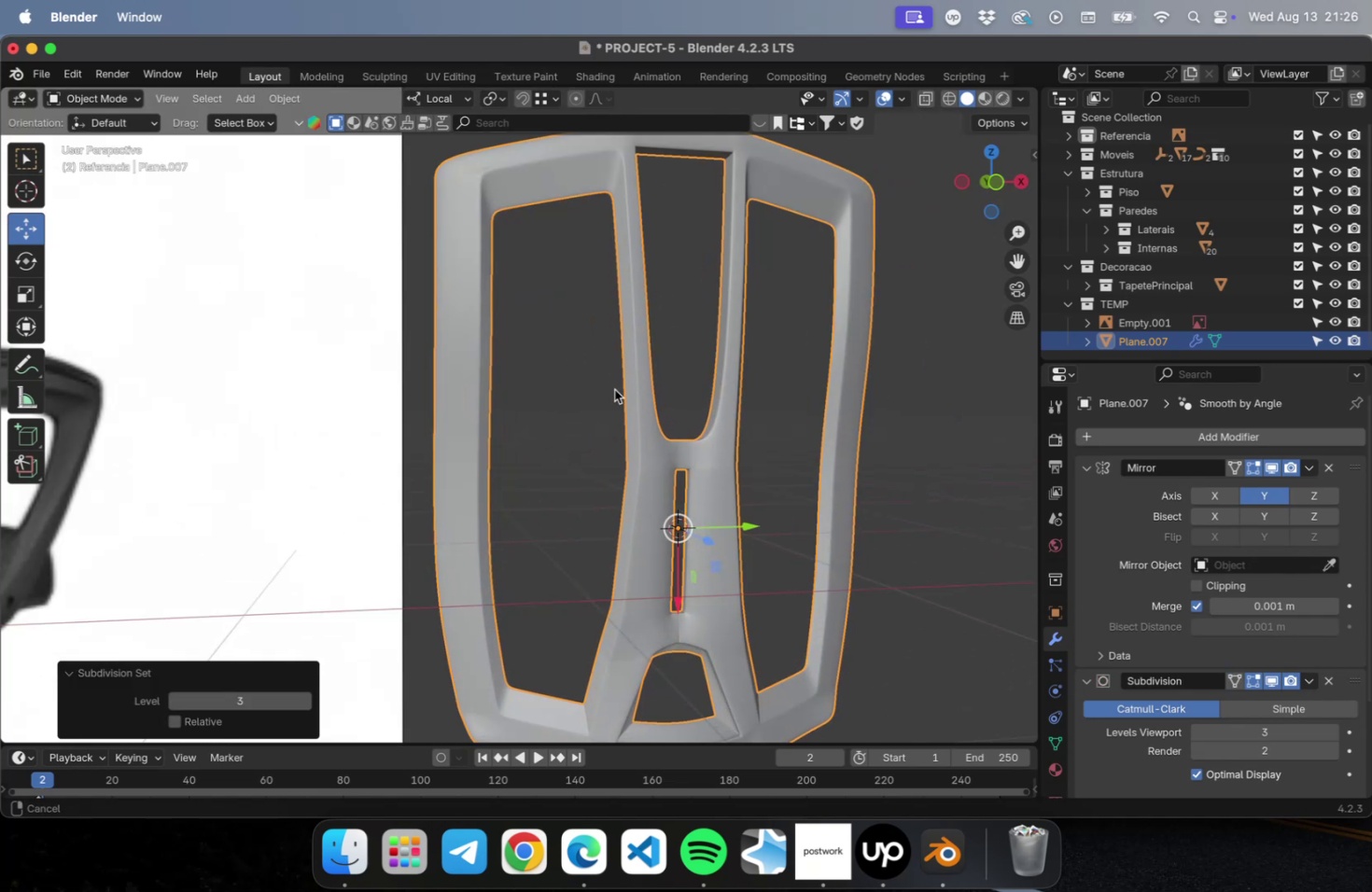 
hold_key(key=ShiftLeft, duration=0.35)
 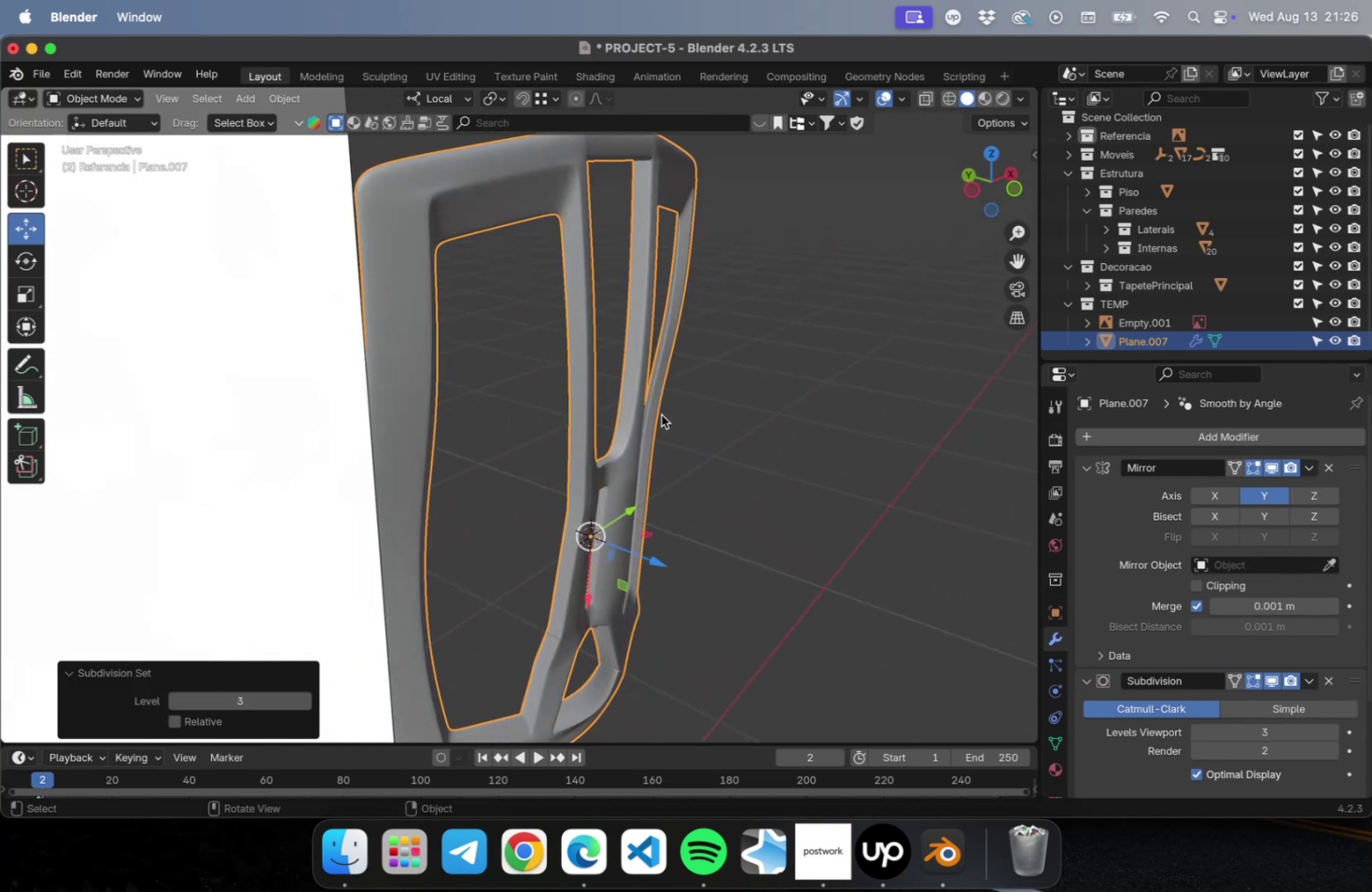 
scroll: coordinate [660, 414], scroll_direction: up, amount: 2.0
 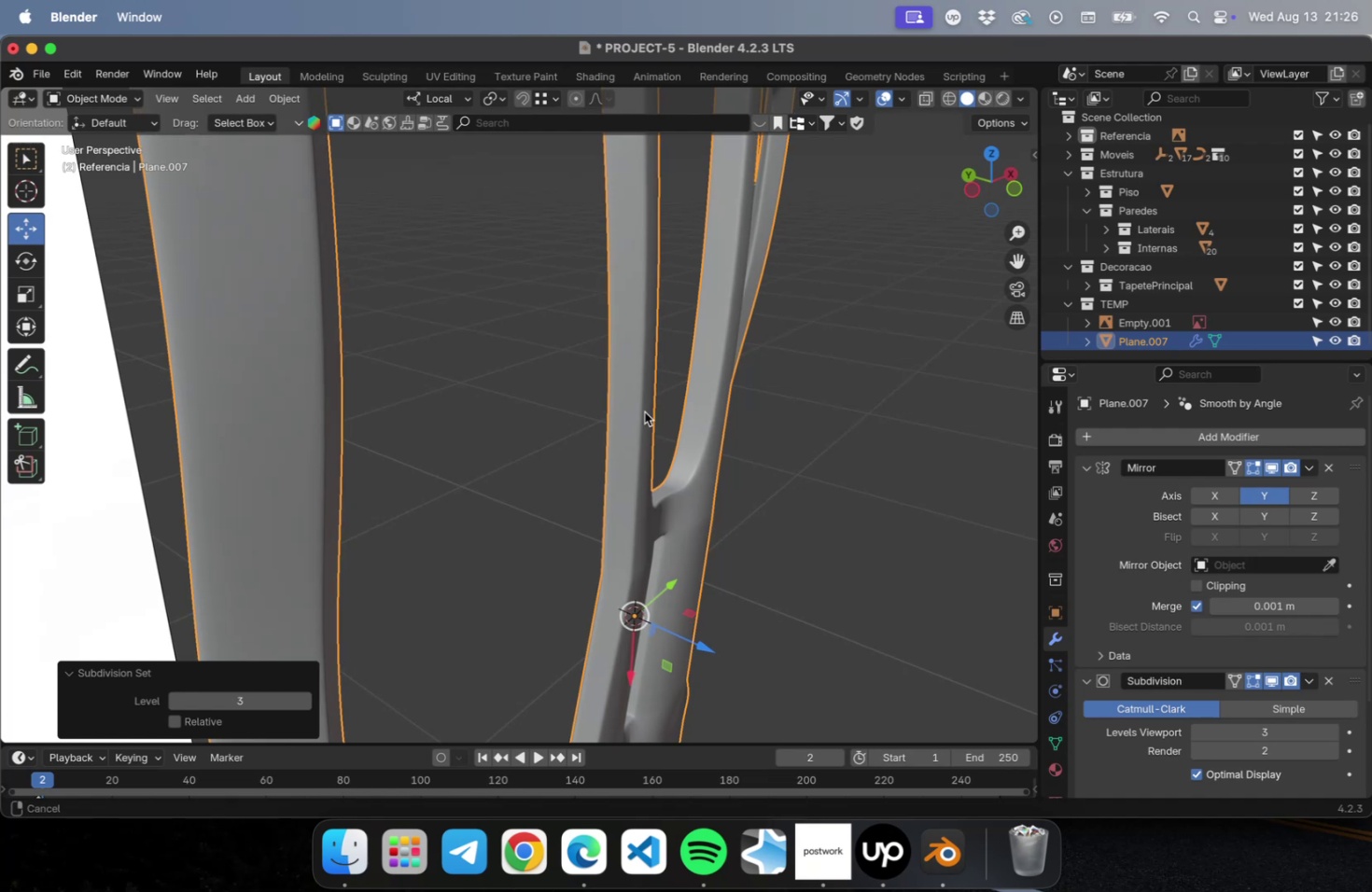 
hold_key(key=ShiftLeft, duration=0.4)
 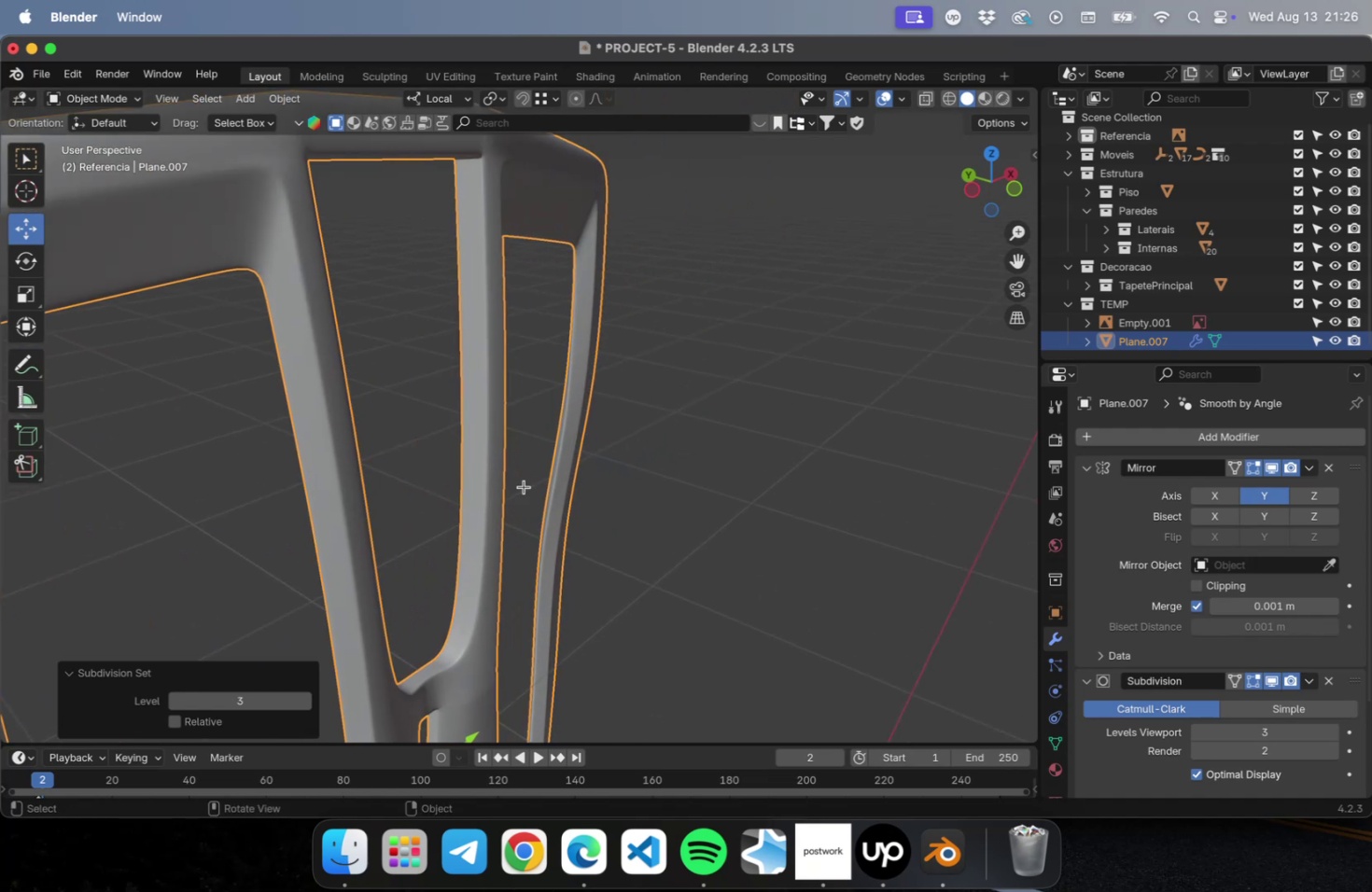 
key(Tab)
 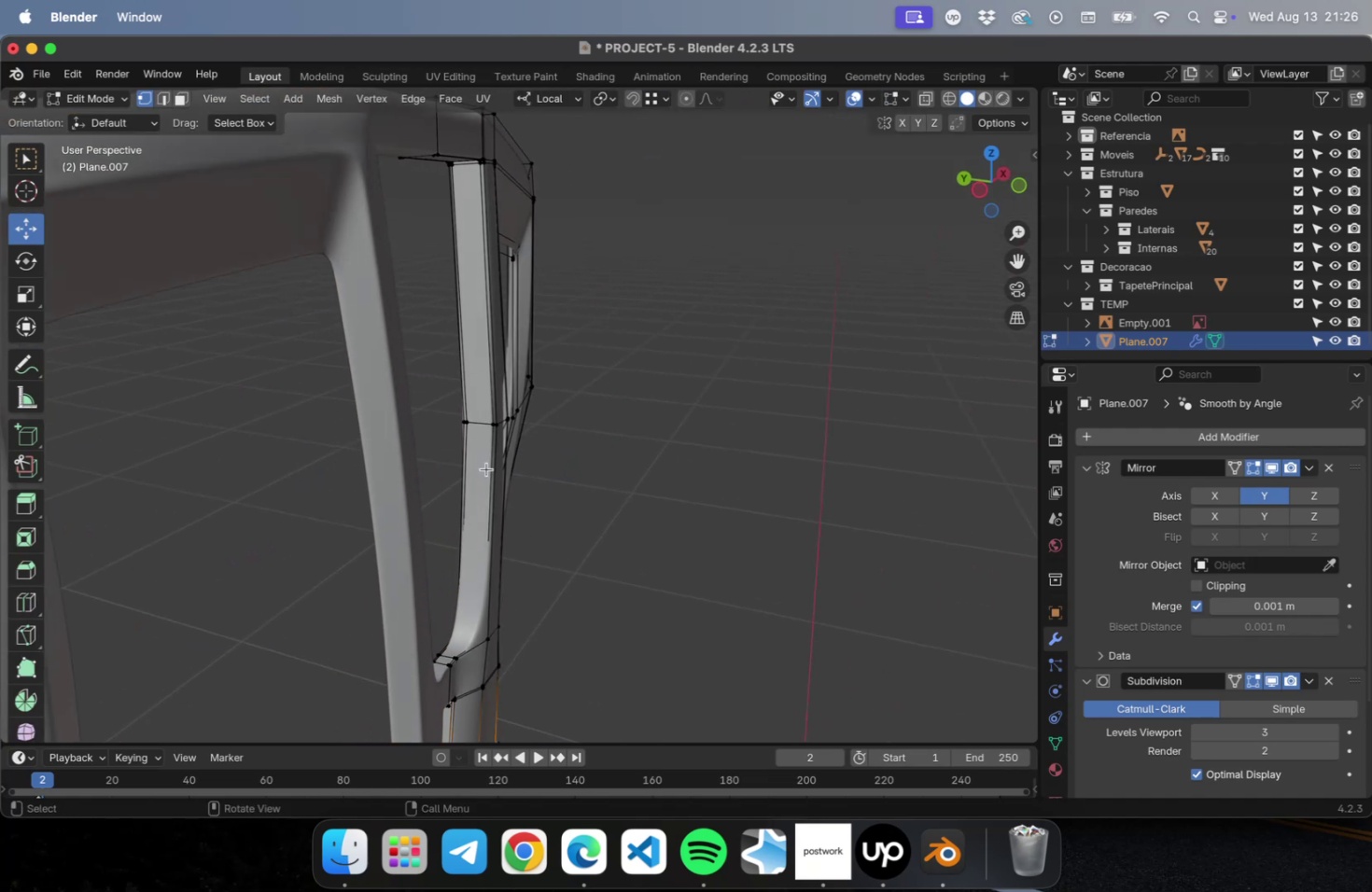 
key(Meta+R)
 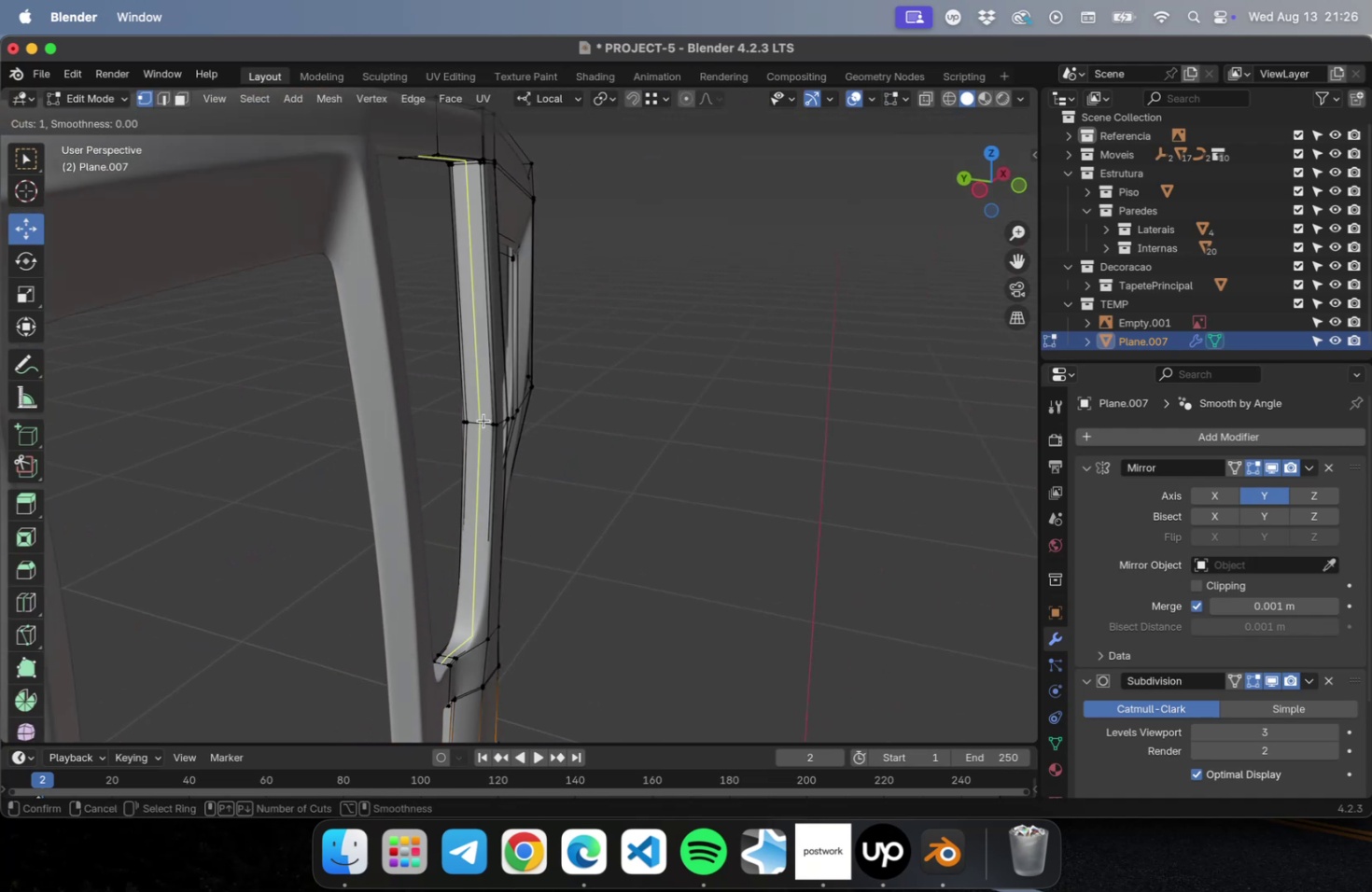 
left_click([483, 420])
 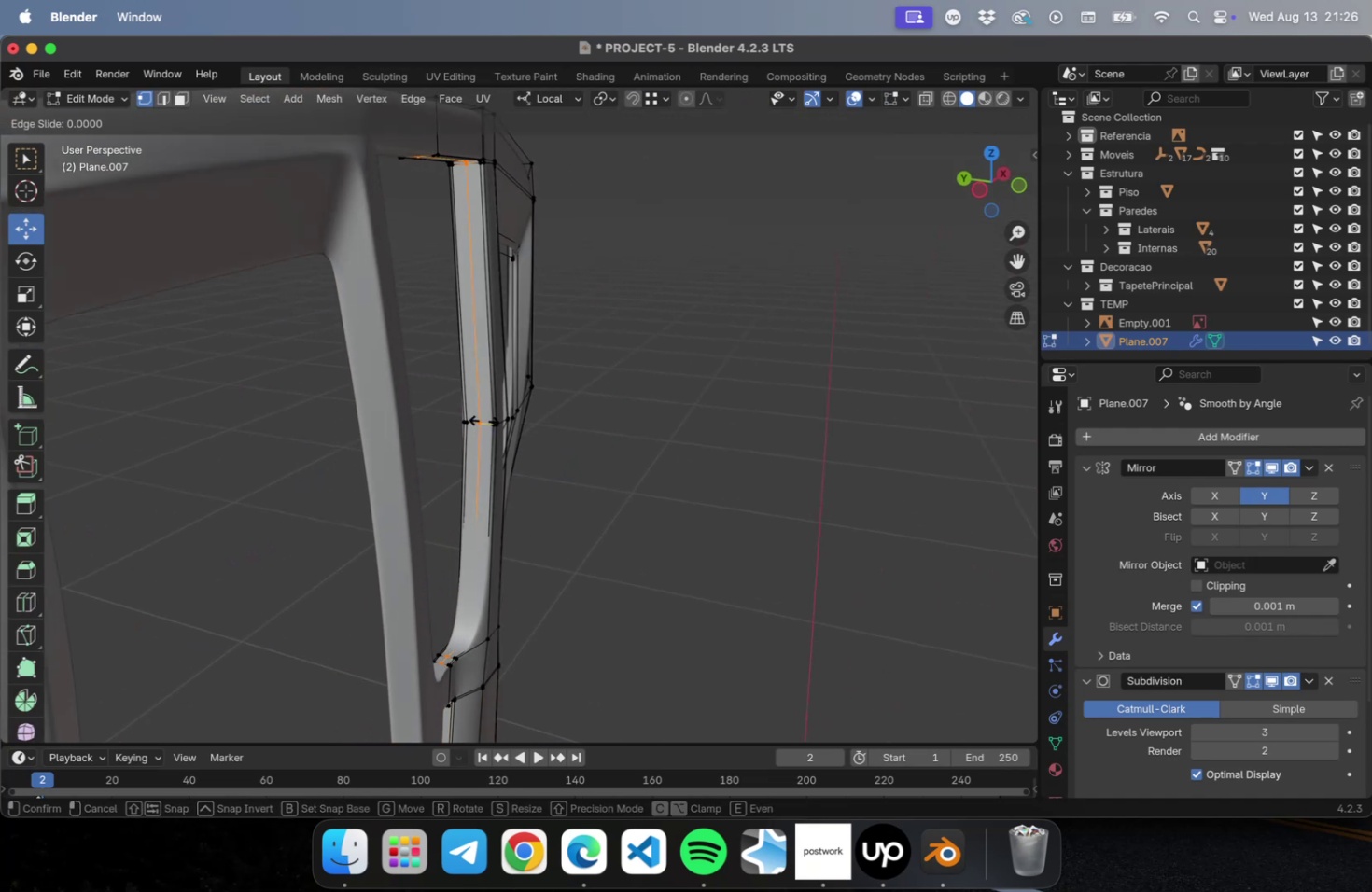 
key(Escape)
 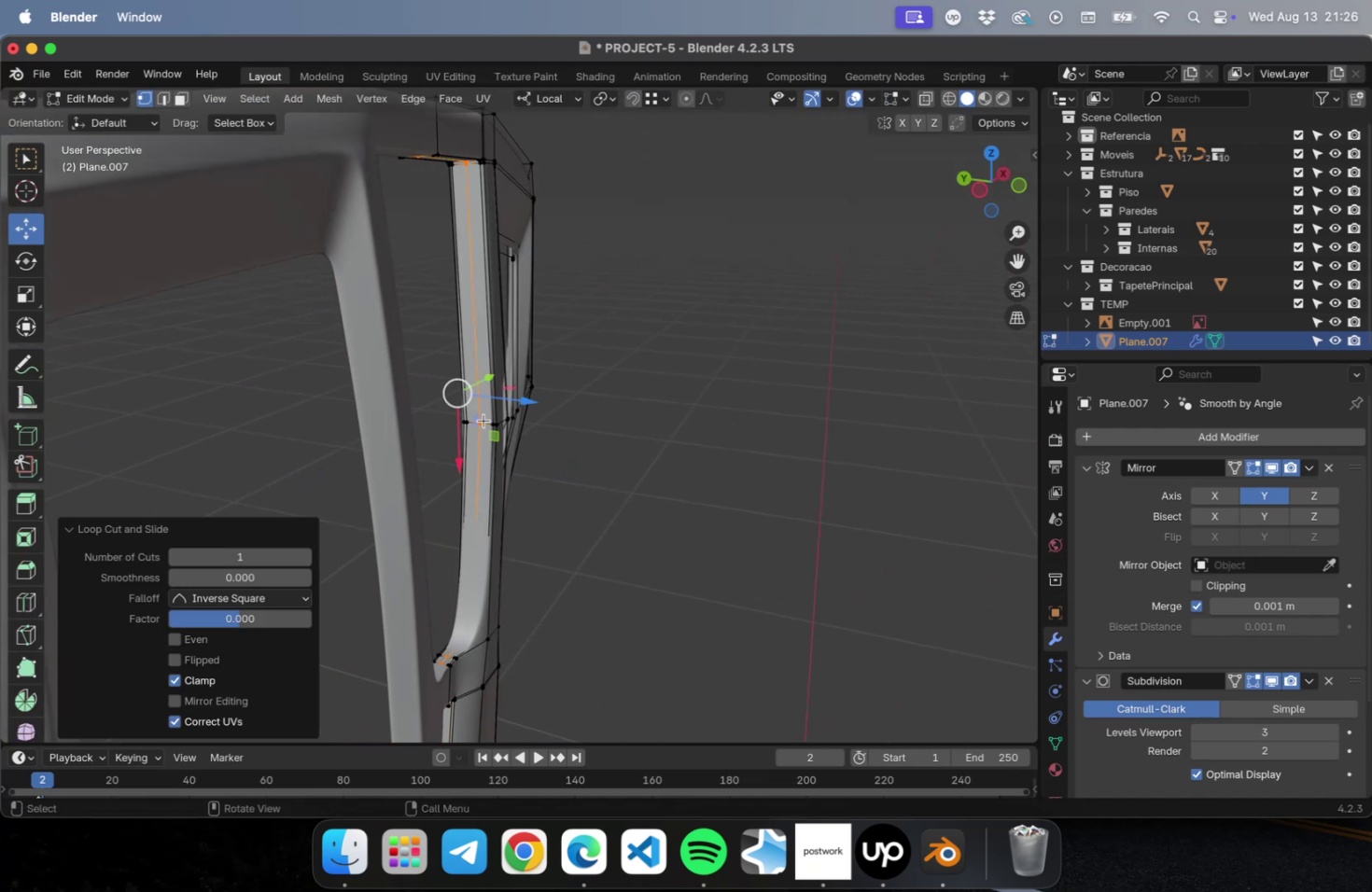 
key(NumLock)
 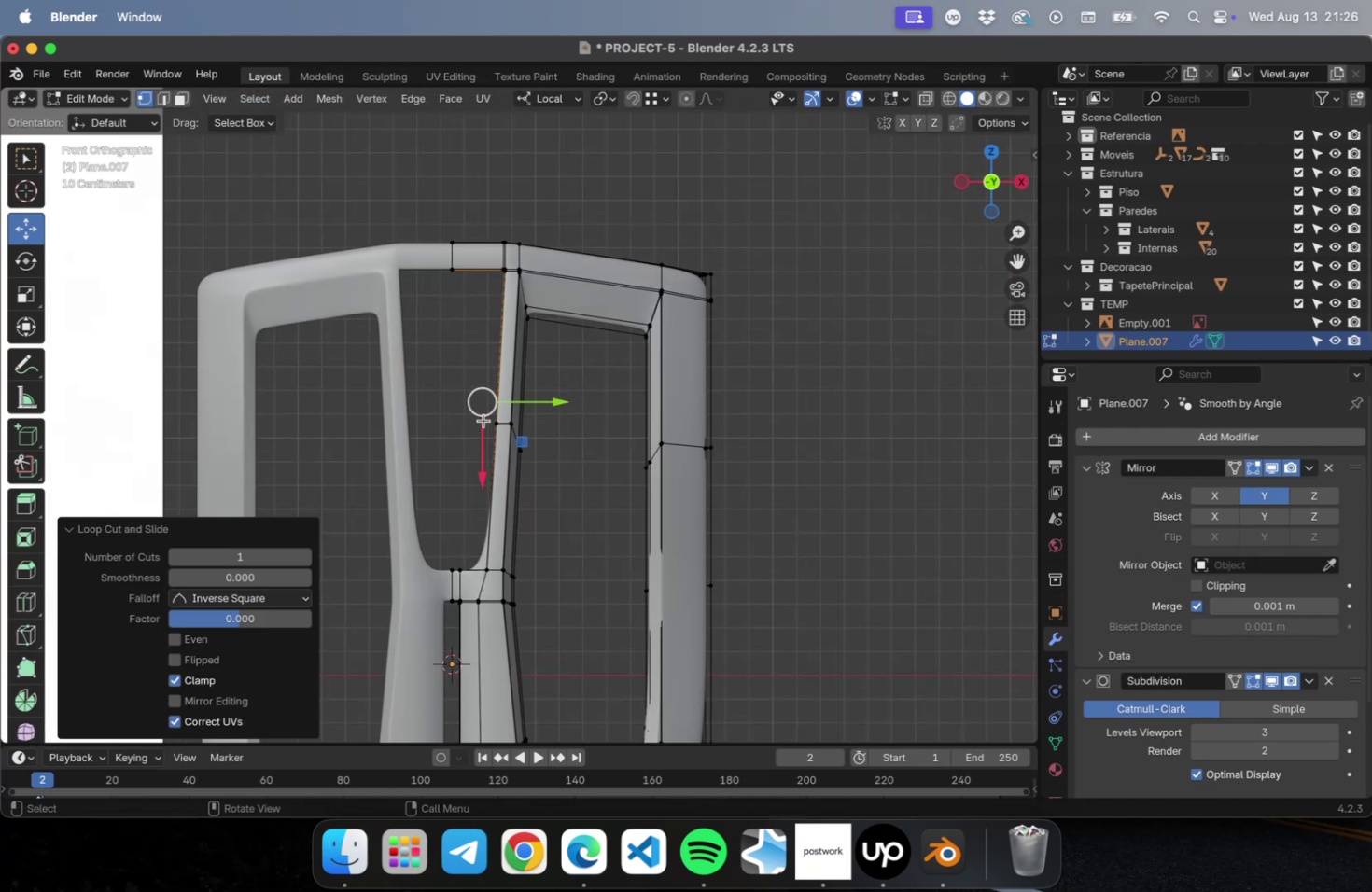 
key(Numpad1)
 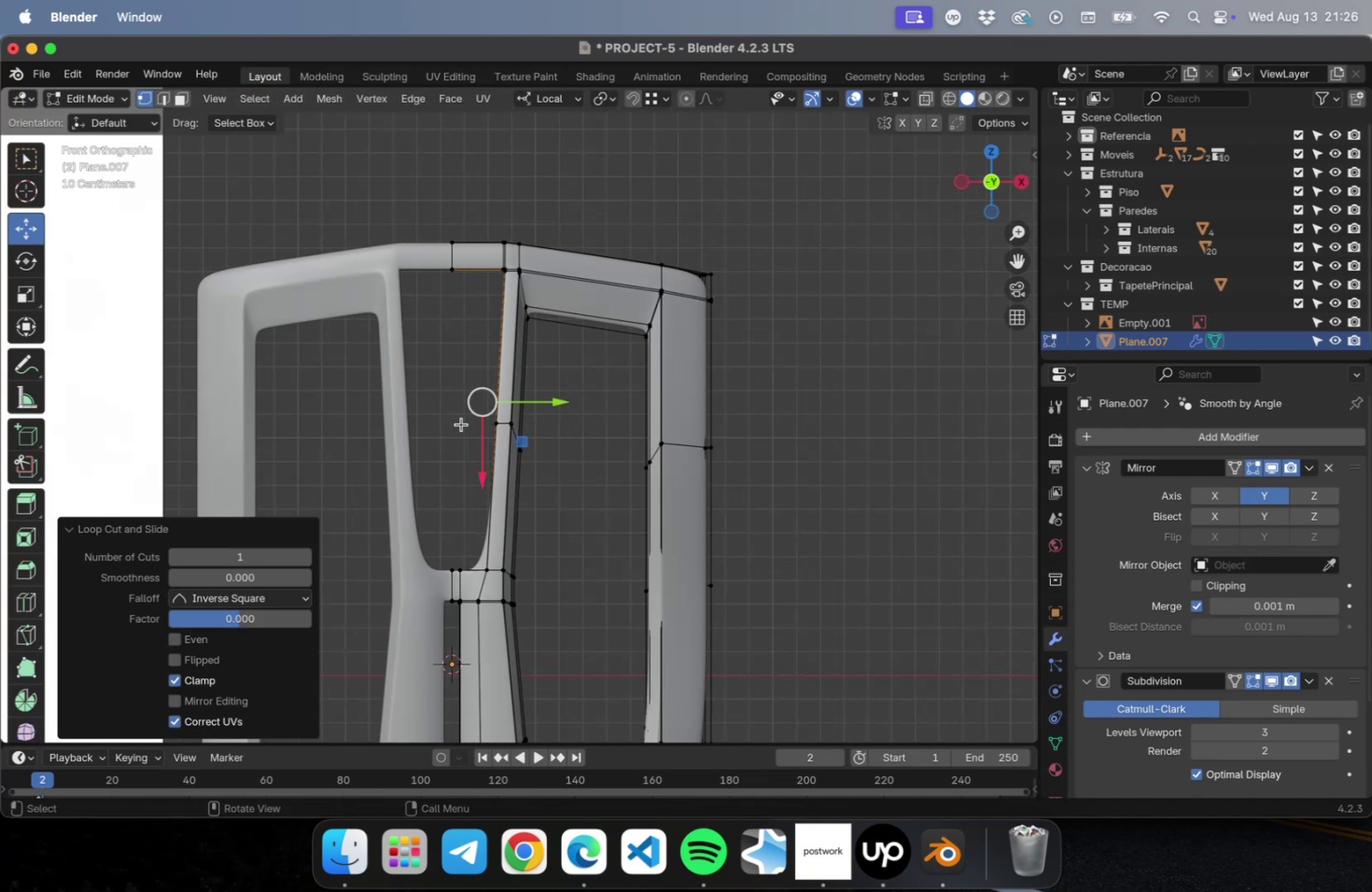 
scroll: coordinate [461, 424], scroll_direction: up, amount: 8.0
 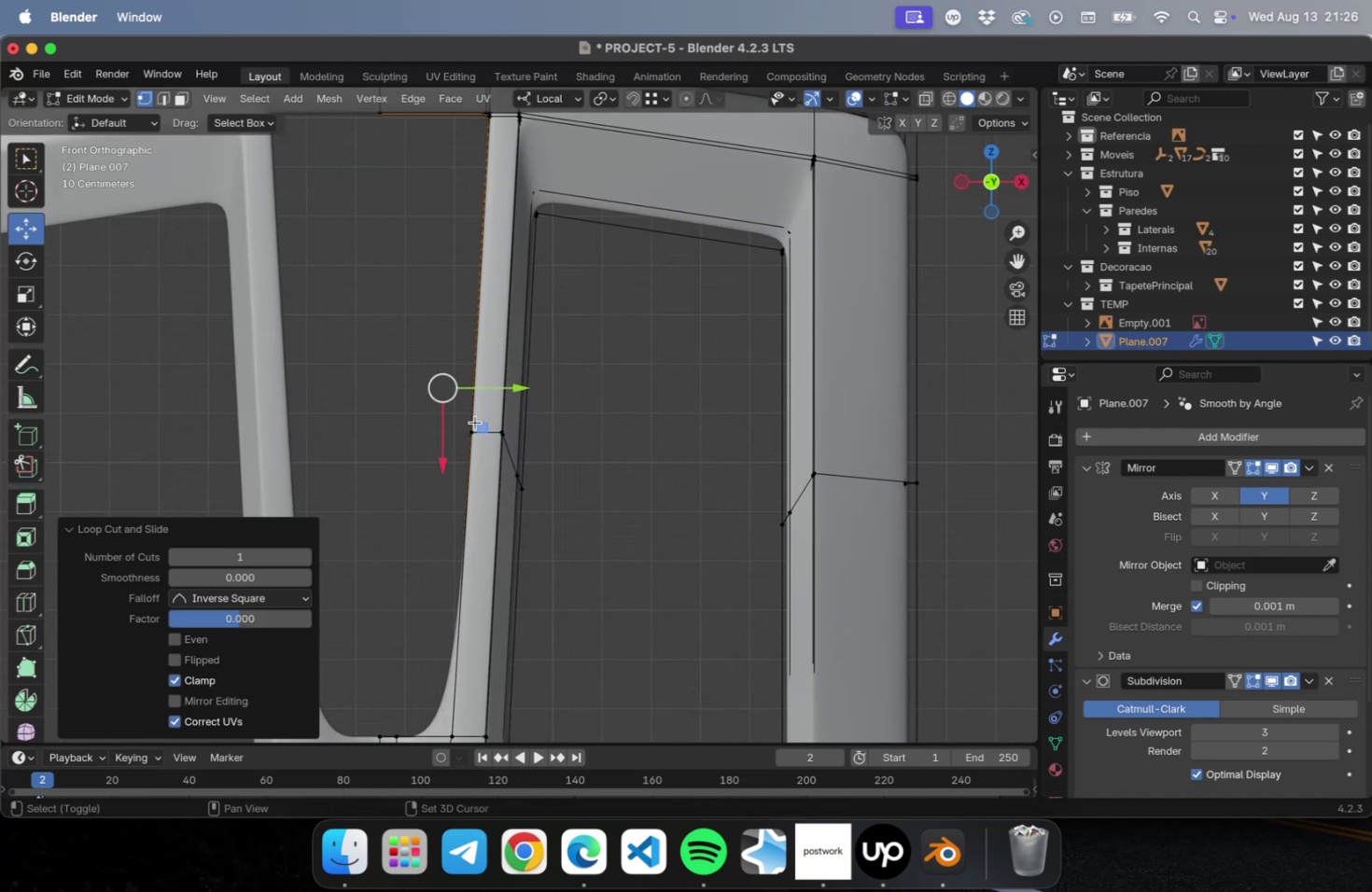 
hold_key(key=ShiftLeft, duration=0.56)
 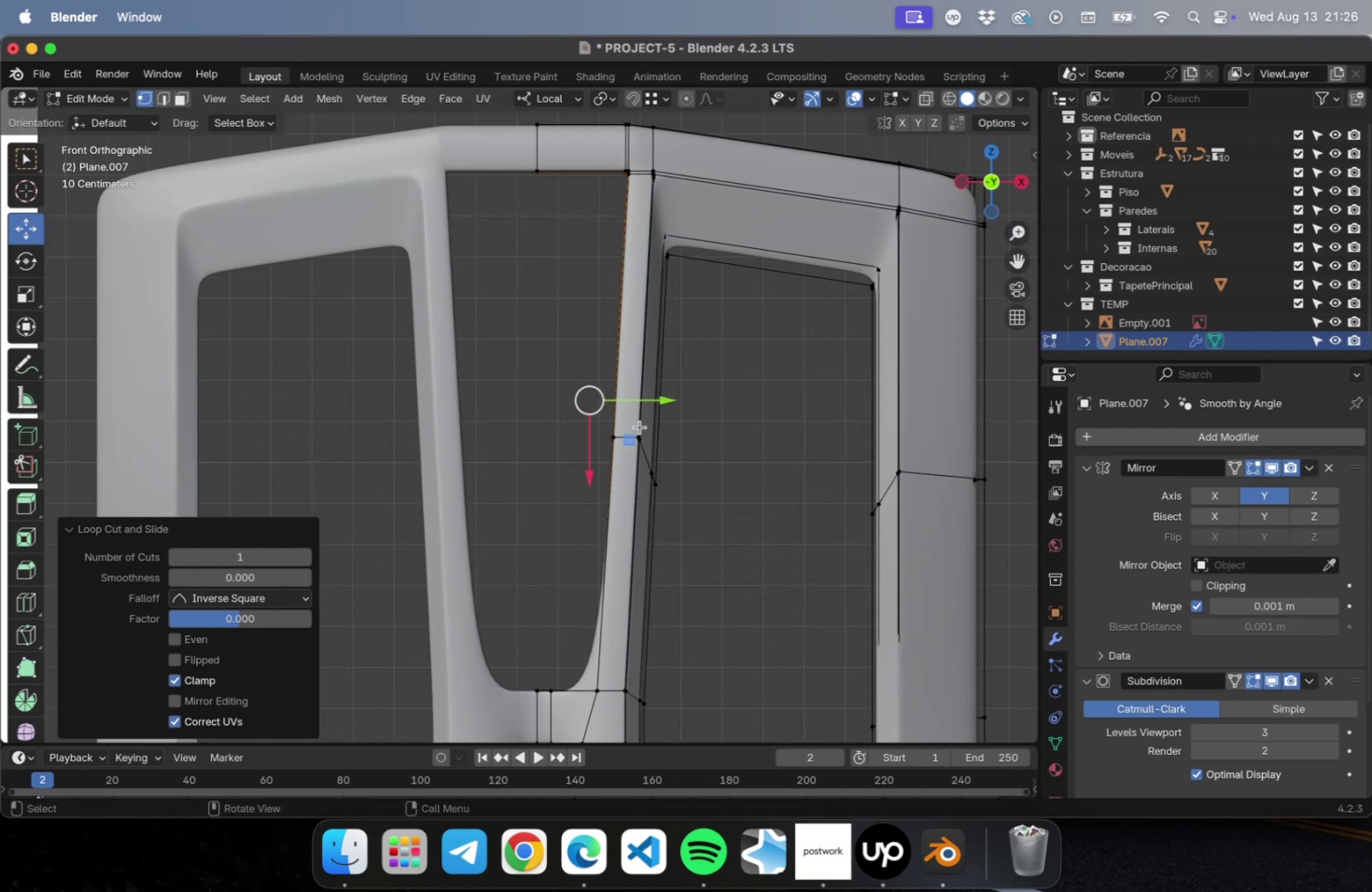 
scroll: coordinate [640, 426], scroll_direction: down, amount: 1.0
 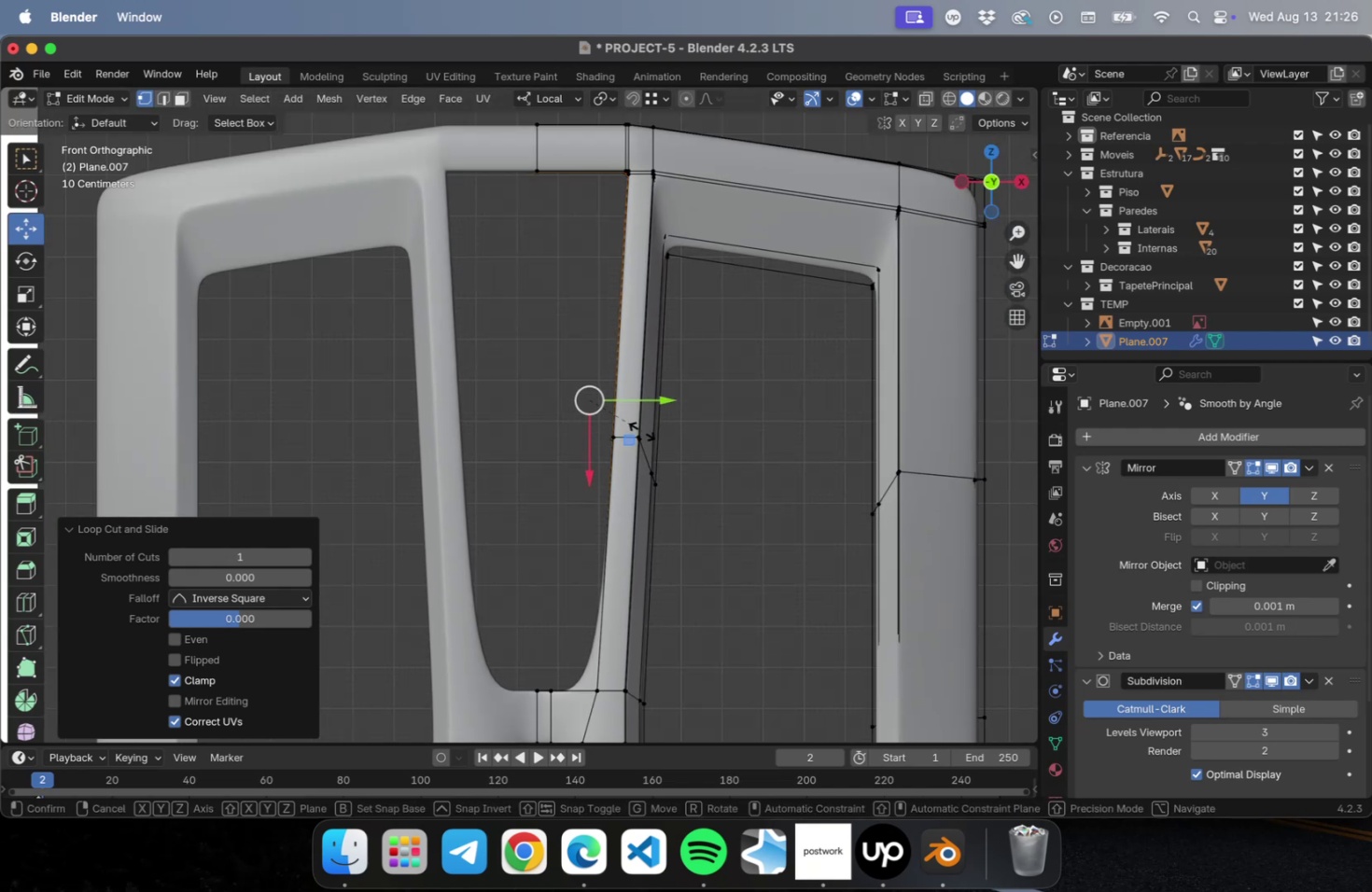 
key(S)
 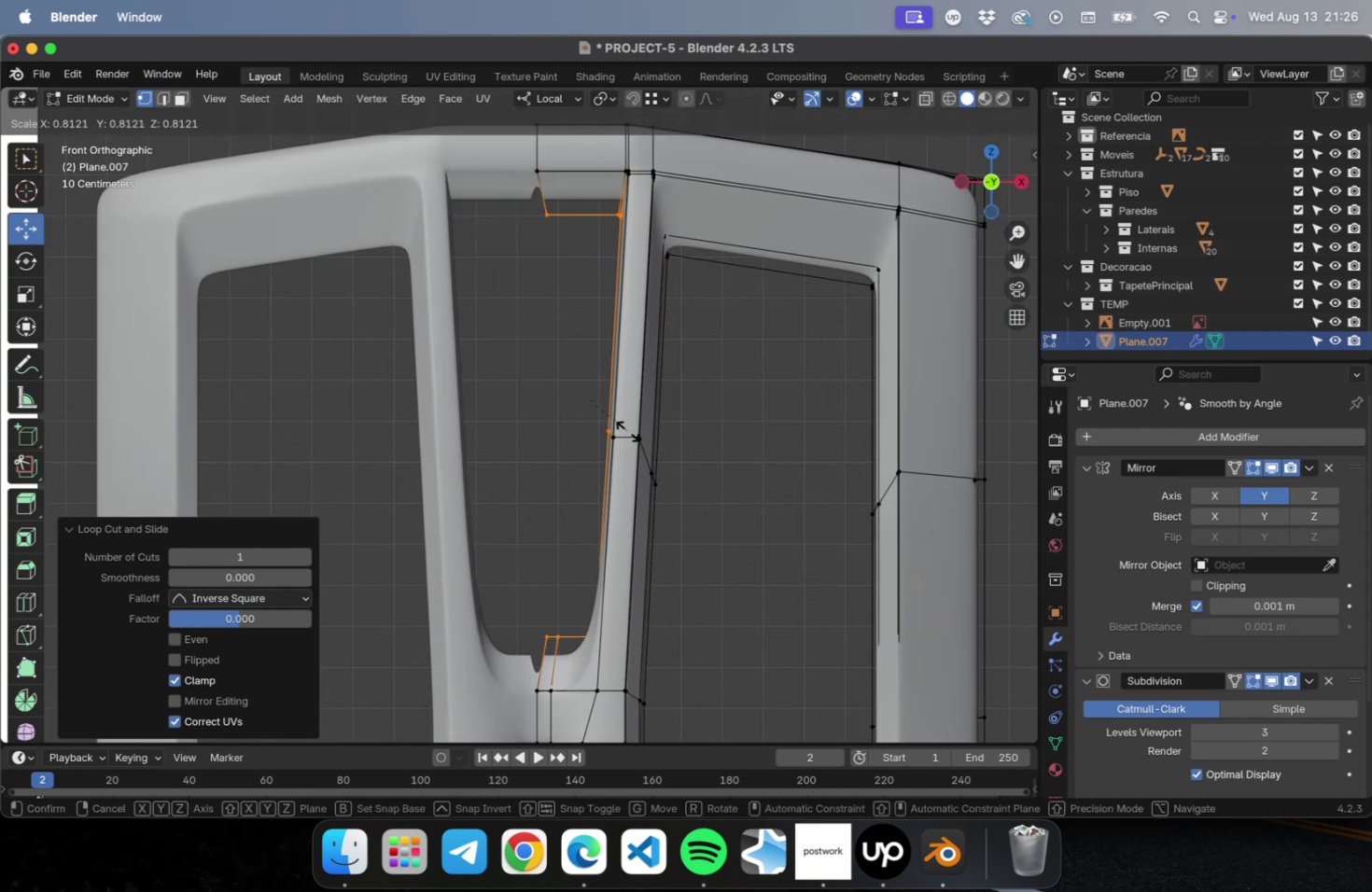 
left_click([627, 430])
 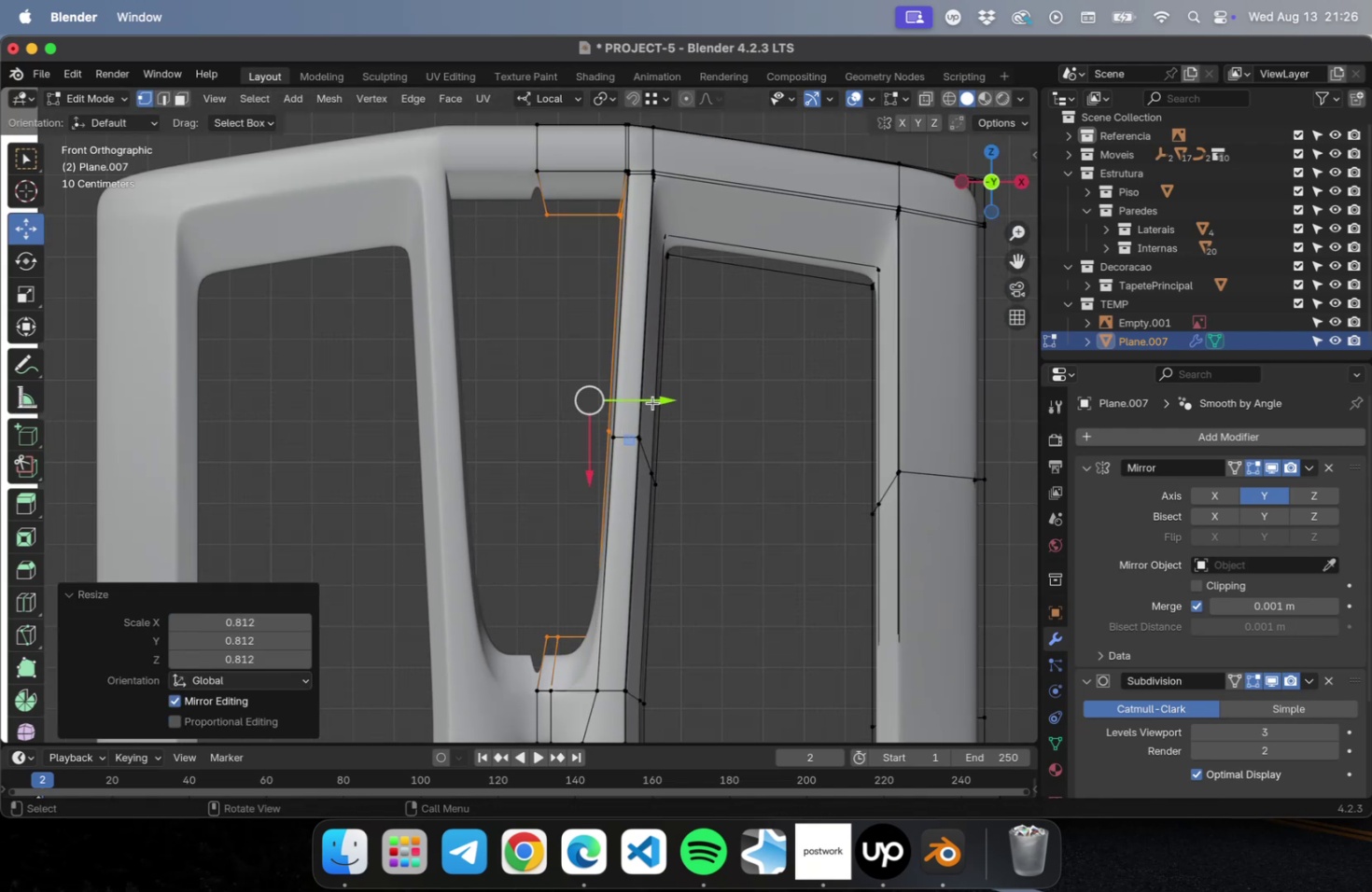 
left_click_drag(start_coordinate=[652, 401], to_coordinate=[637, 405])
 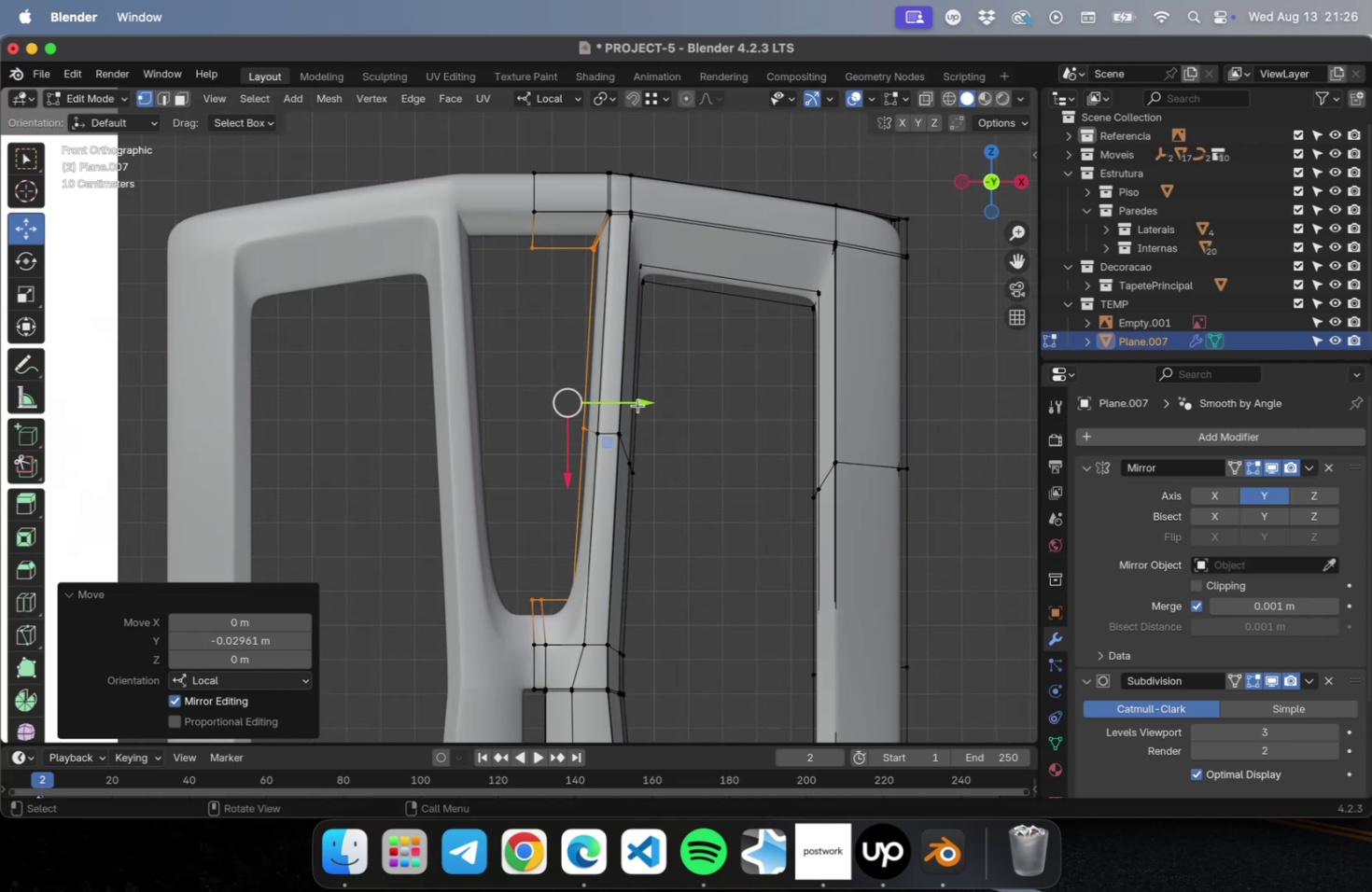 
scroll: coordinate [637, 405], scroll_direction: down, amount: 4.0
 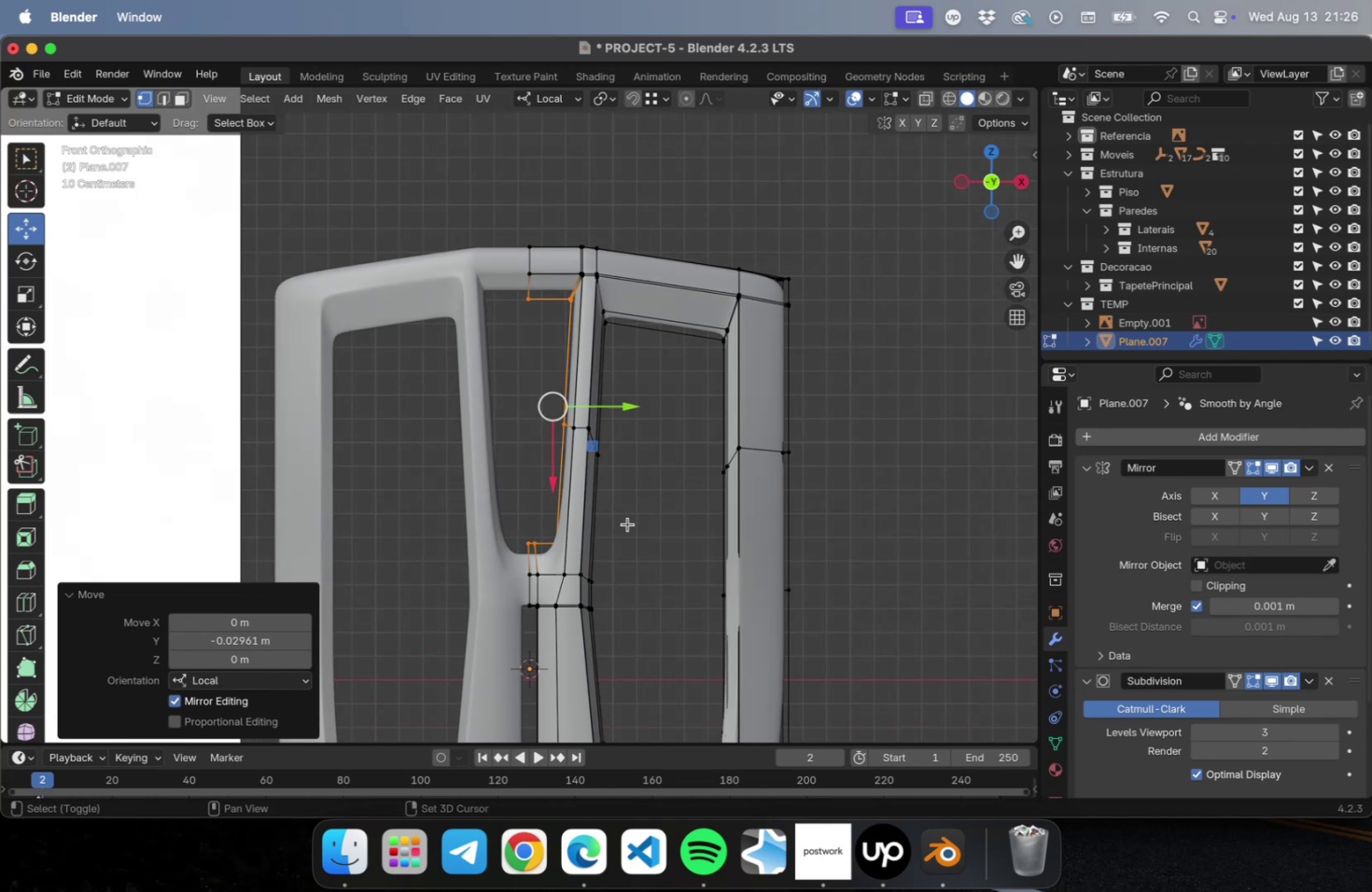 
hold_key(key=ShiftLeft, duration=0.75)
 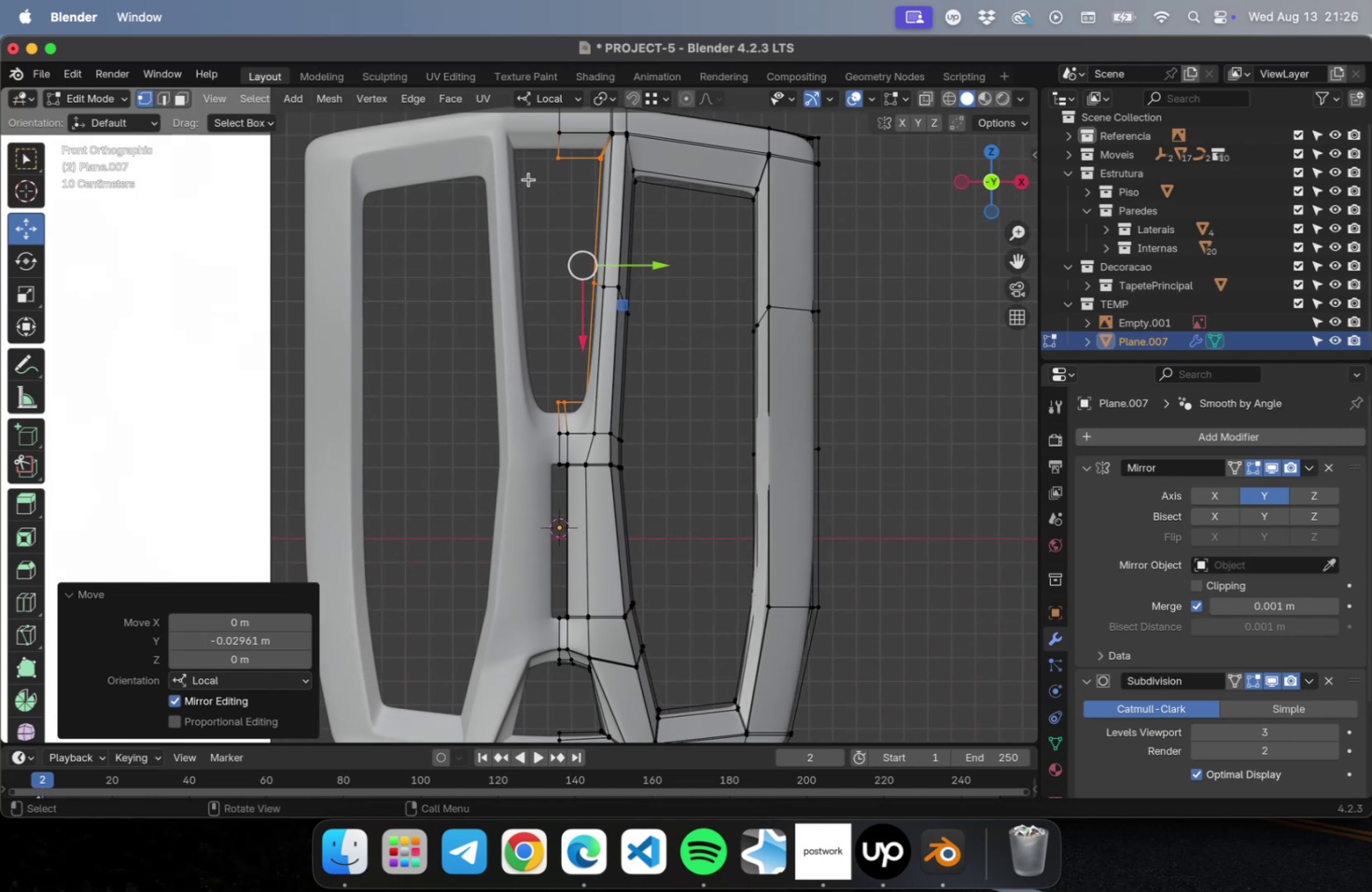 
scroll: coordinate [539, 196], scroll_direction: down, amount: 2.0
 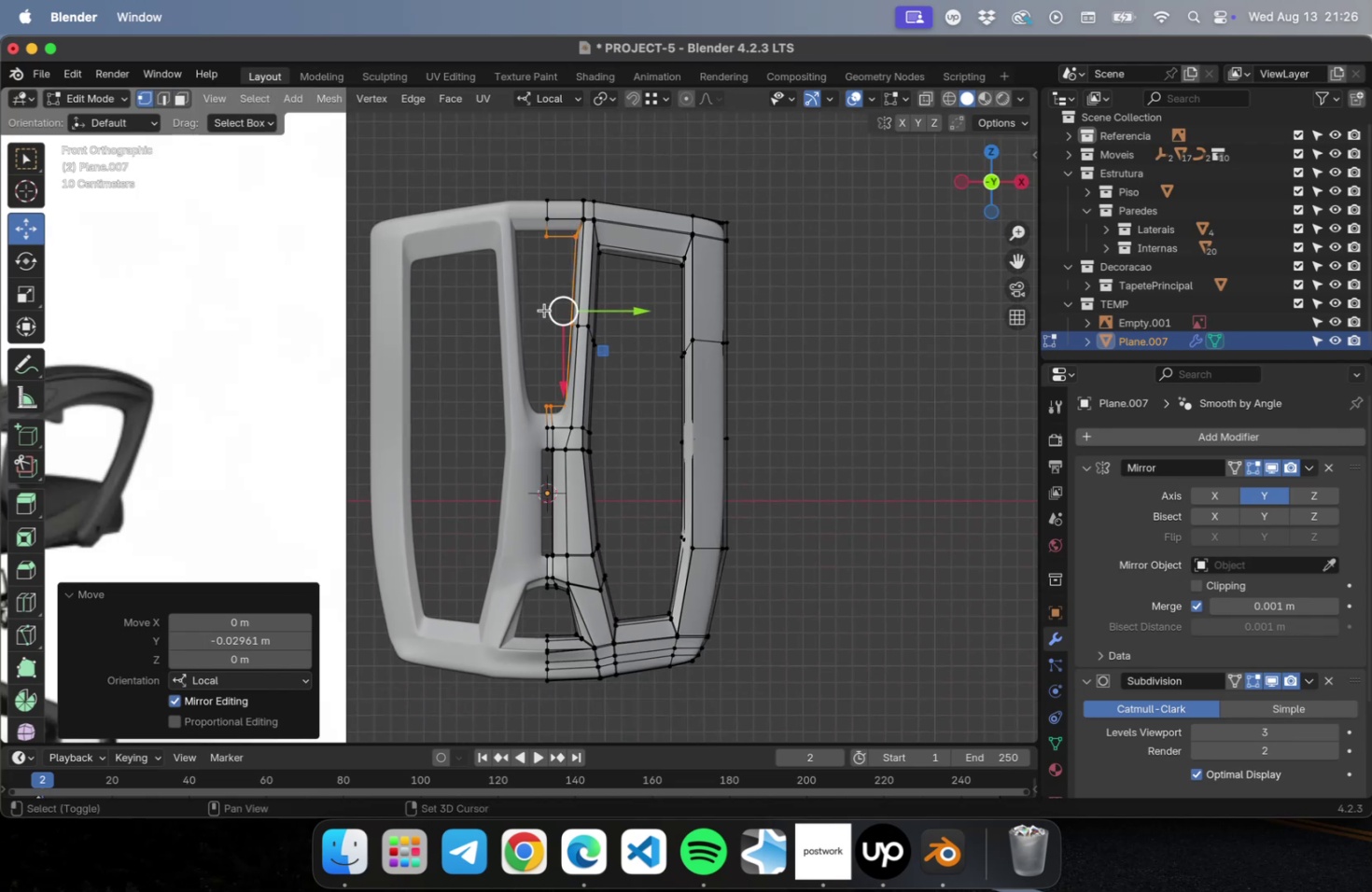 
hold_key(key=ShiftLeft, duration=0.61)
 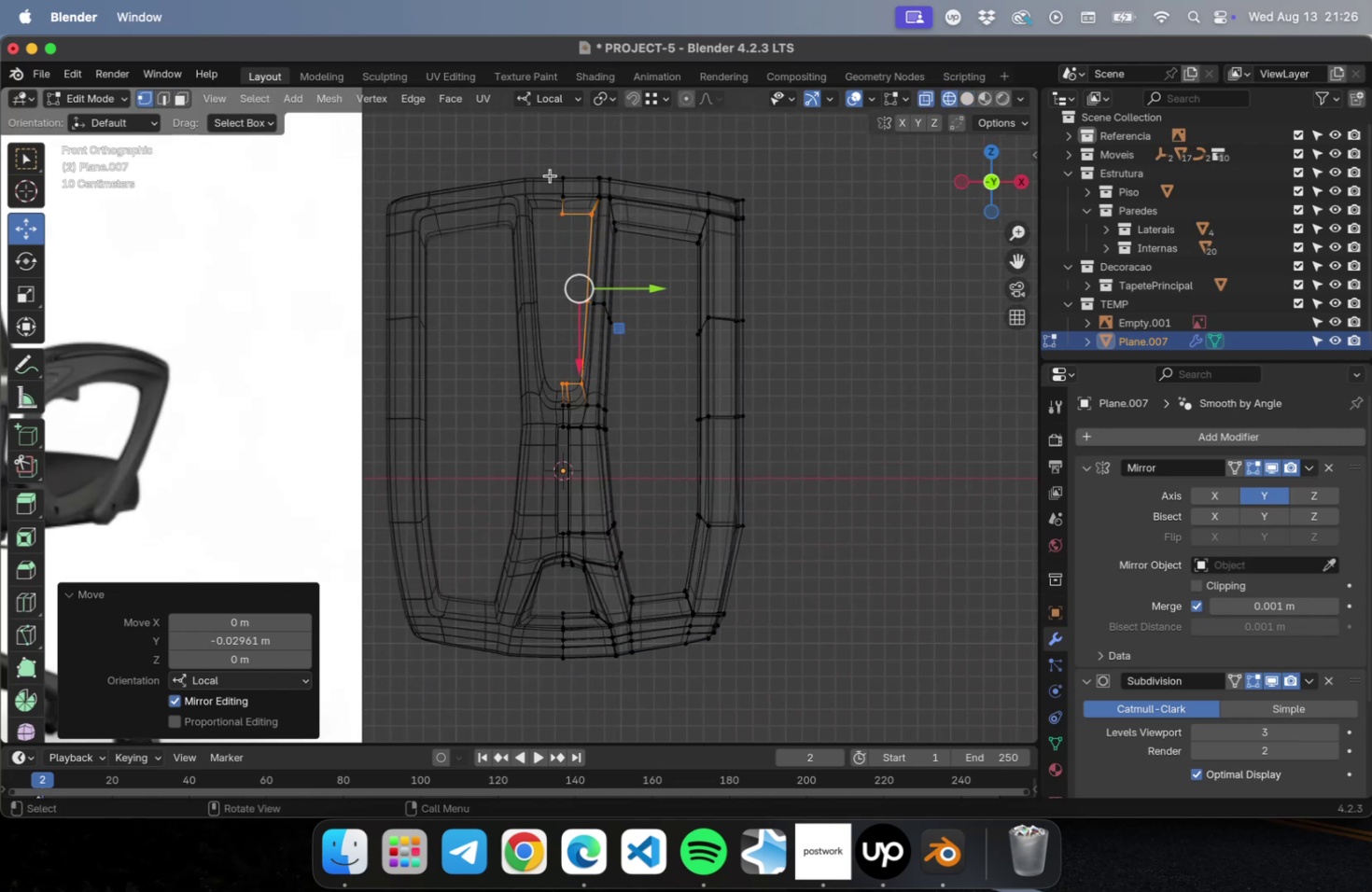 
left_click_drag(start_coordinate=[548, 160], to_coordinate=[573, 708])
 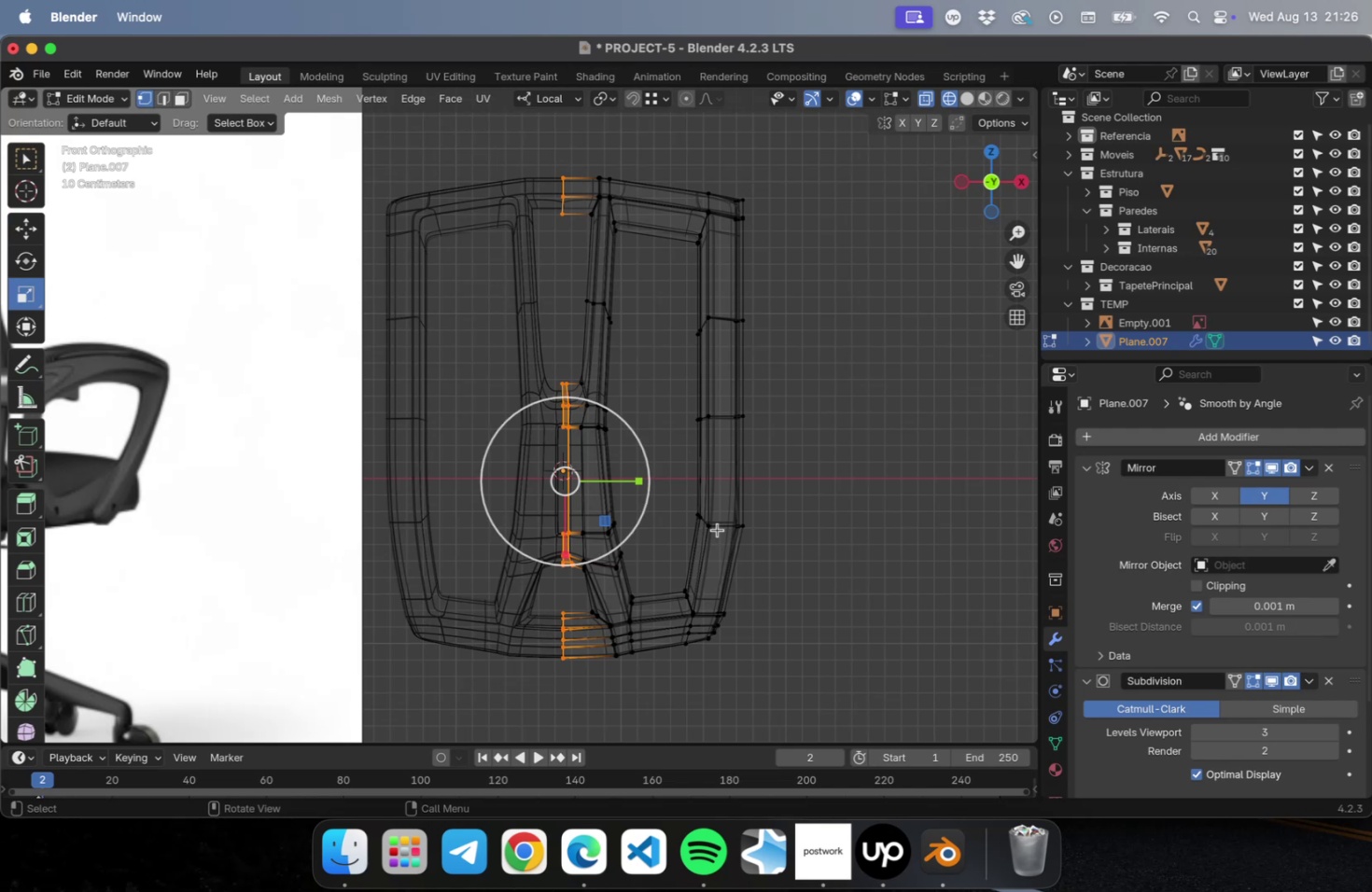 
left_click_drag(start_coordinate=[637, 478], to_coordinate=[572, 477])
 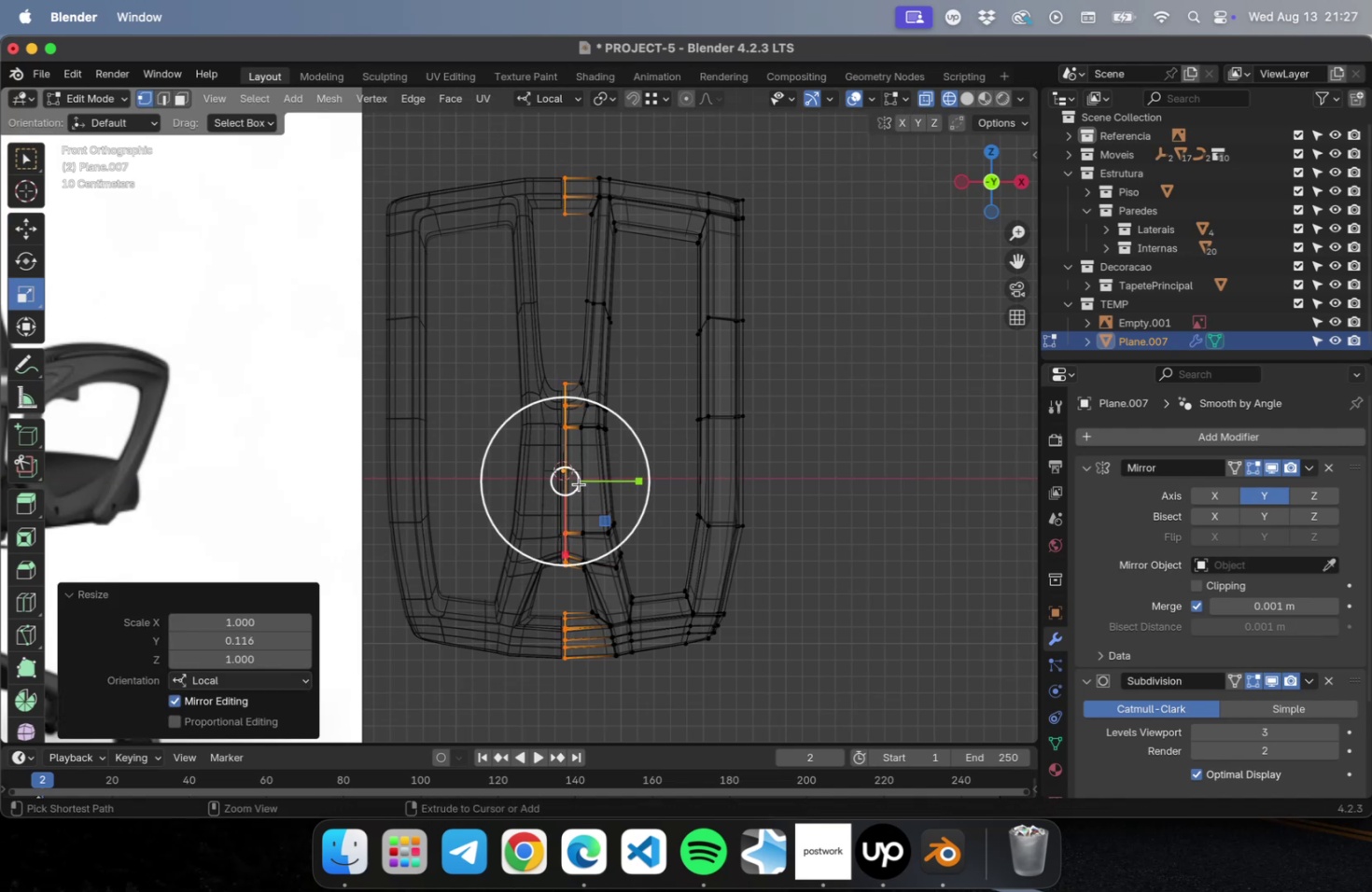 
key(Meta+CommandLeft)
 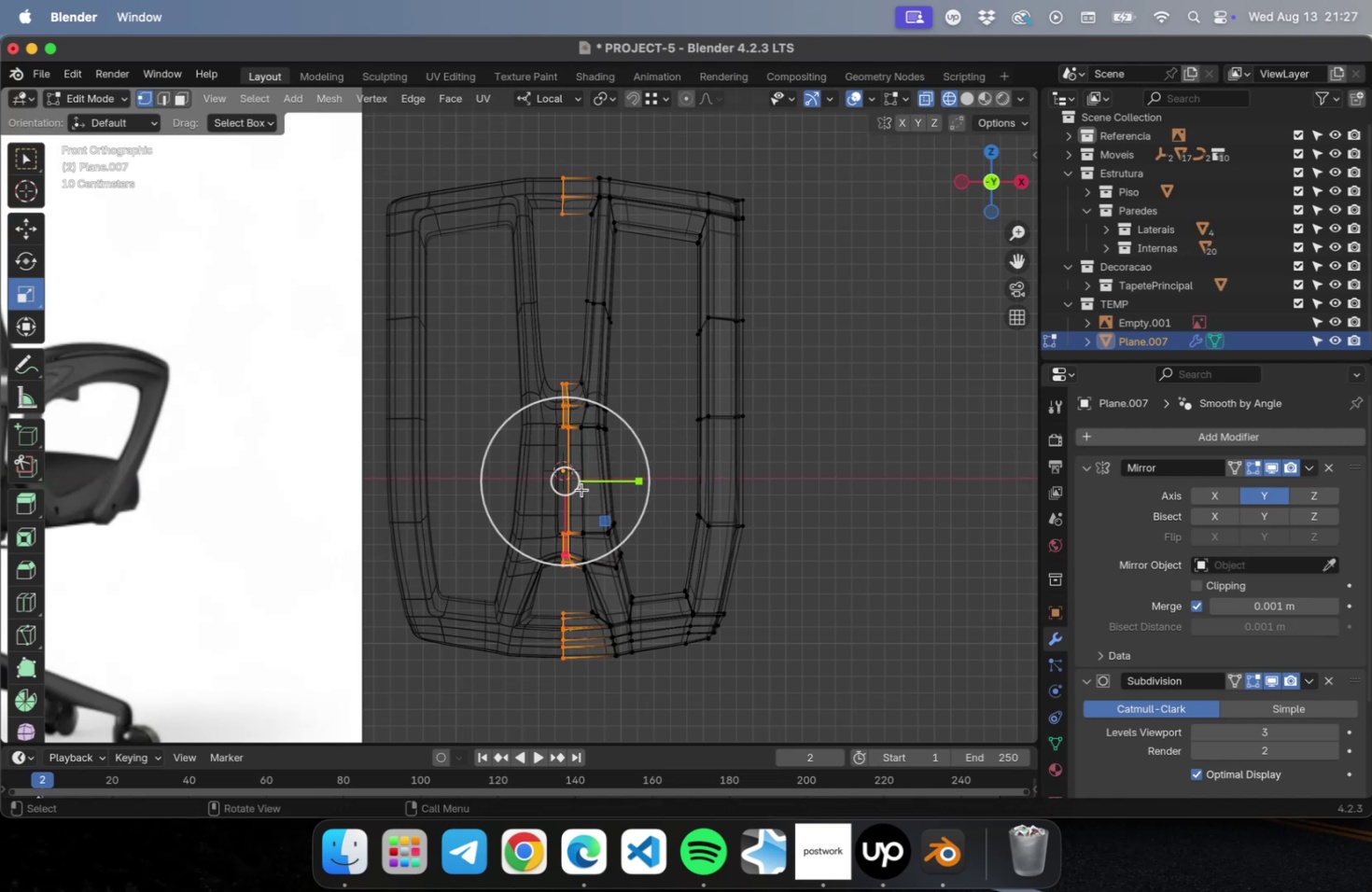 
key(Meta+Z)
 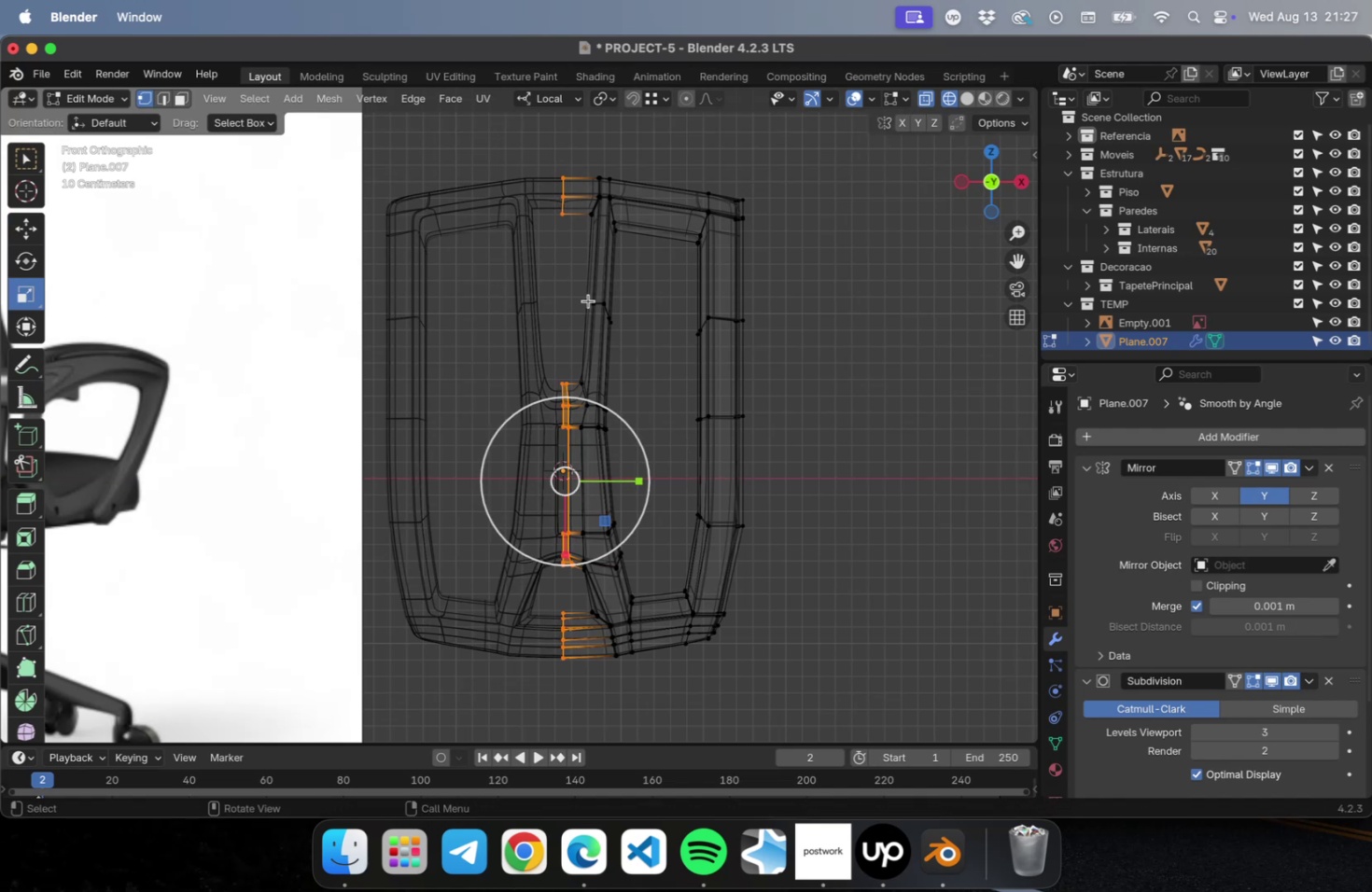 
hold_key(key=ShiftLeft, duration=0.33)
 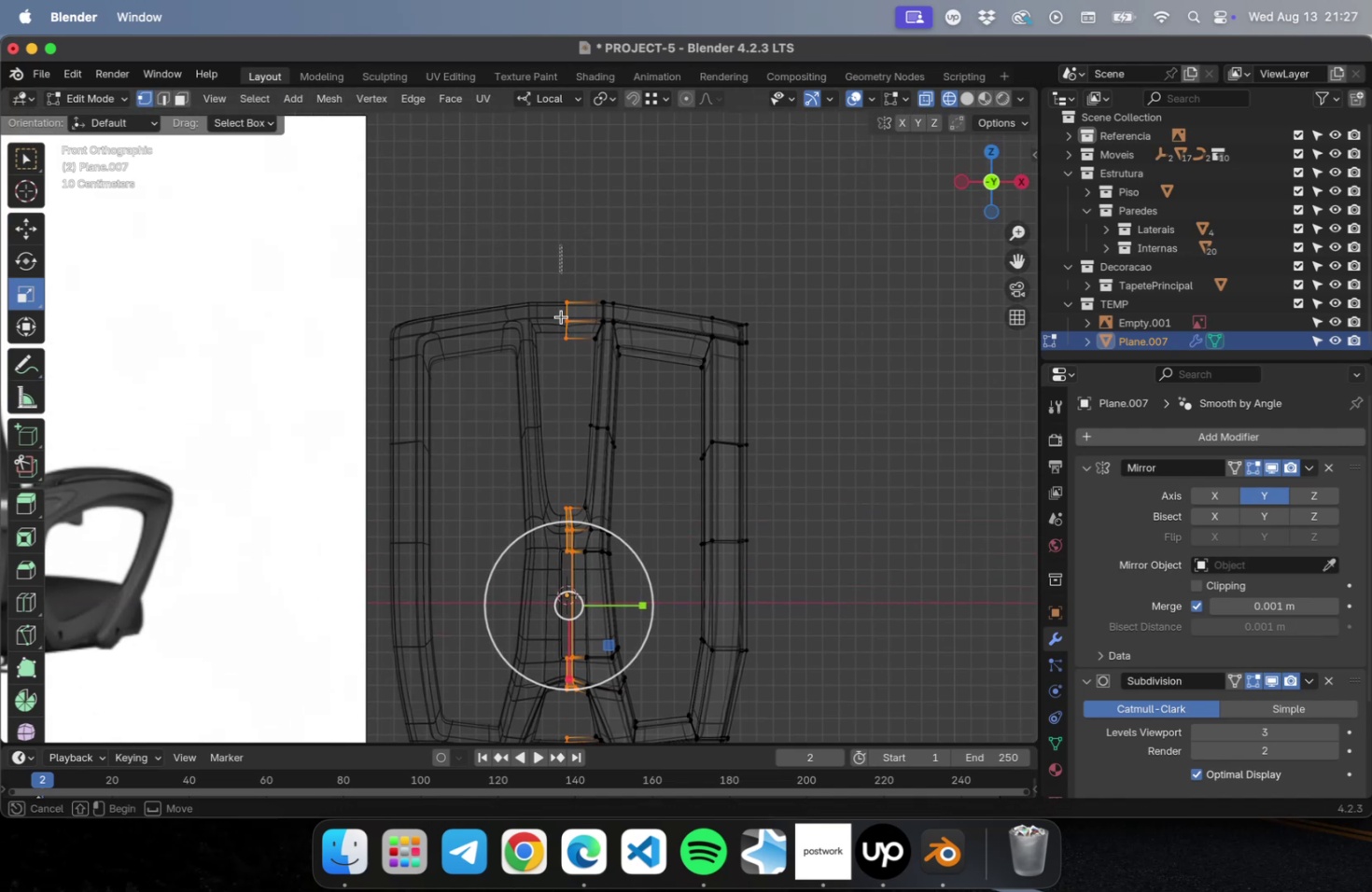 
left_click_drag(start_coordinate=[561, 244], to_coordinate=[579, 405])
 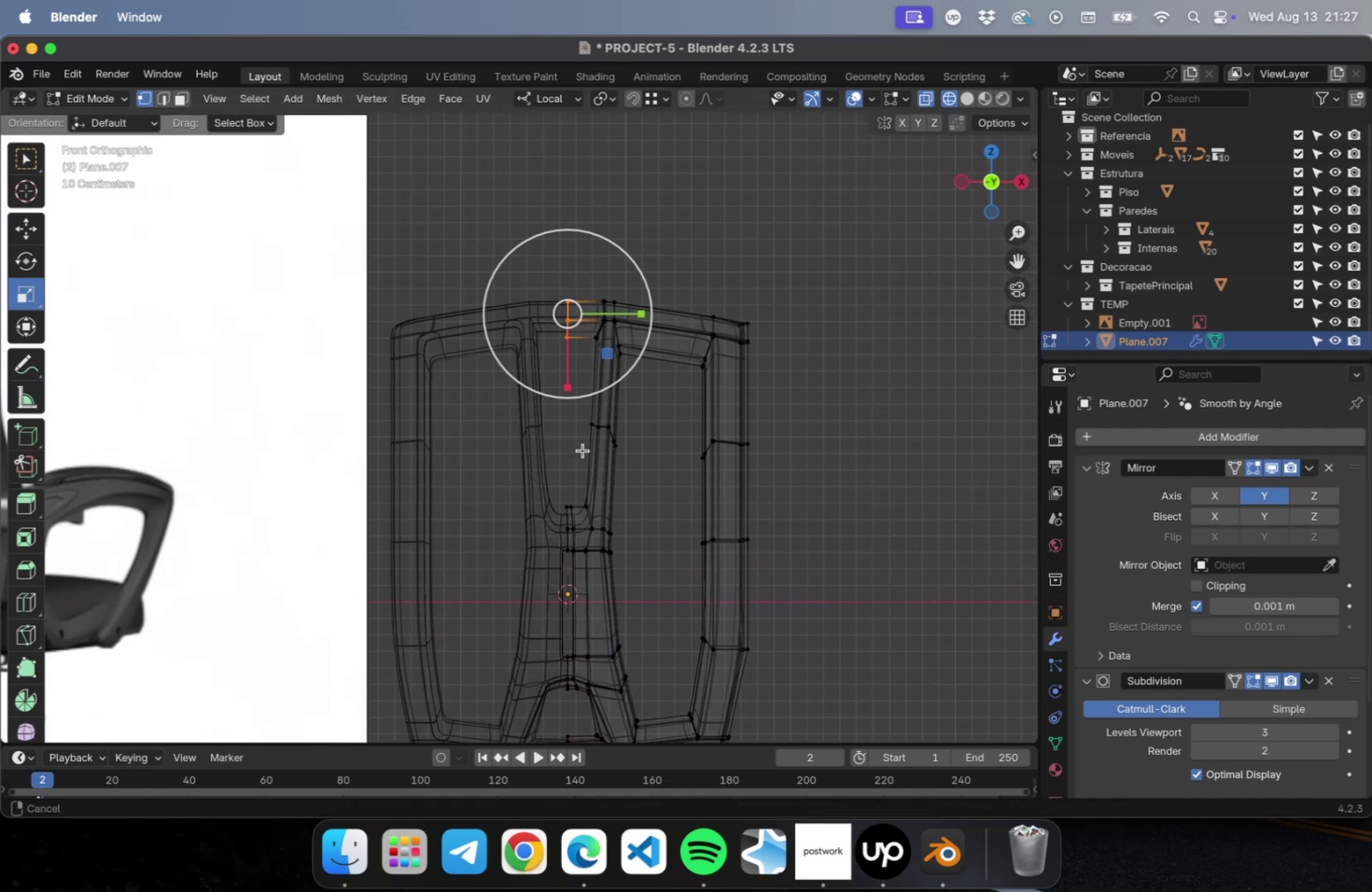 
hold_key(key=ShiftLeft, duration=0.36)
 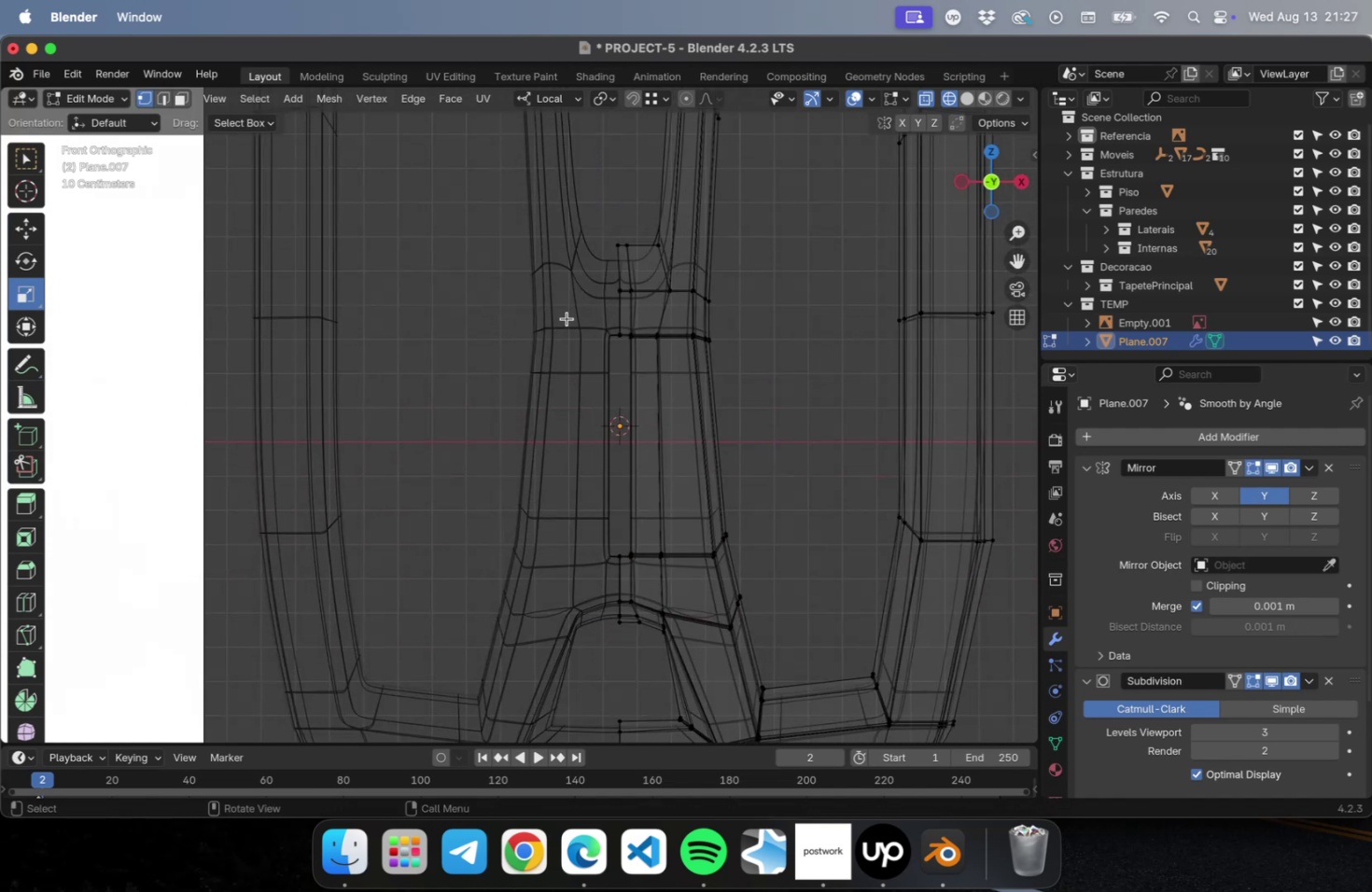 
scroll: coordinate [567, 319], scroll_direction: up, amount: 15.0
 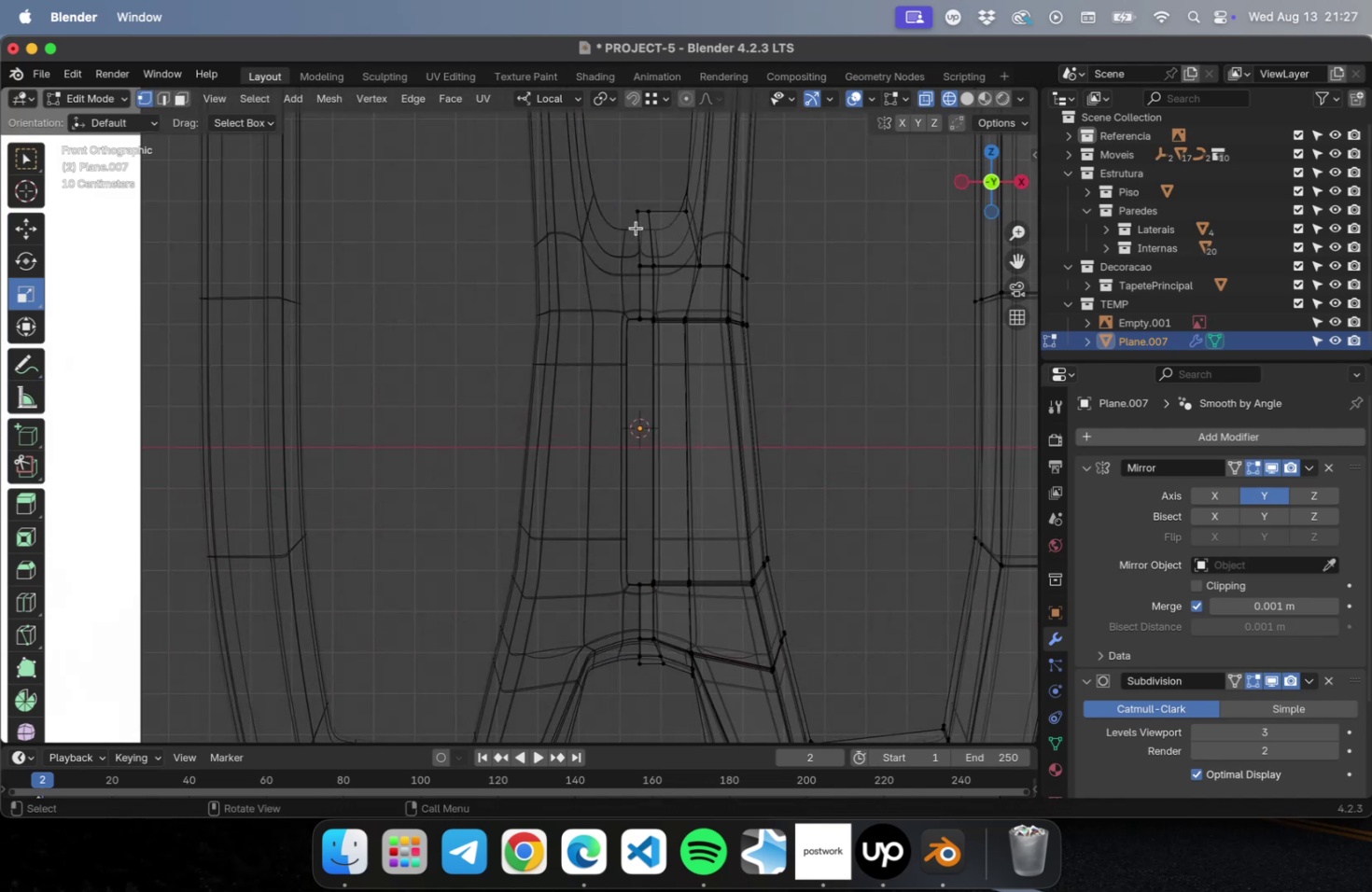 
key(Shift+ShiftLeft)
 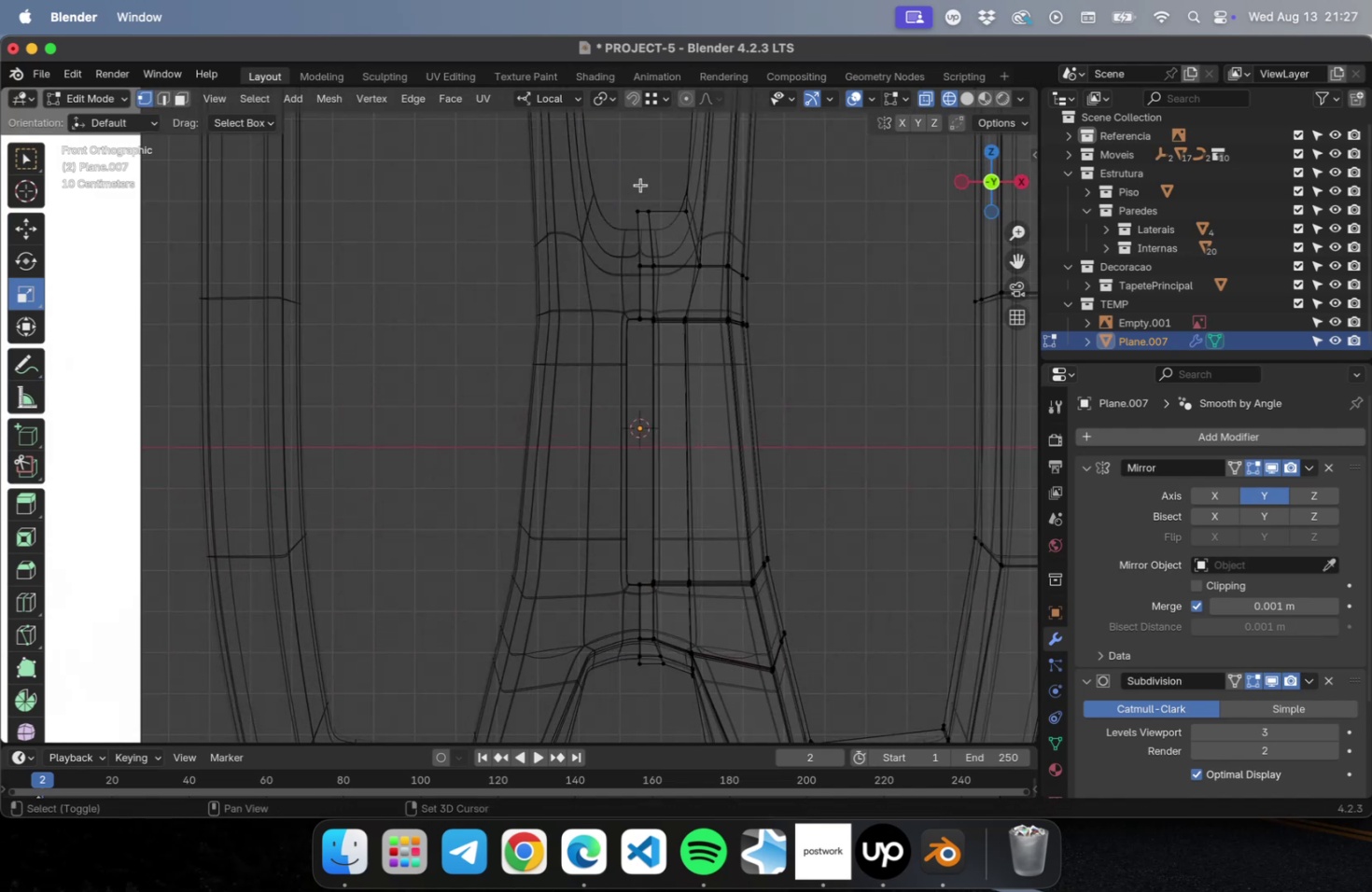 
hold_key(key=ShiftLeft, duration=1.91)
left_click_drag(start_coordinate=[628, 187], to_coordinate=[643, 369])
 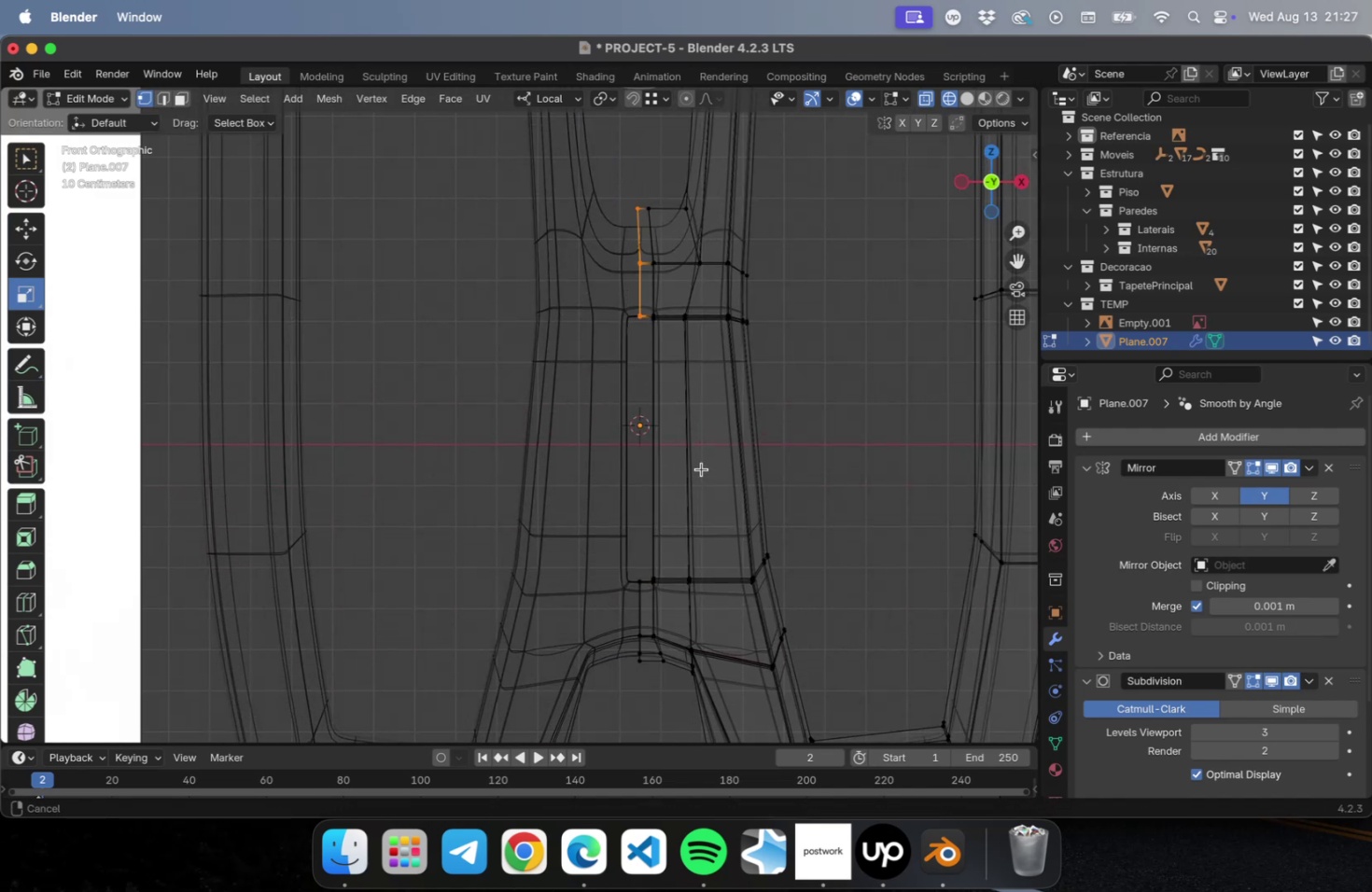 
hold_key(key=ShiftLeft, duration=0.57)
 